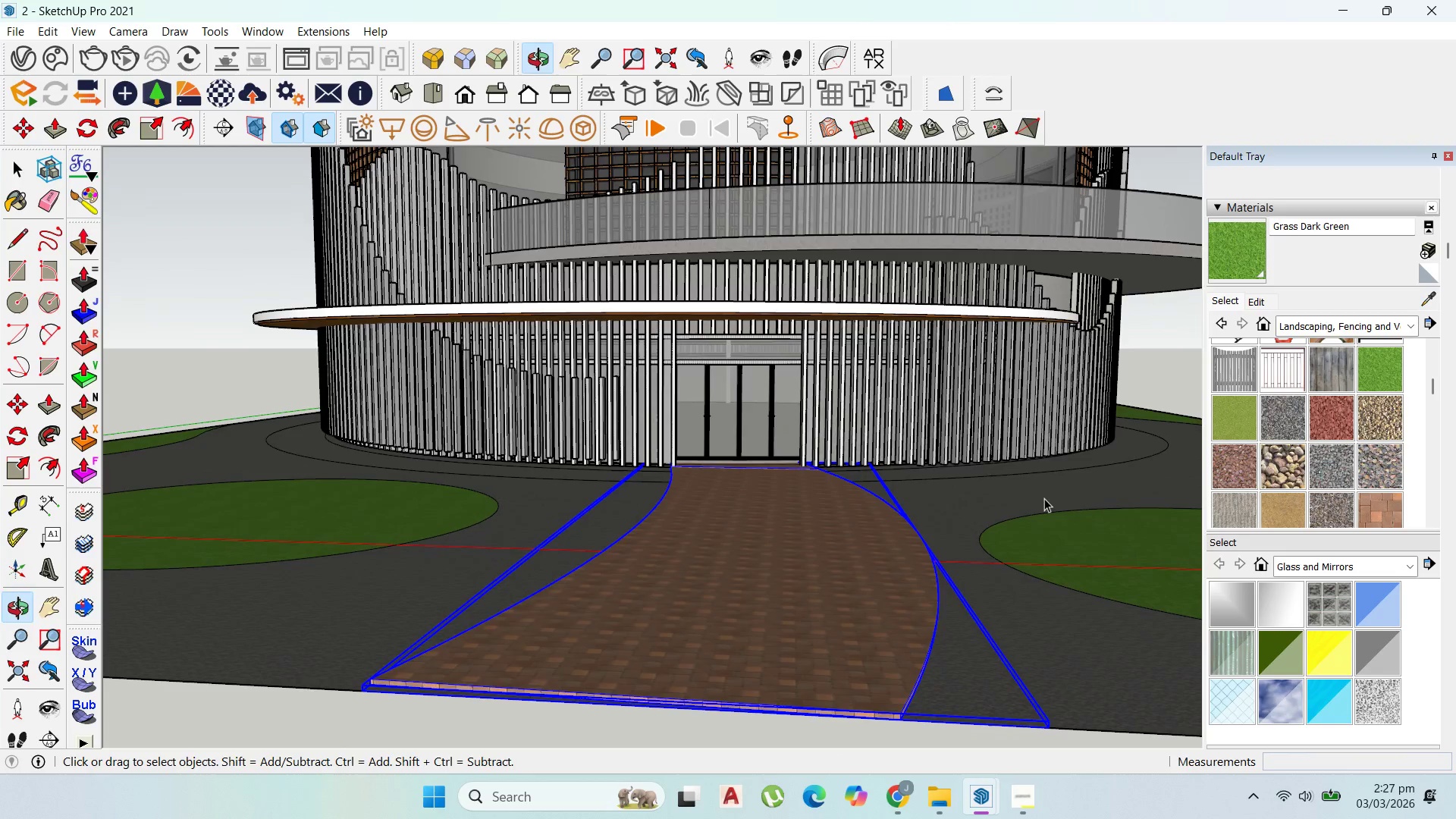 
scroll: coordinate [1028, 515], scroll_direction: none, amount: 0.0
 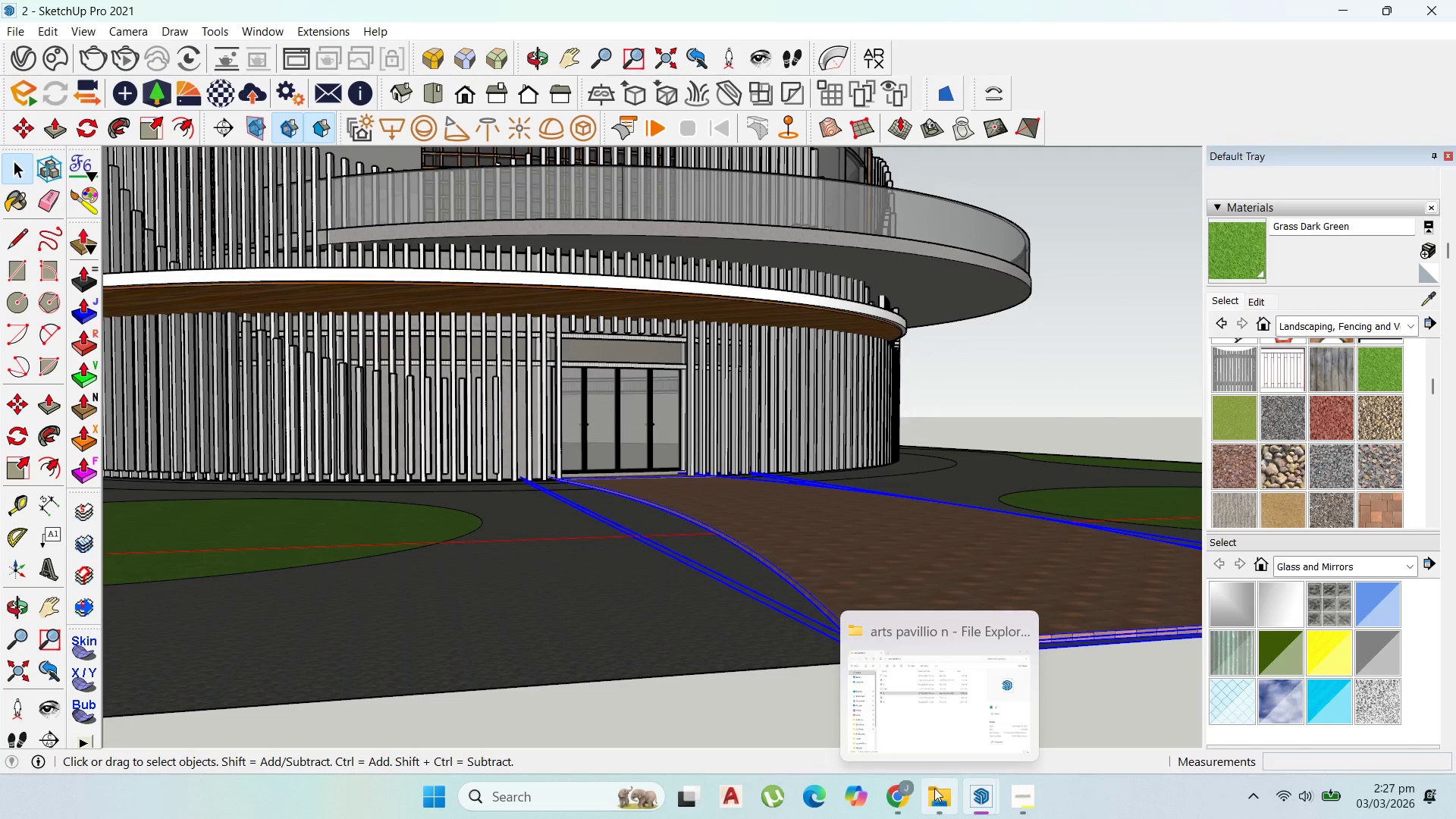 
left_click([927, 705])
 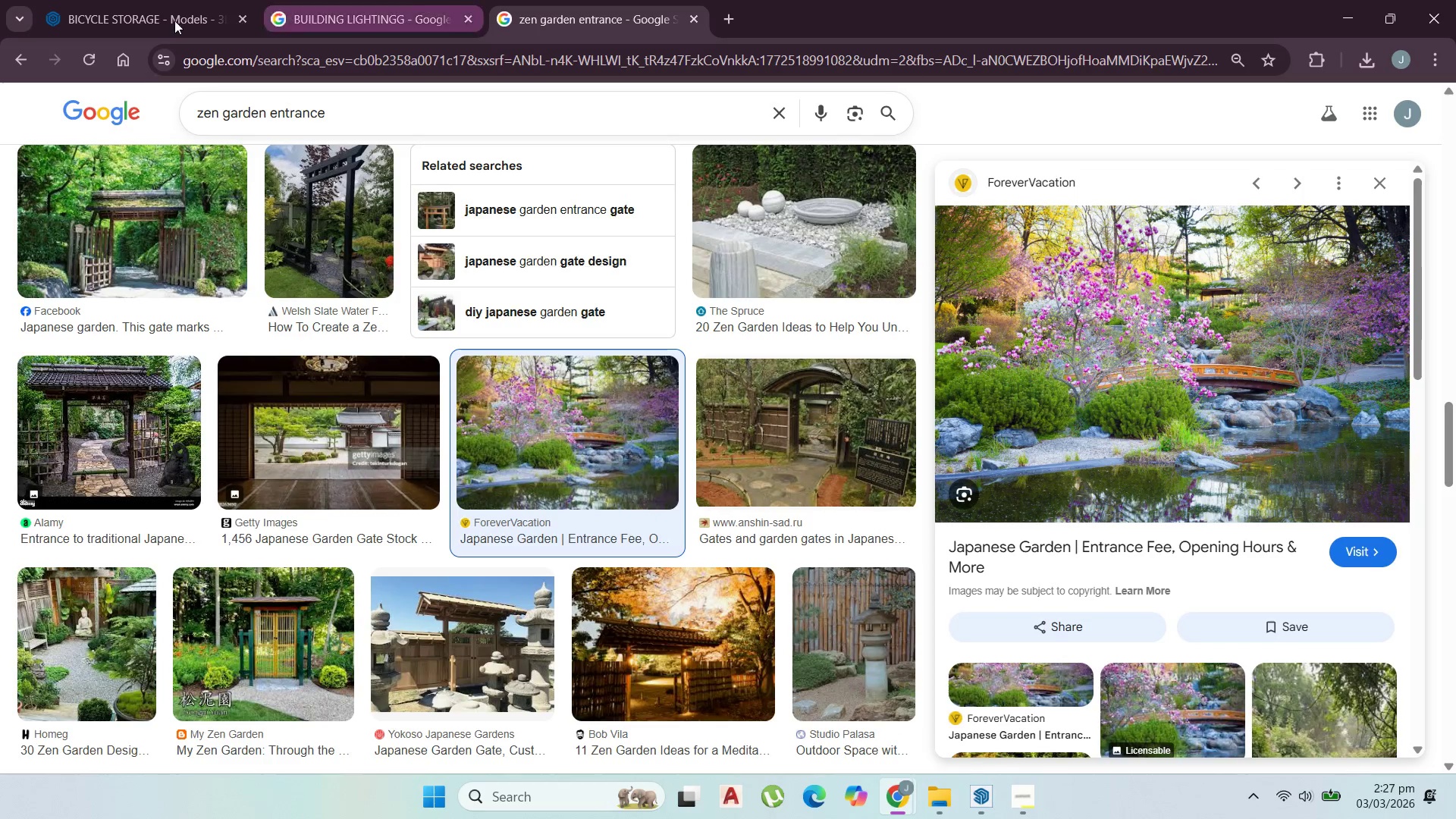 
left_click([167, 20])
 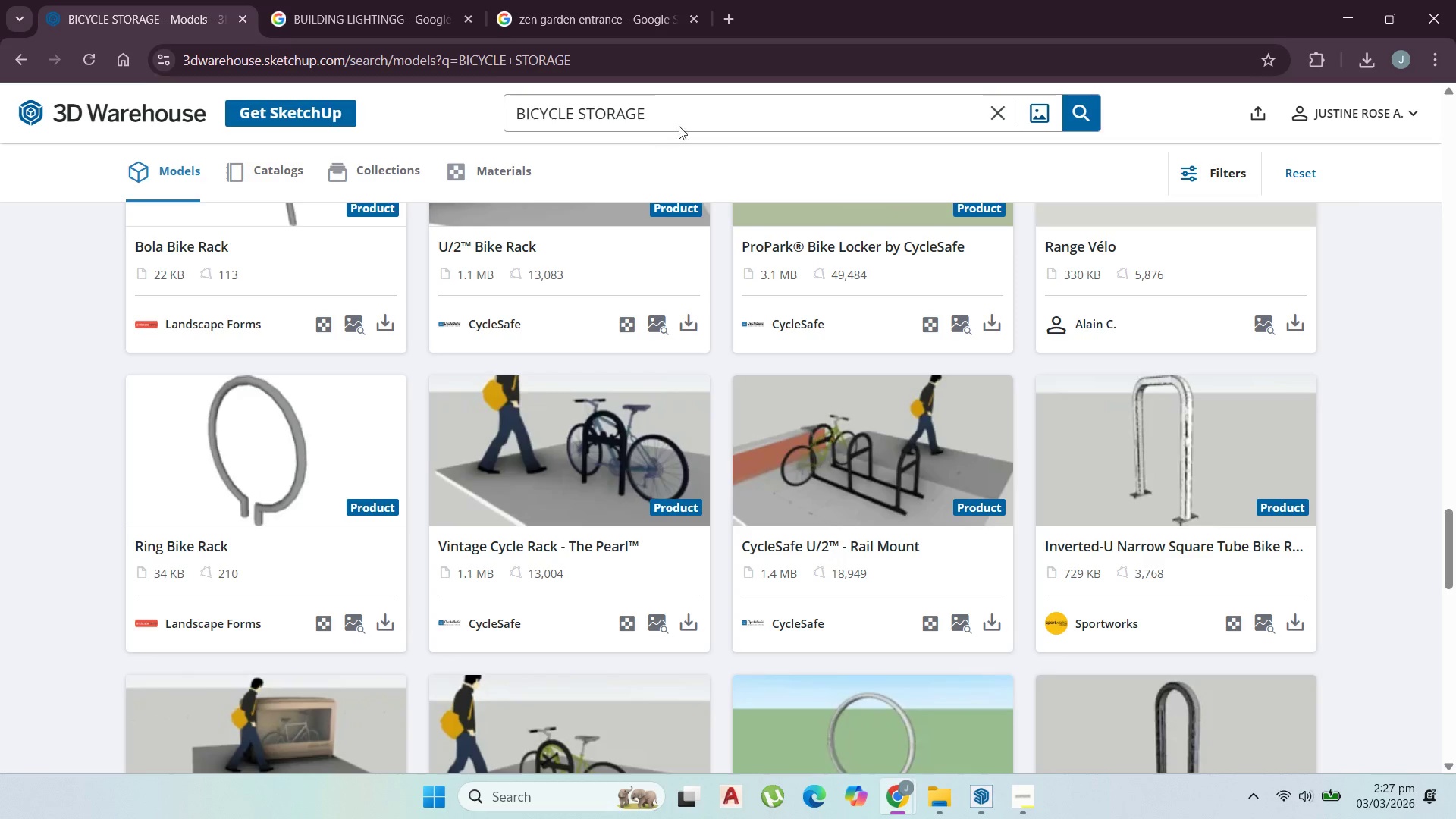 
left_click_drag(start_coordinate=[701, 101], to_coordinate=[356, 116])
 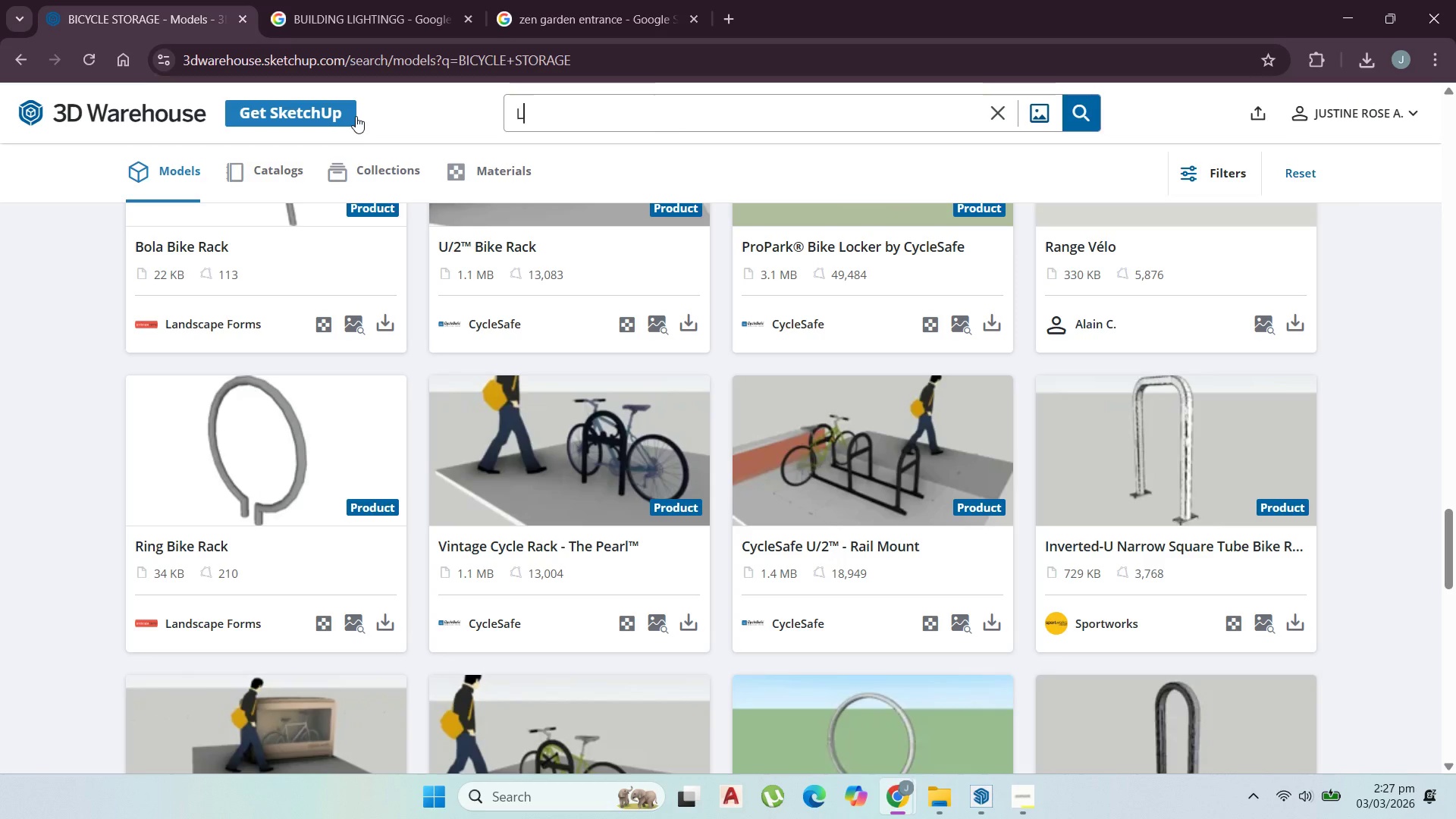 
type(light)
 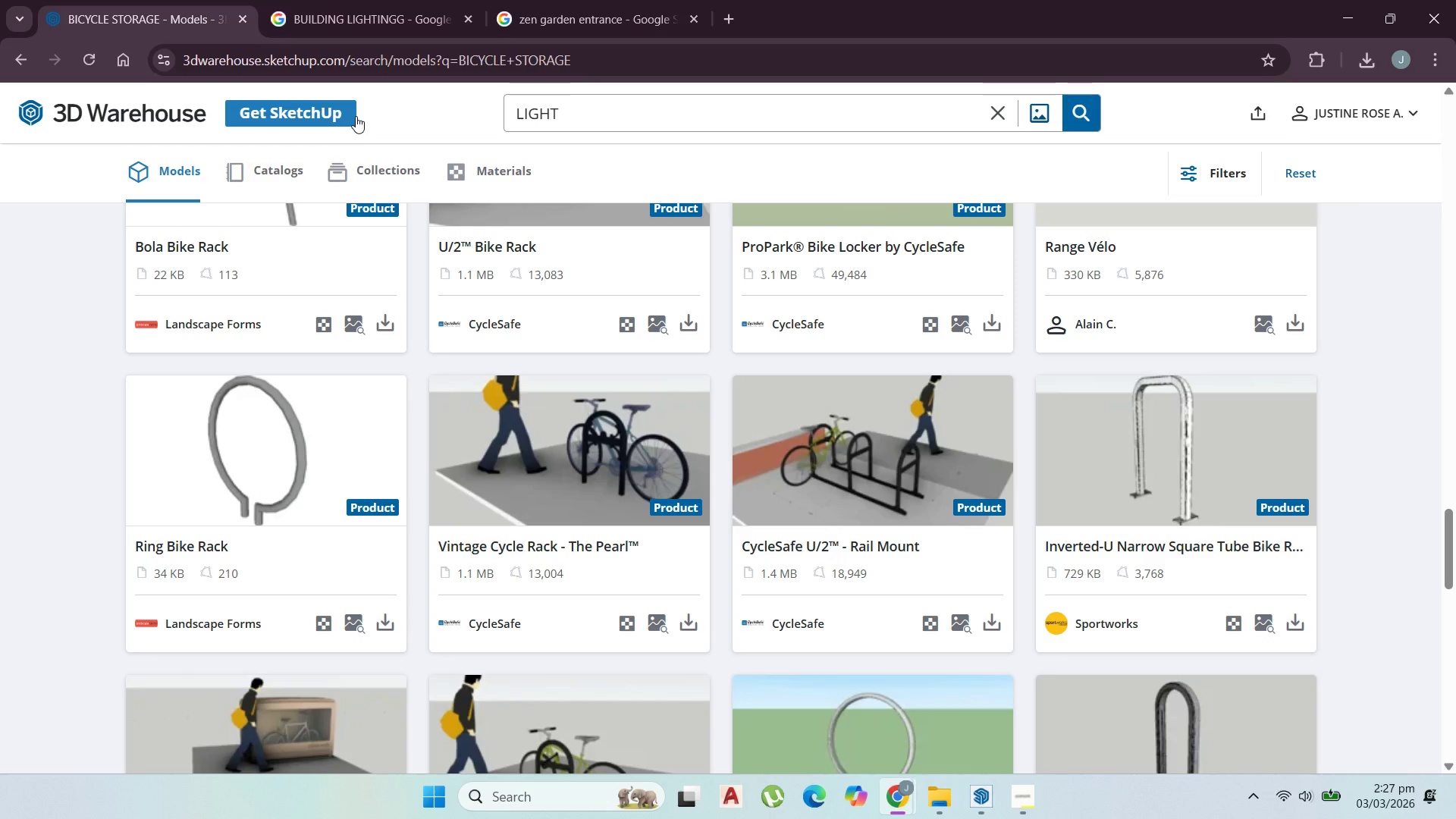 
key(Enter)
 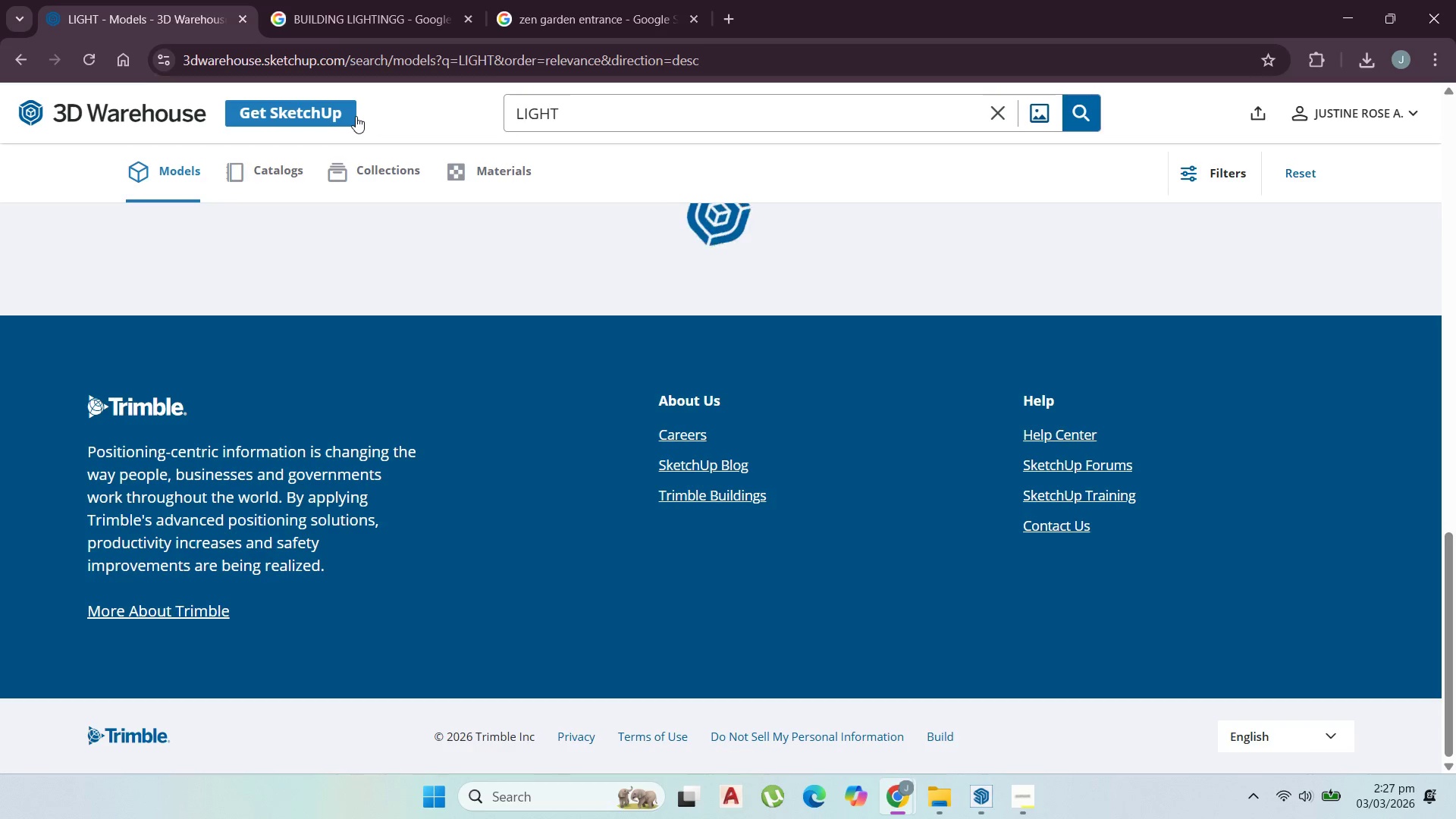 
mouse_move([519, 301])
 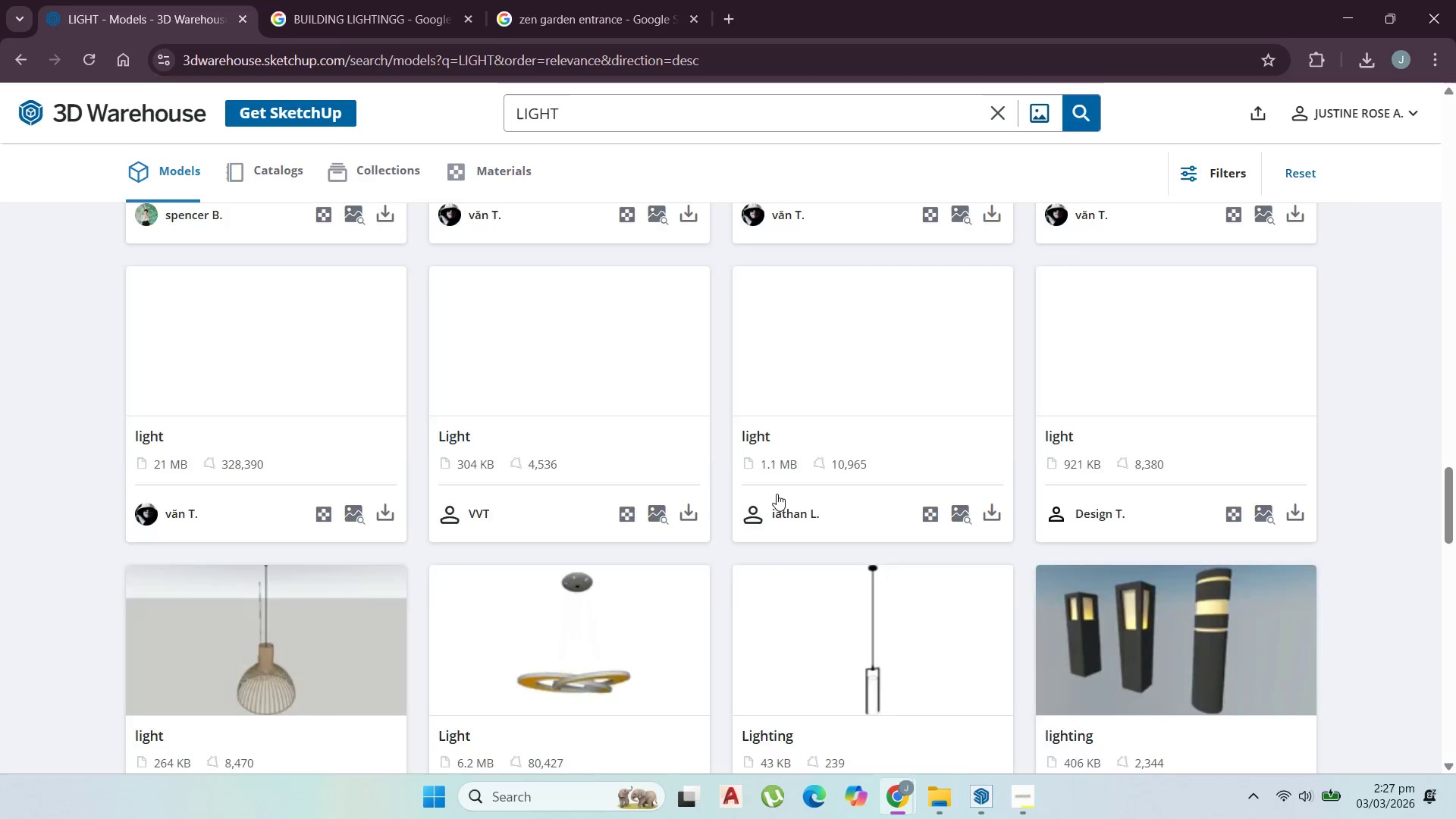 
scroll: coordinate [708, 245], scroll_direction: up, amount: 38.0
 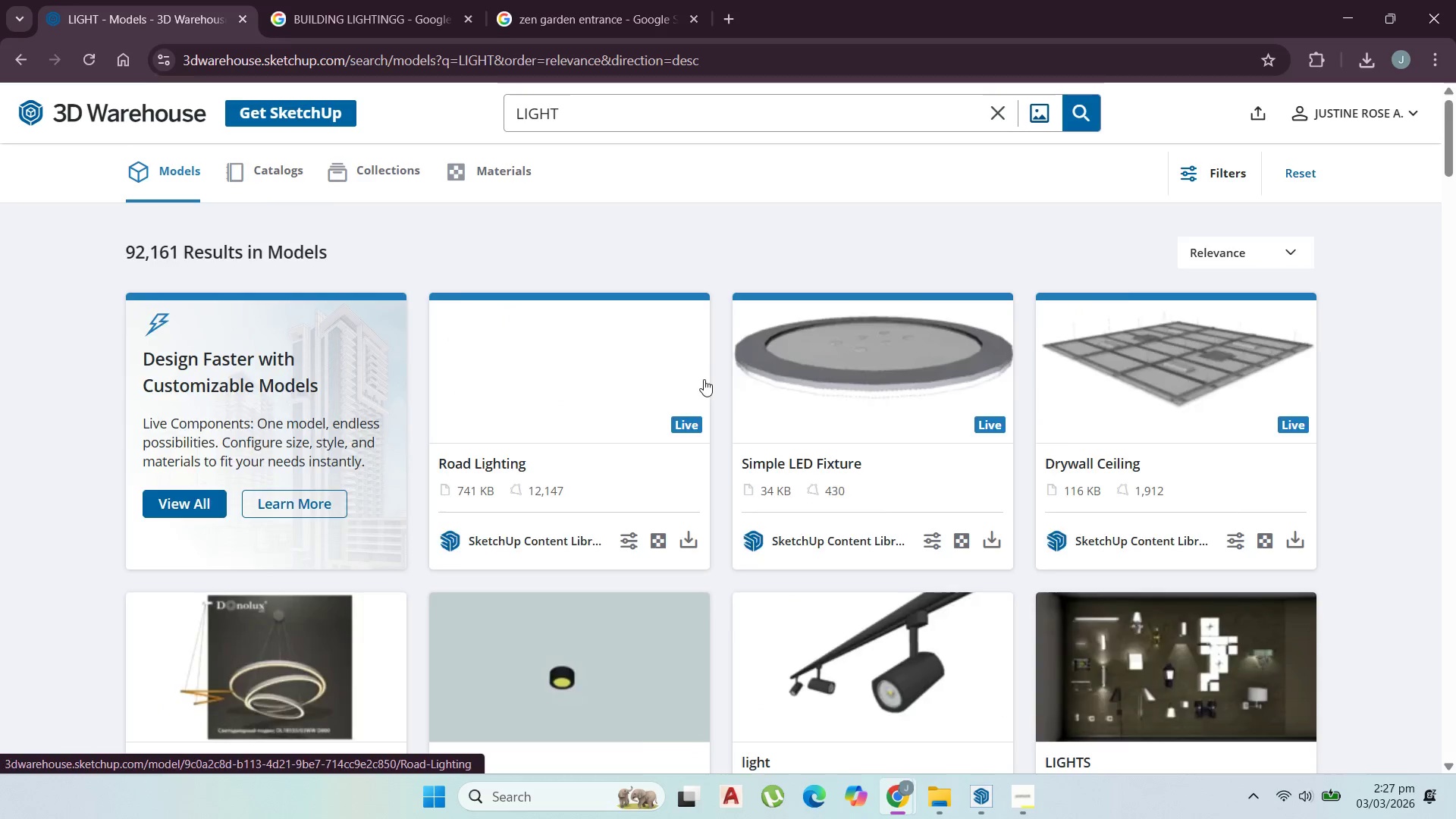 
scroll: coordinate [711, 381], scroll_direction: down, amount: 7.0
 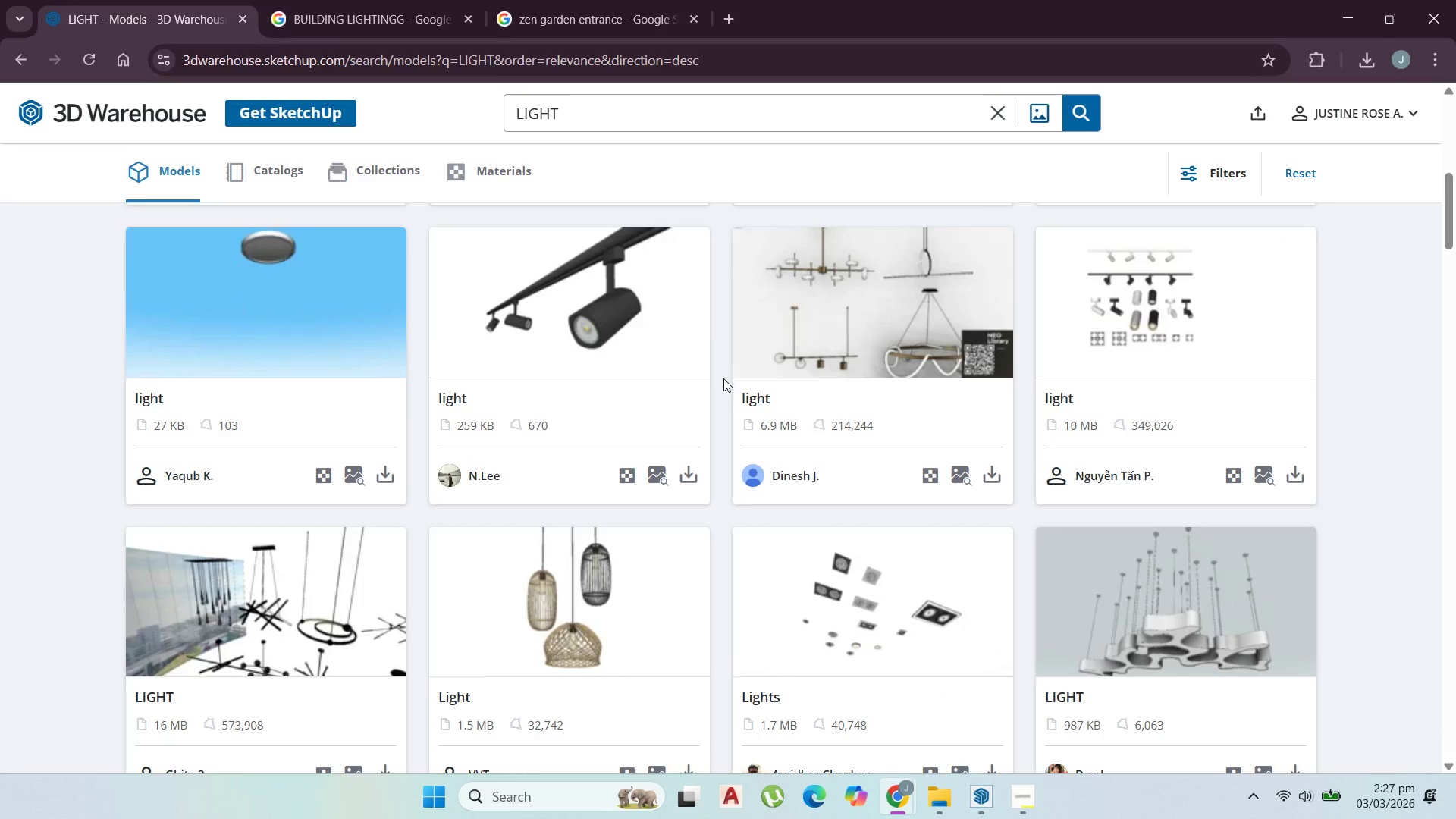 
scroll: coordinate [729, 374], scroll_direction: up, amount: 3.0
 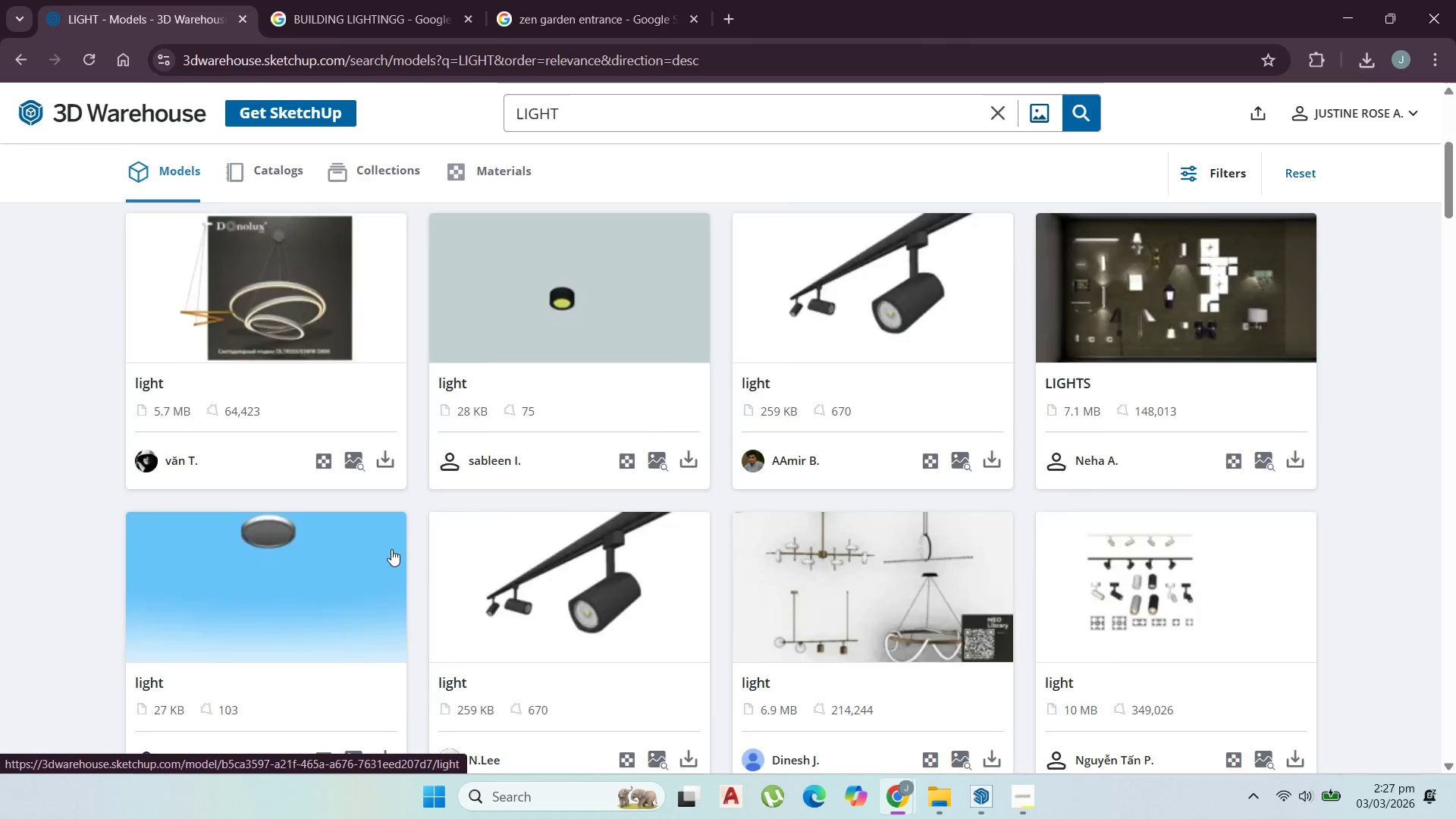 
scroll: coordinate [391, 549], scroll_direction: down, amount: 3.0
 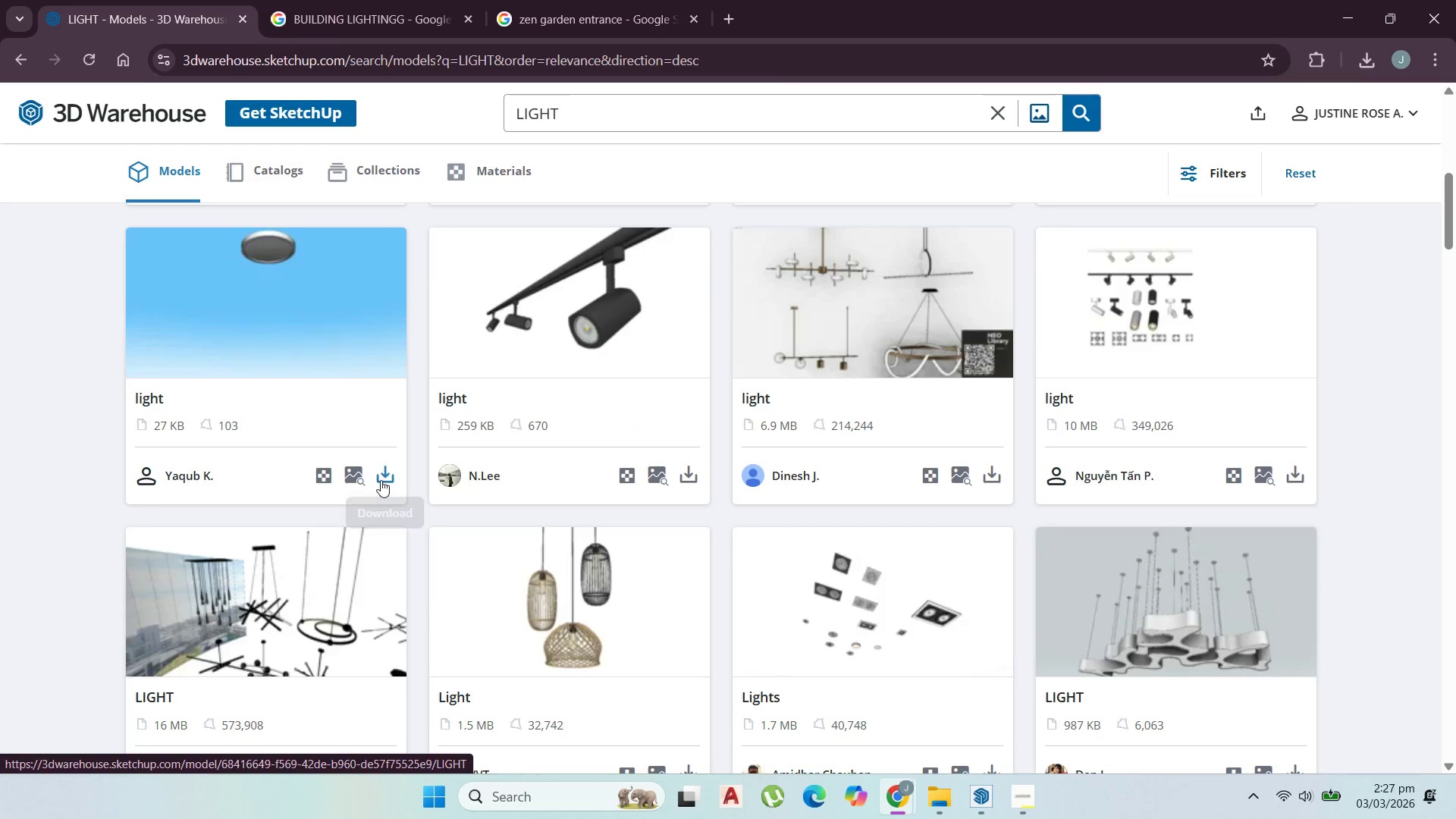 
left_click([381, 480])
 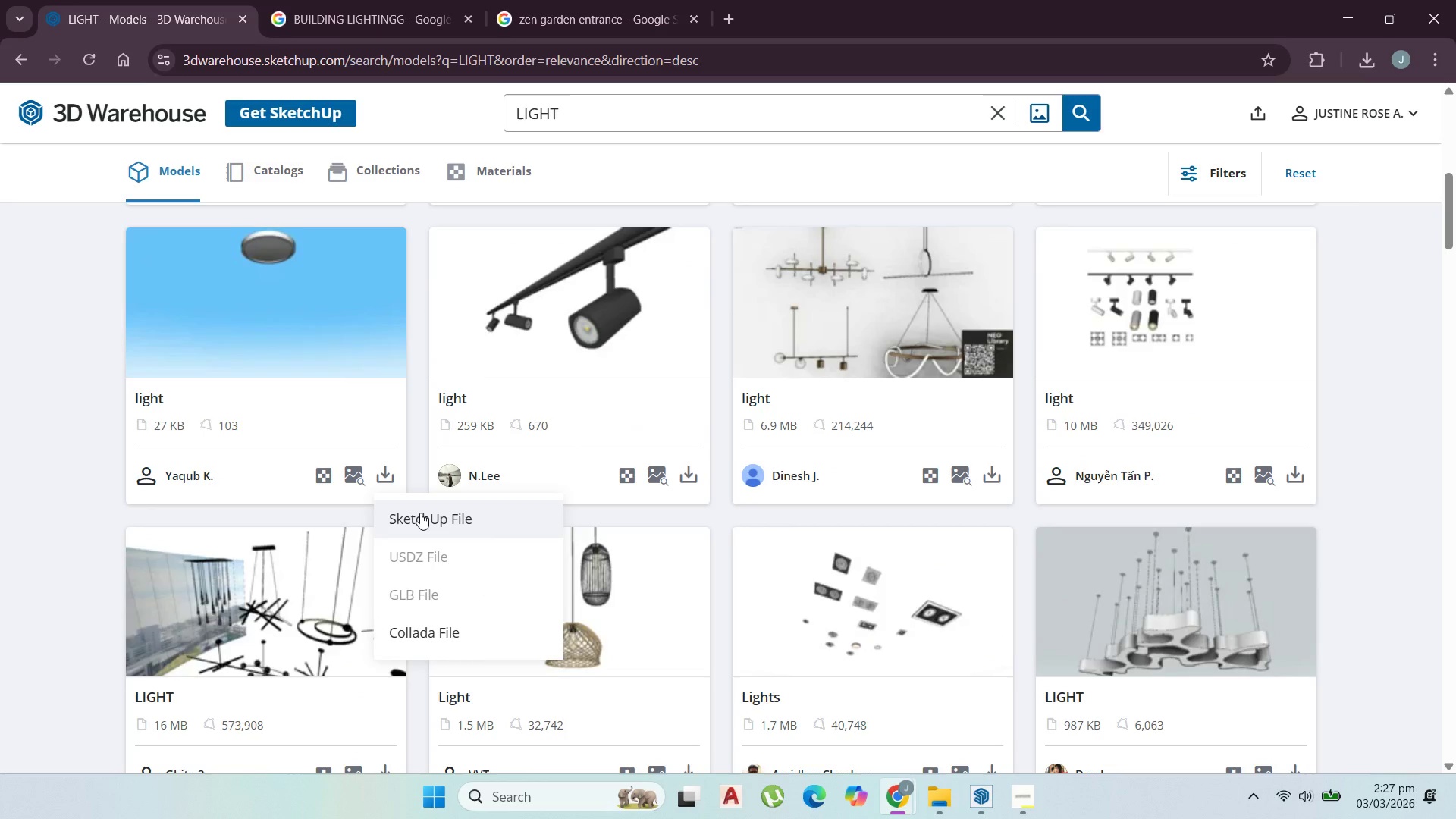 
left_click([420, 513])
 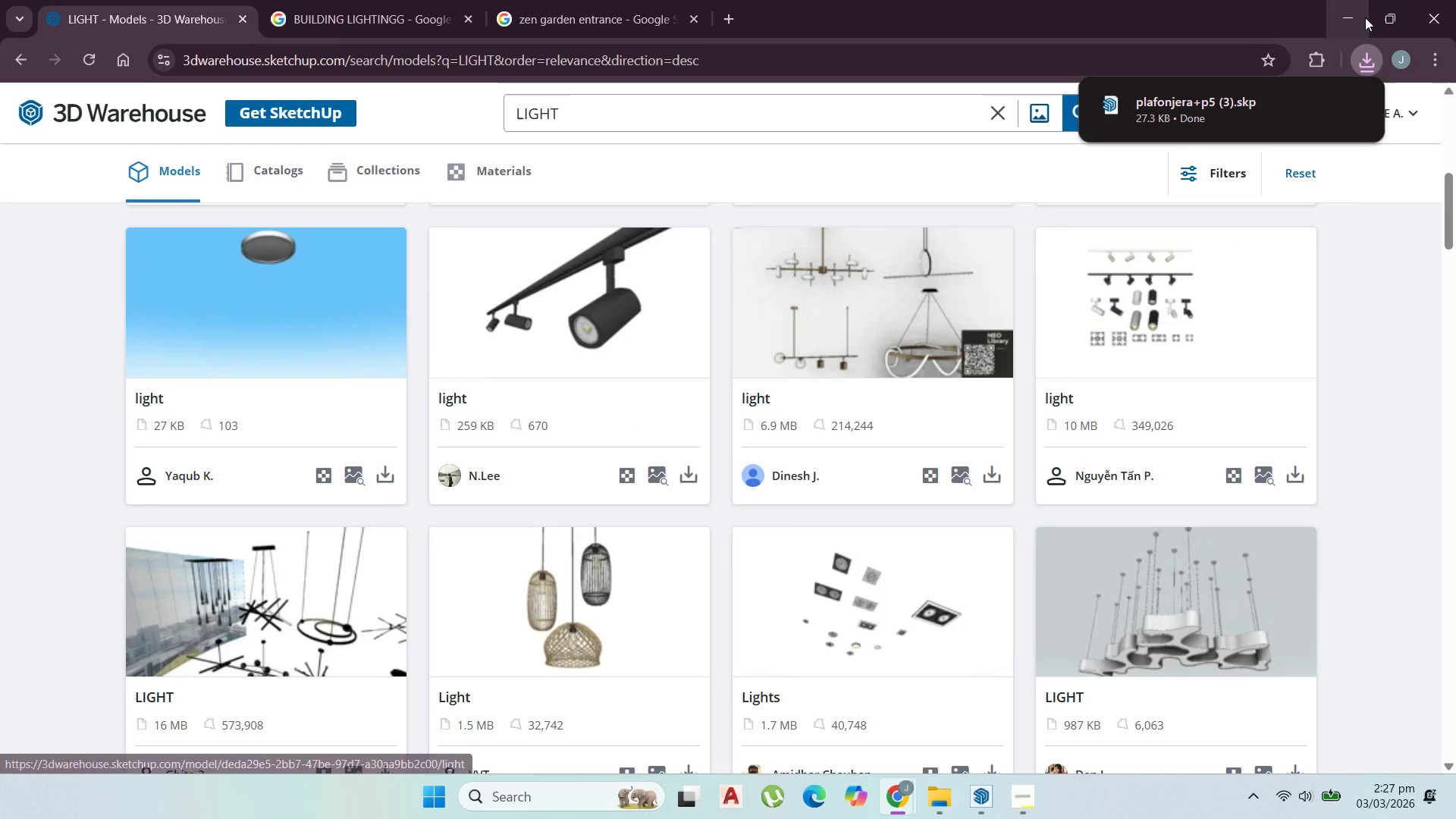 
left_click([1320, 102])
 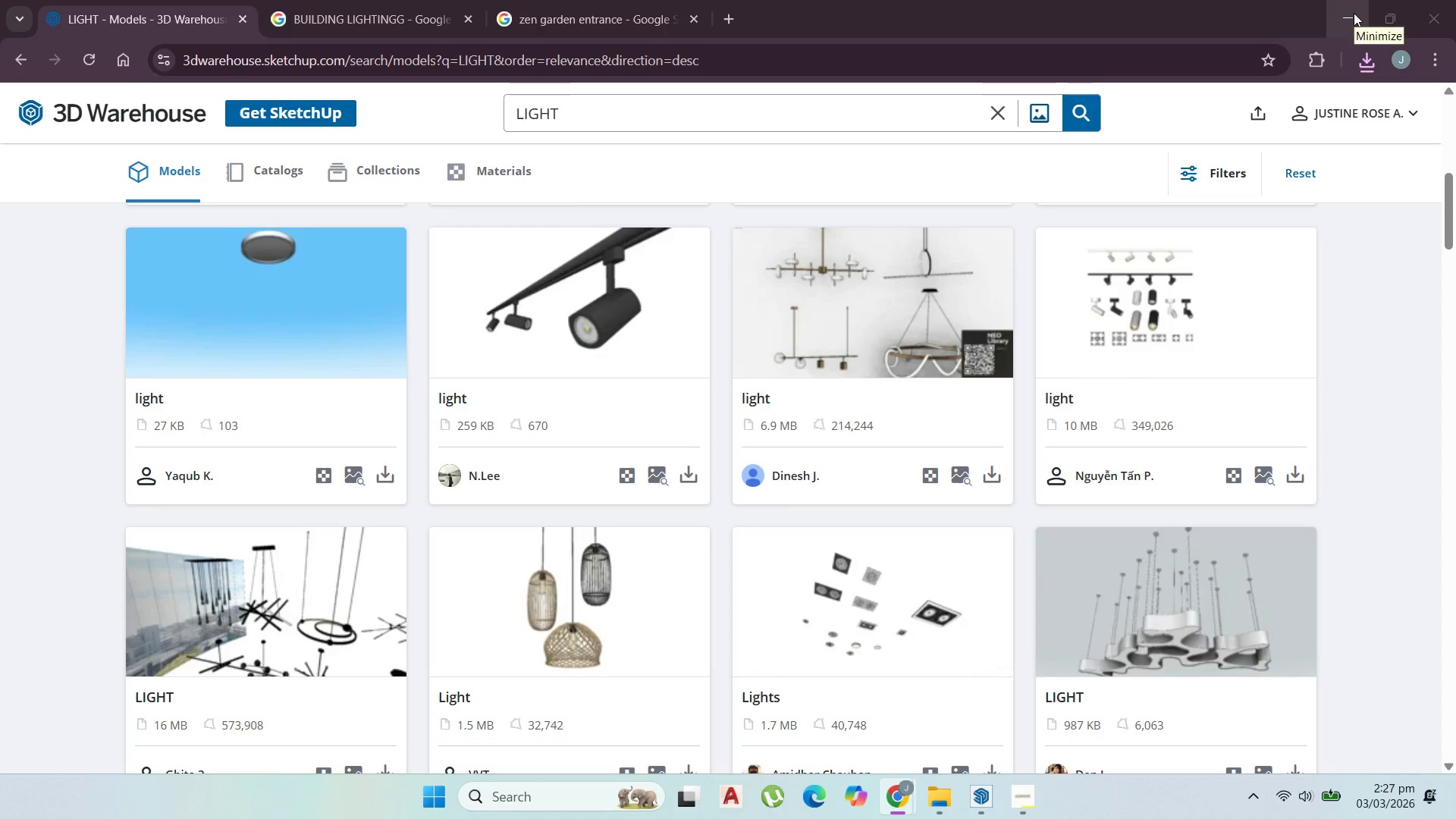 
left_click([1354, 13])
 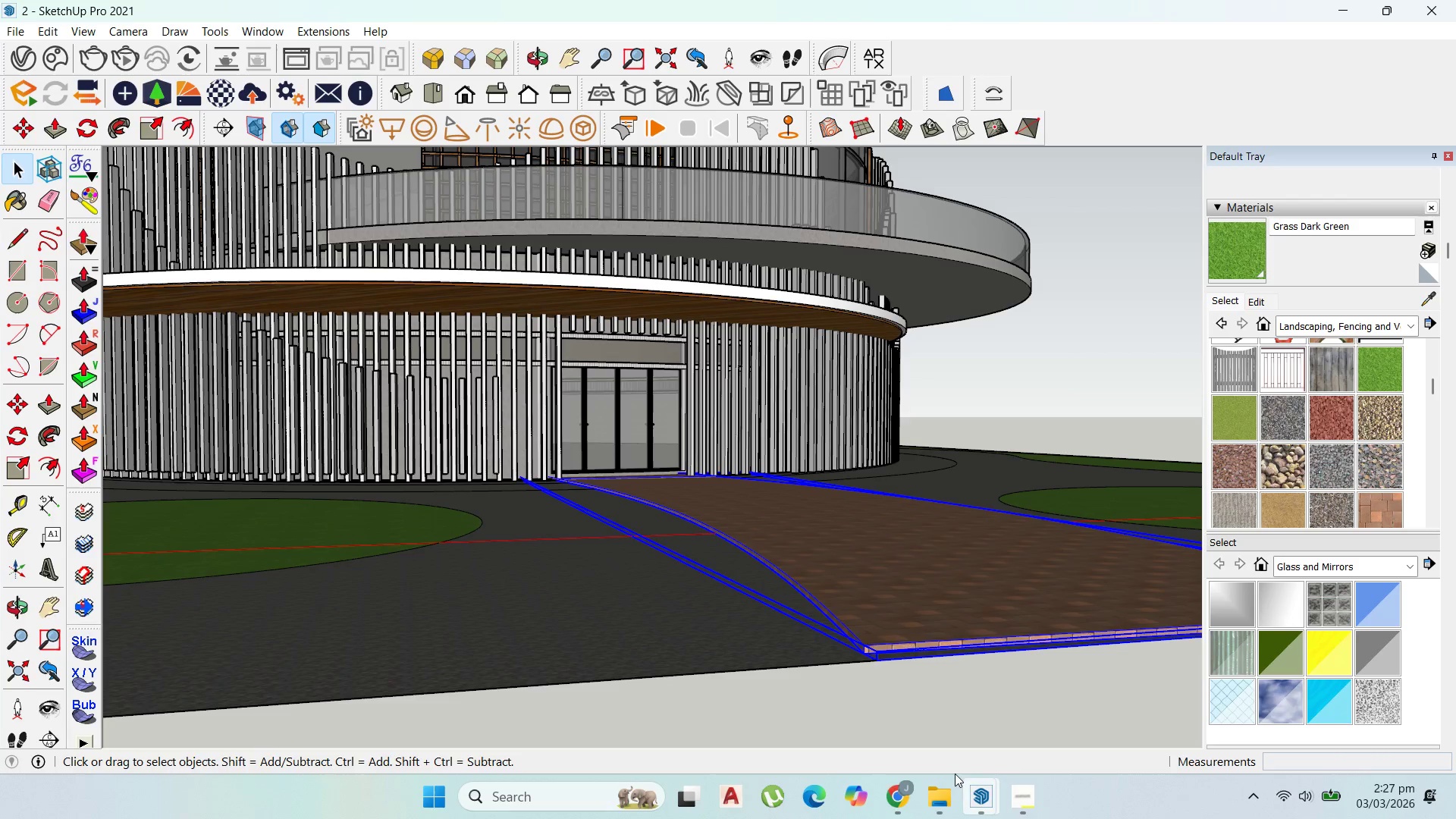 
mouse_move([942, 772])
 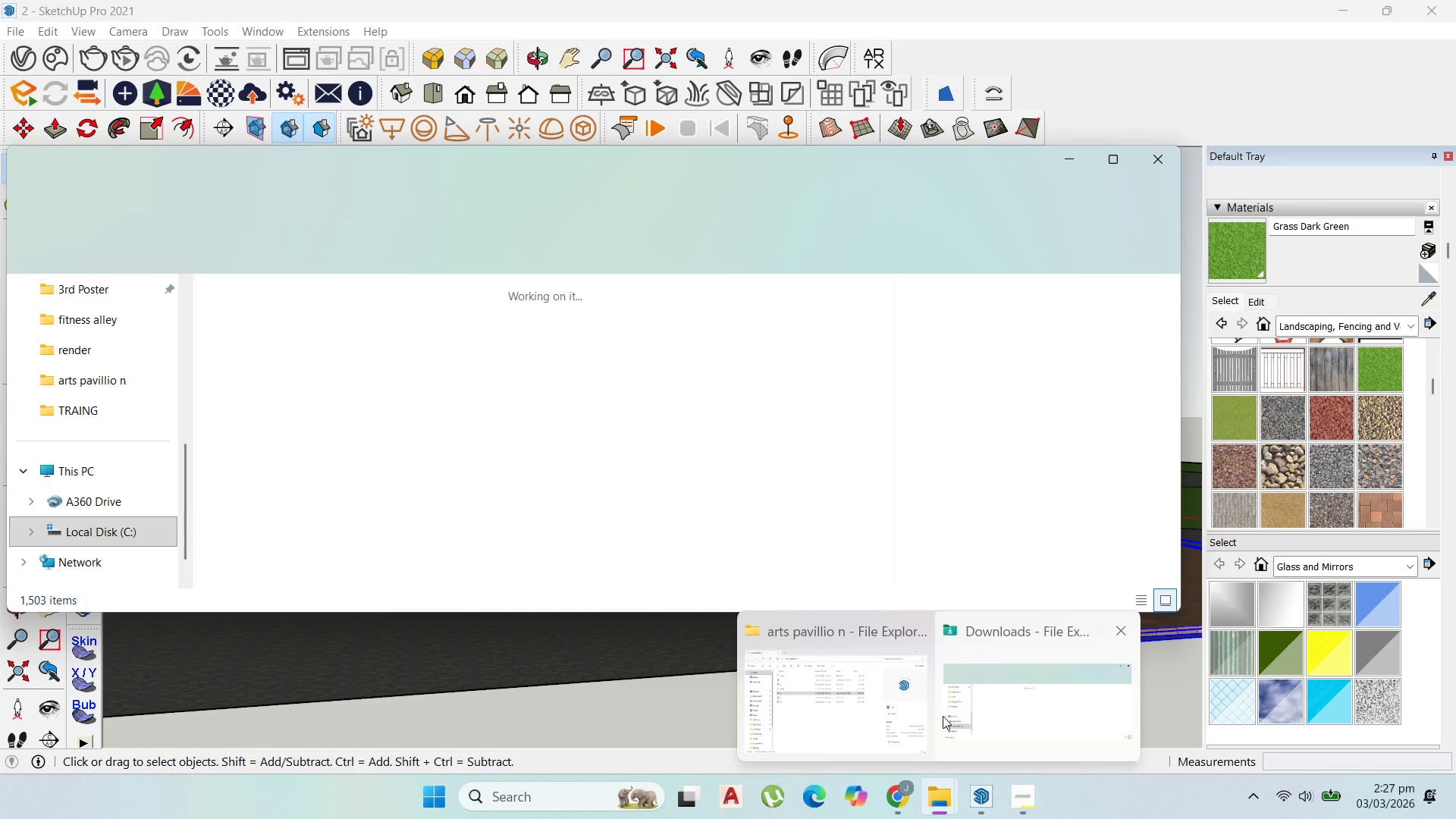 
left_click([998, 717])
 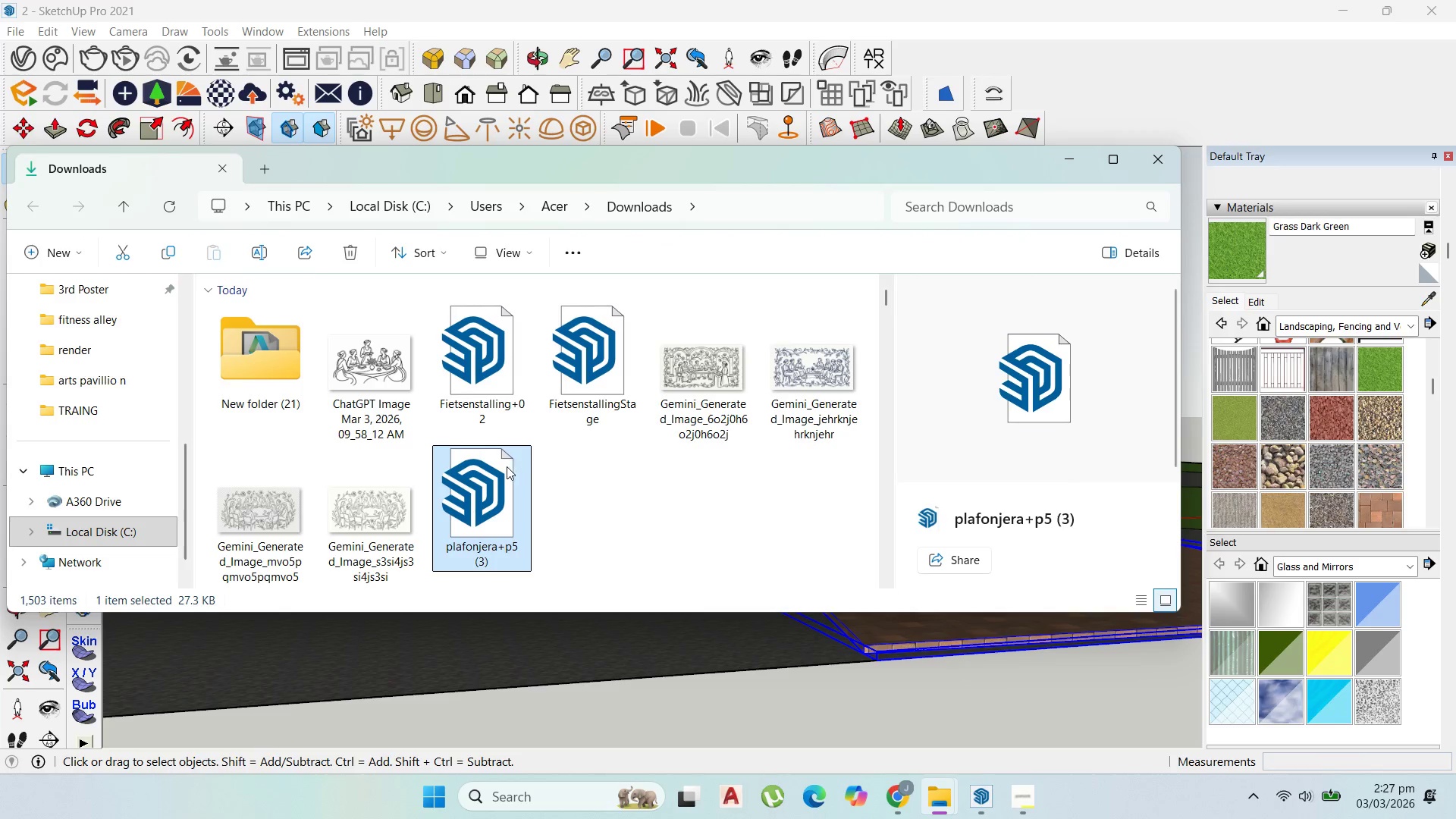 
left_click_drag(start_coordinate=[505, 471], to_coordinate=[813, 639])
 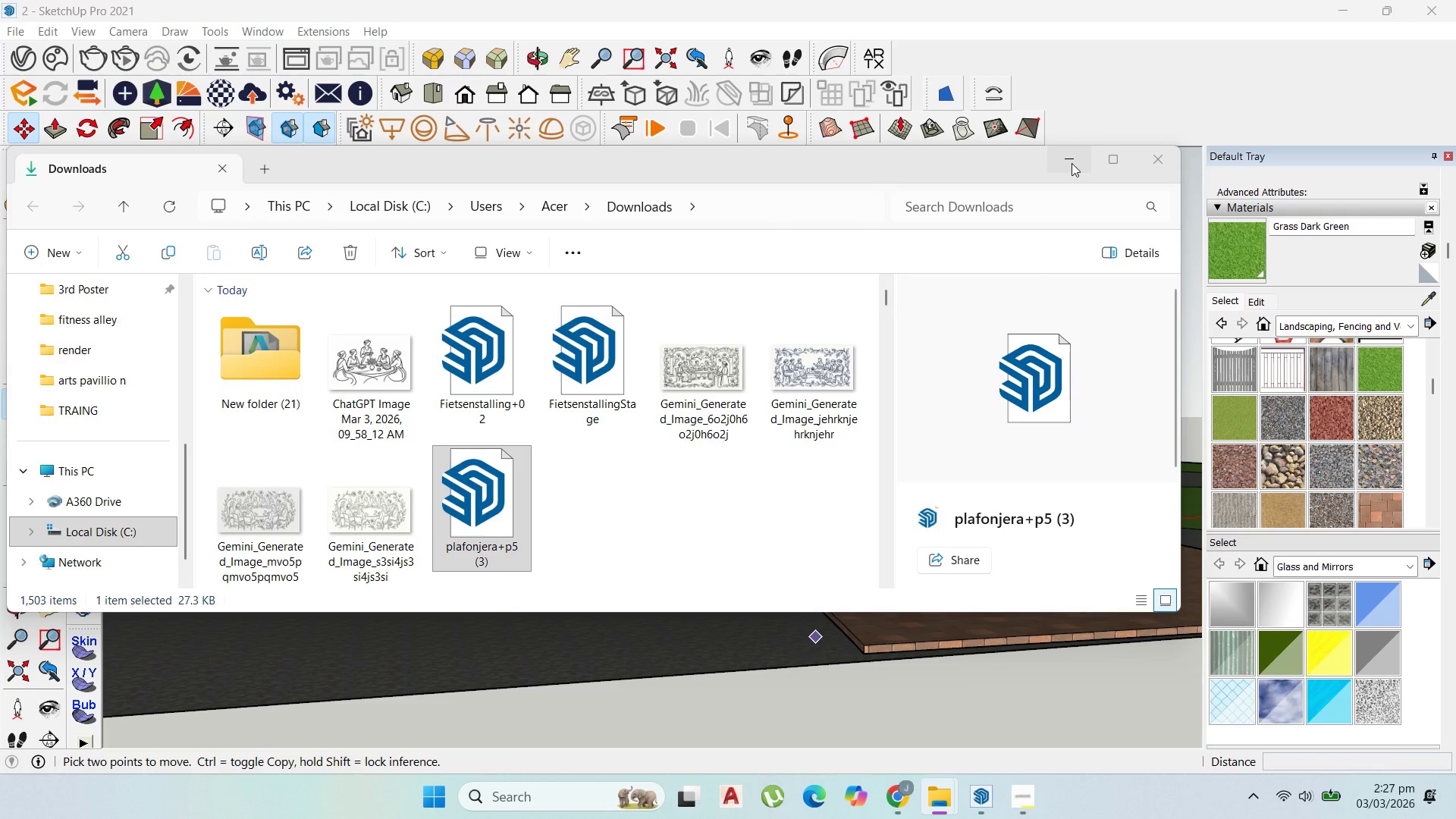 
left_click([1072, 163])
 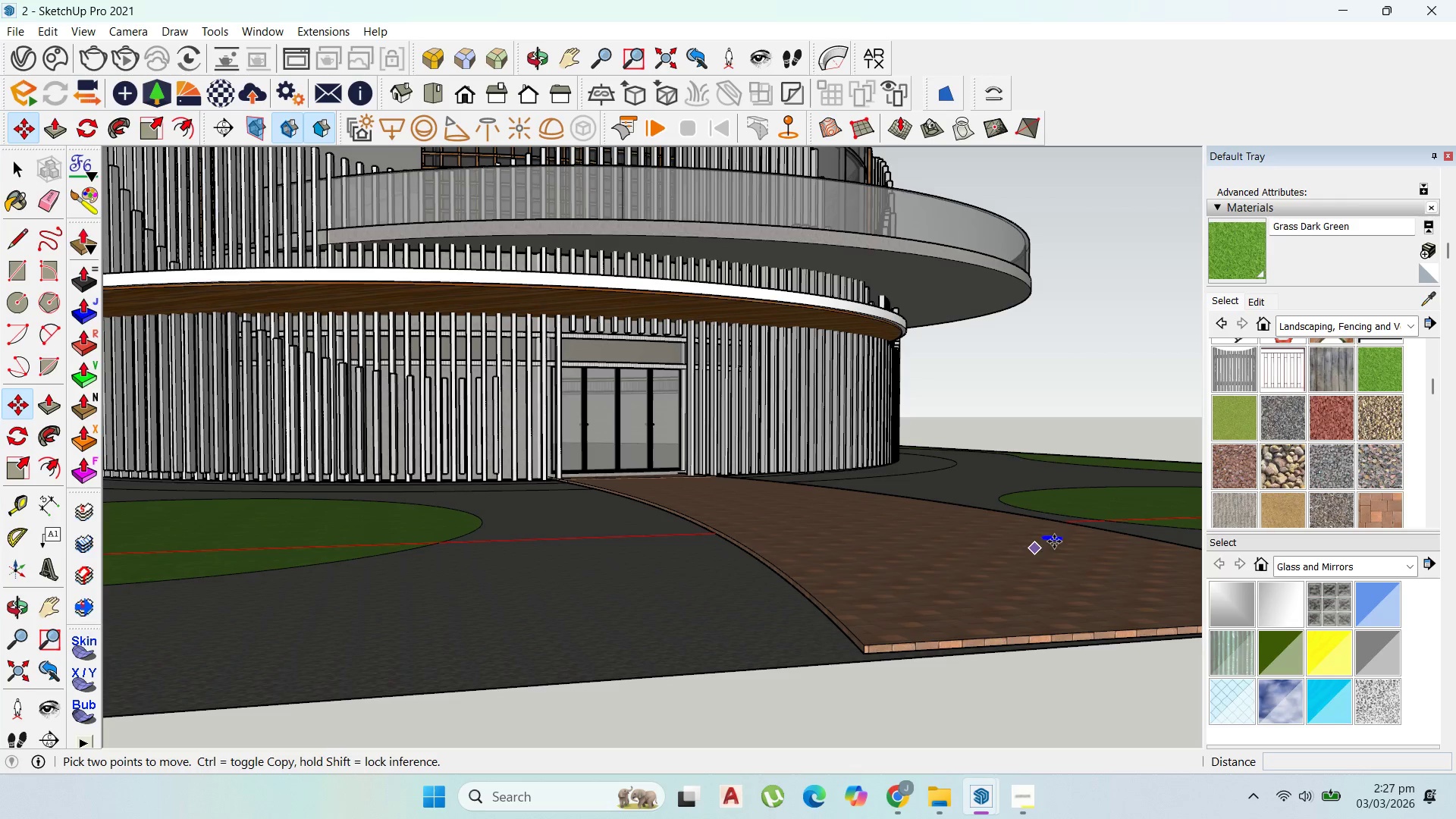 
scroll: coordinate [812, 646], scroll_direction: up, amount: 12.0
 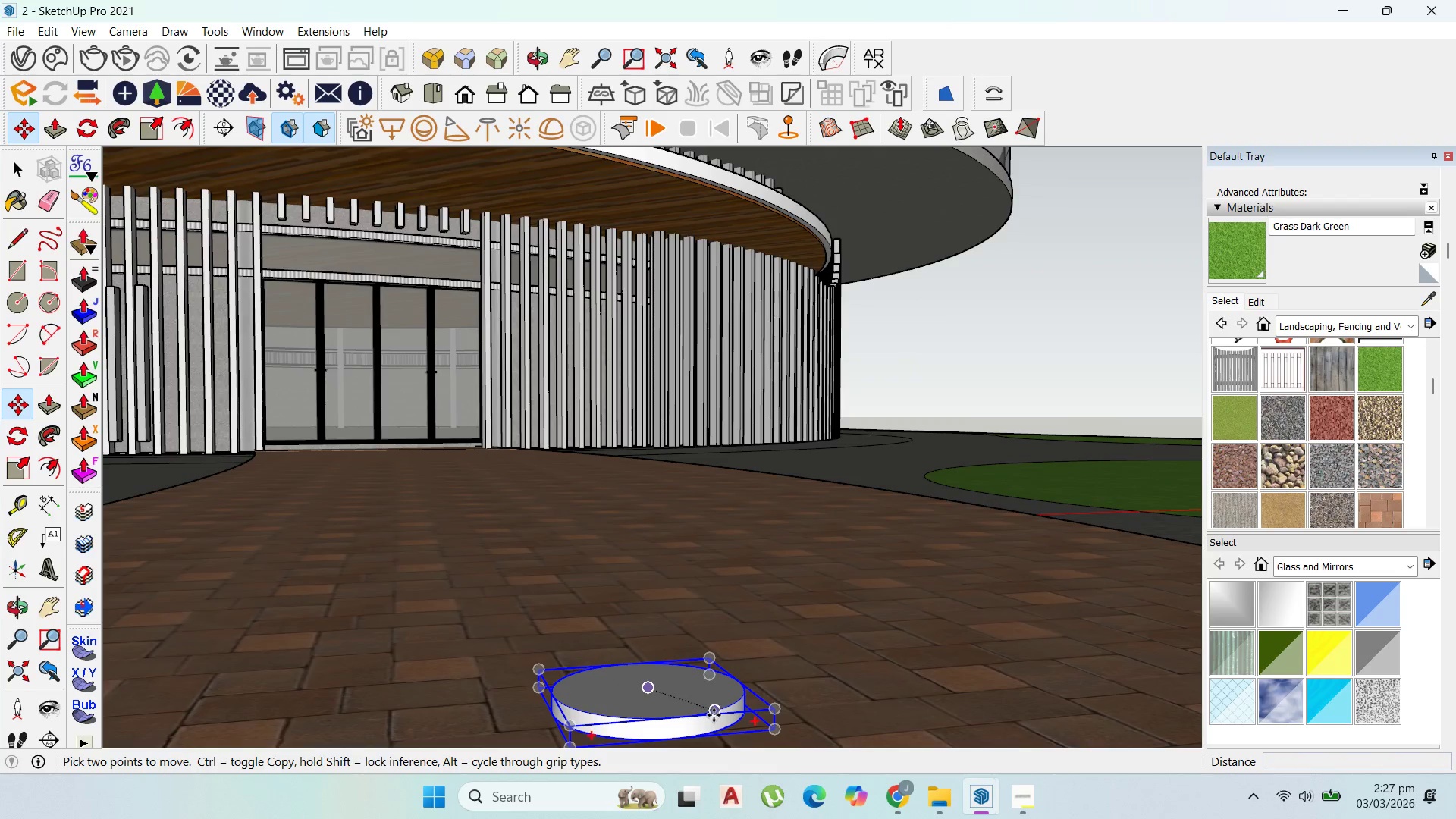 
left_click([714, 715])
 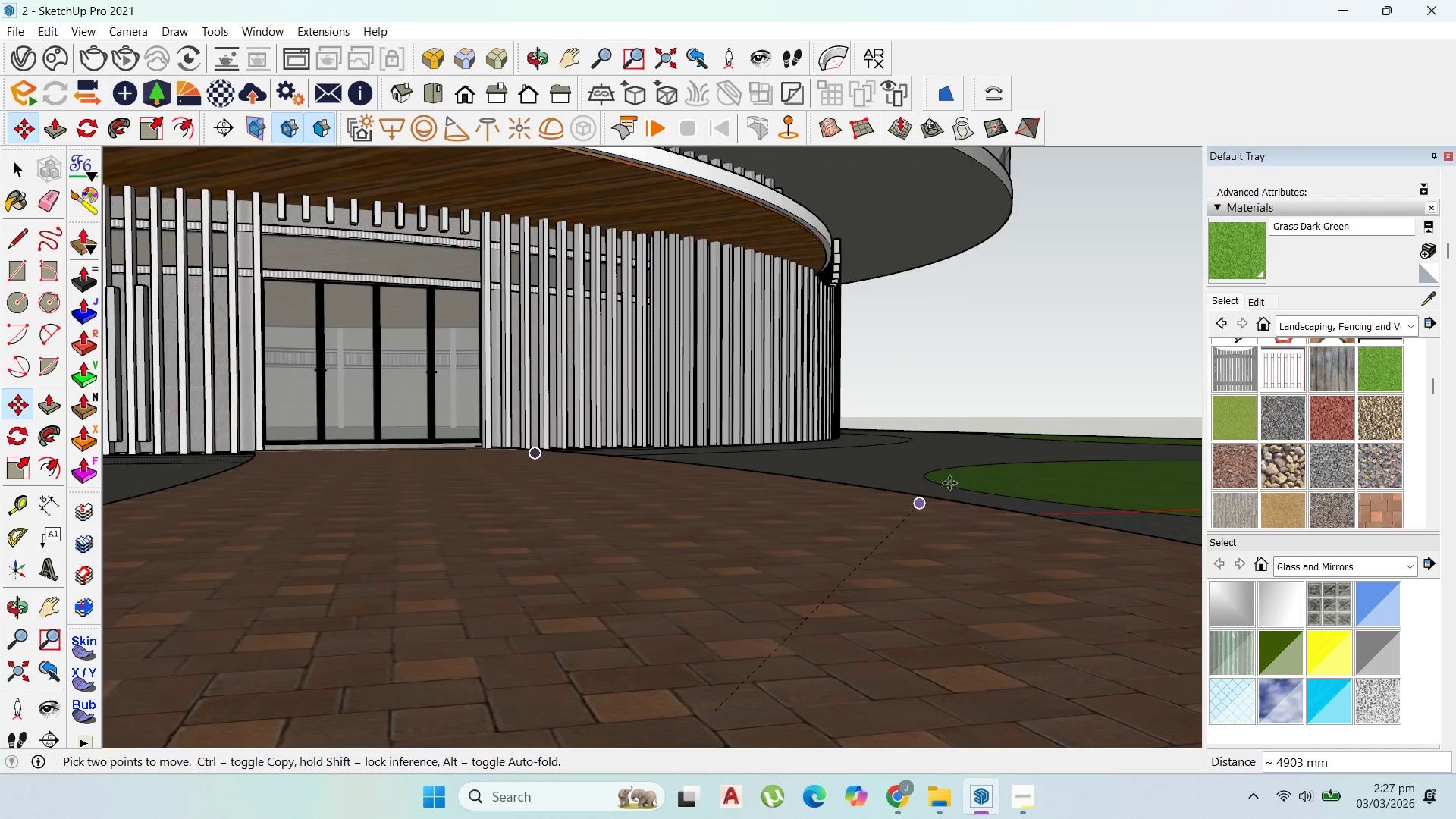 
scroll: coordinate [1004, 468], scroll_direction: down, amount: 10.0
 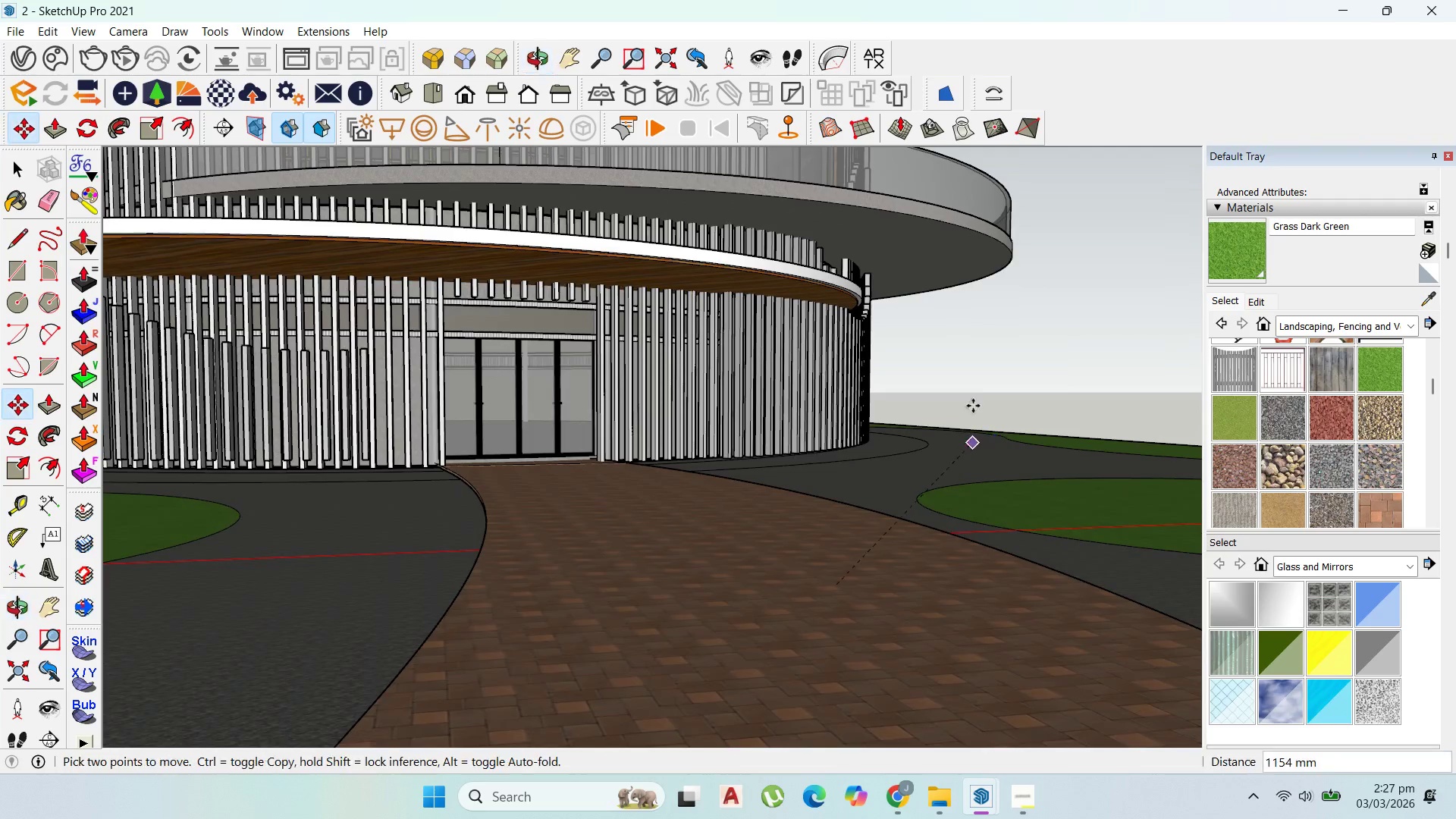 
scroll: coordinate [893, 240], scroll_direction: up, amount: 11.0
 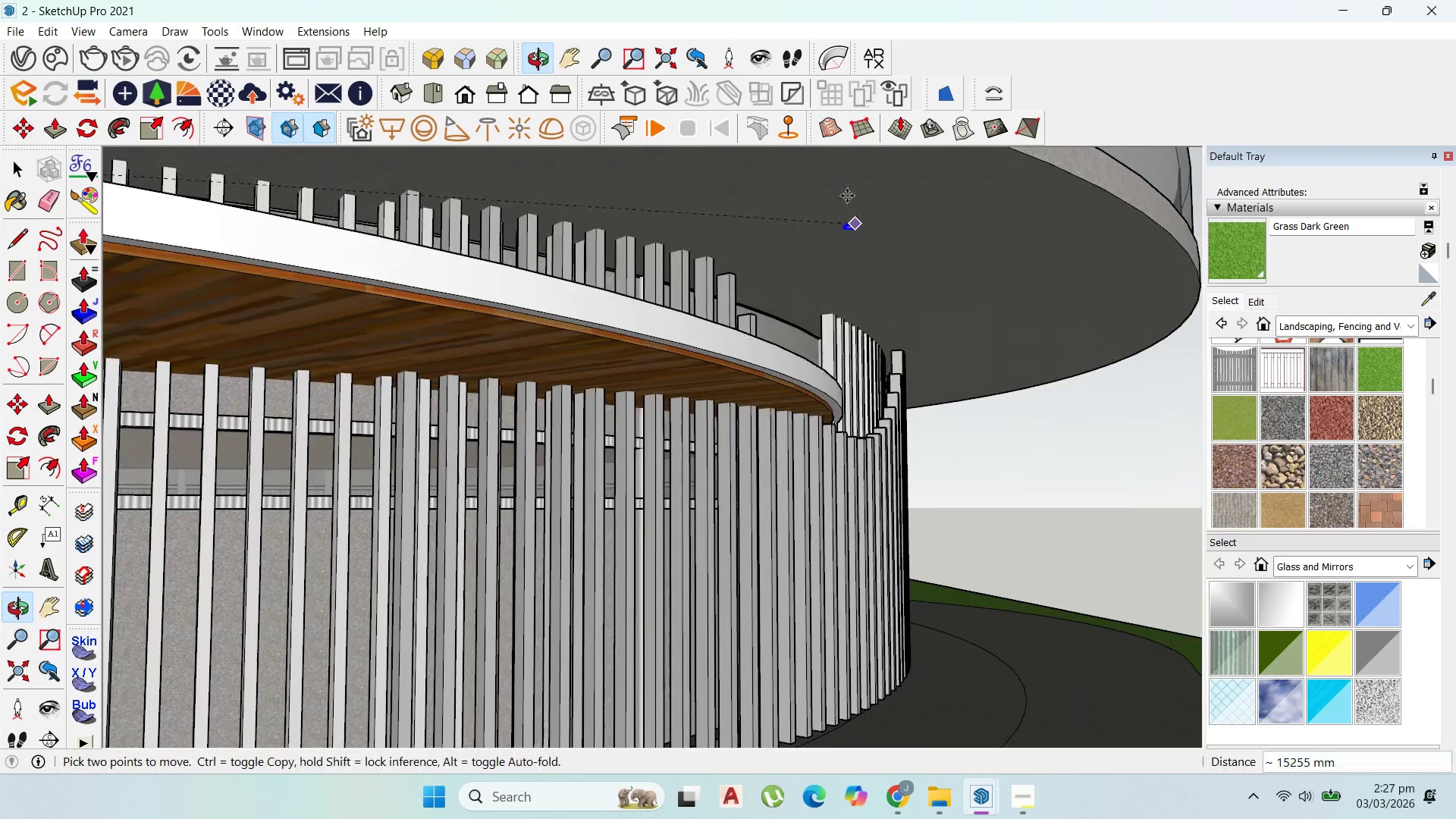 
scroll: coordinate [1137, 410], scroll_direction: down, amount: 8.0
 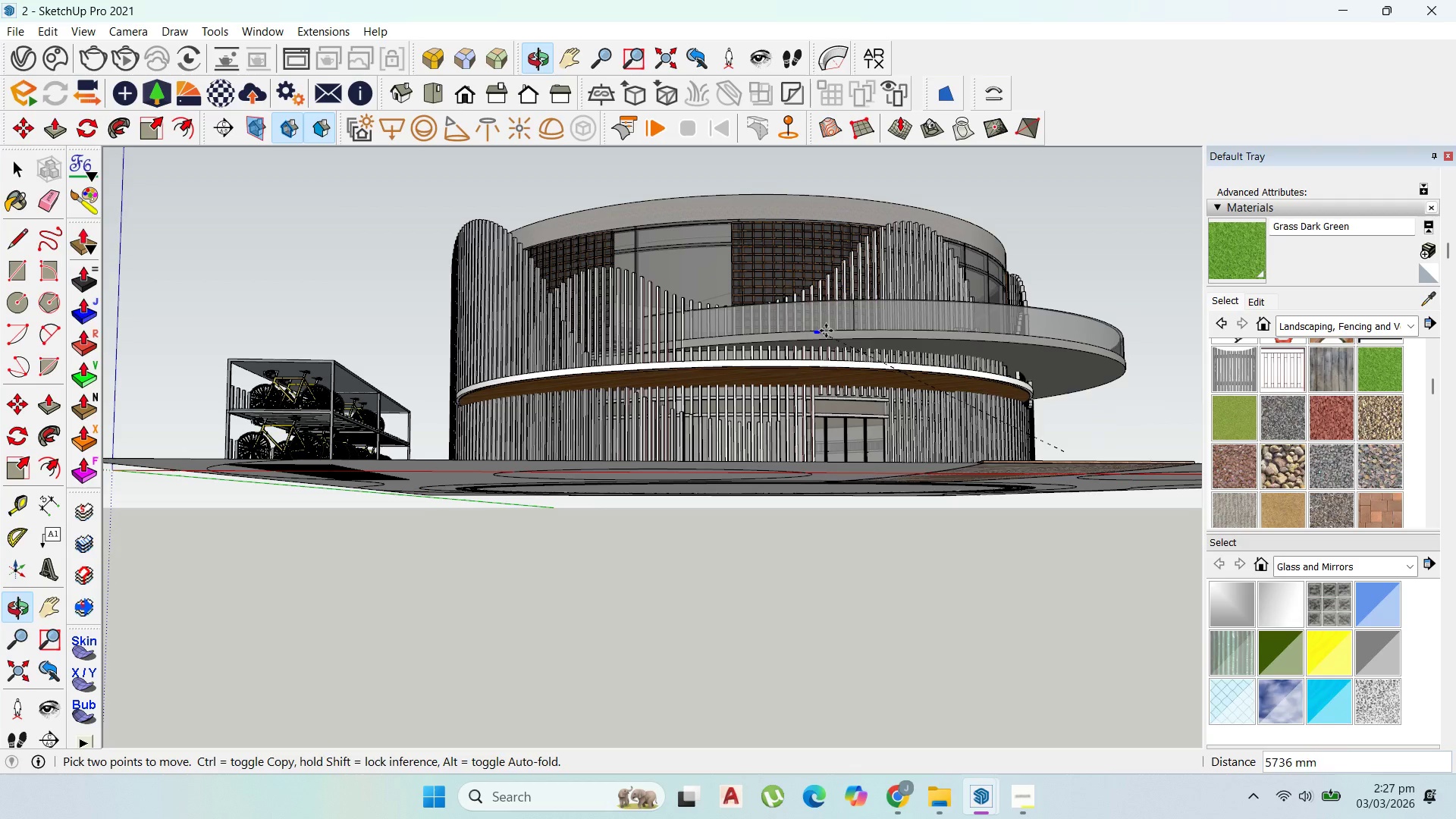 
scroll: coordinate [773, 341], scroll_direction: up, amount: 51.0
 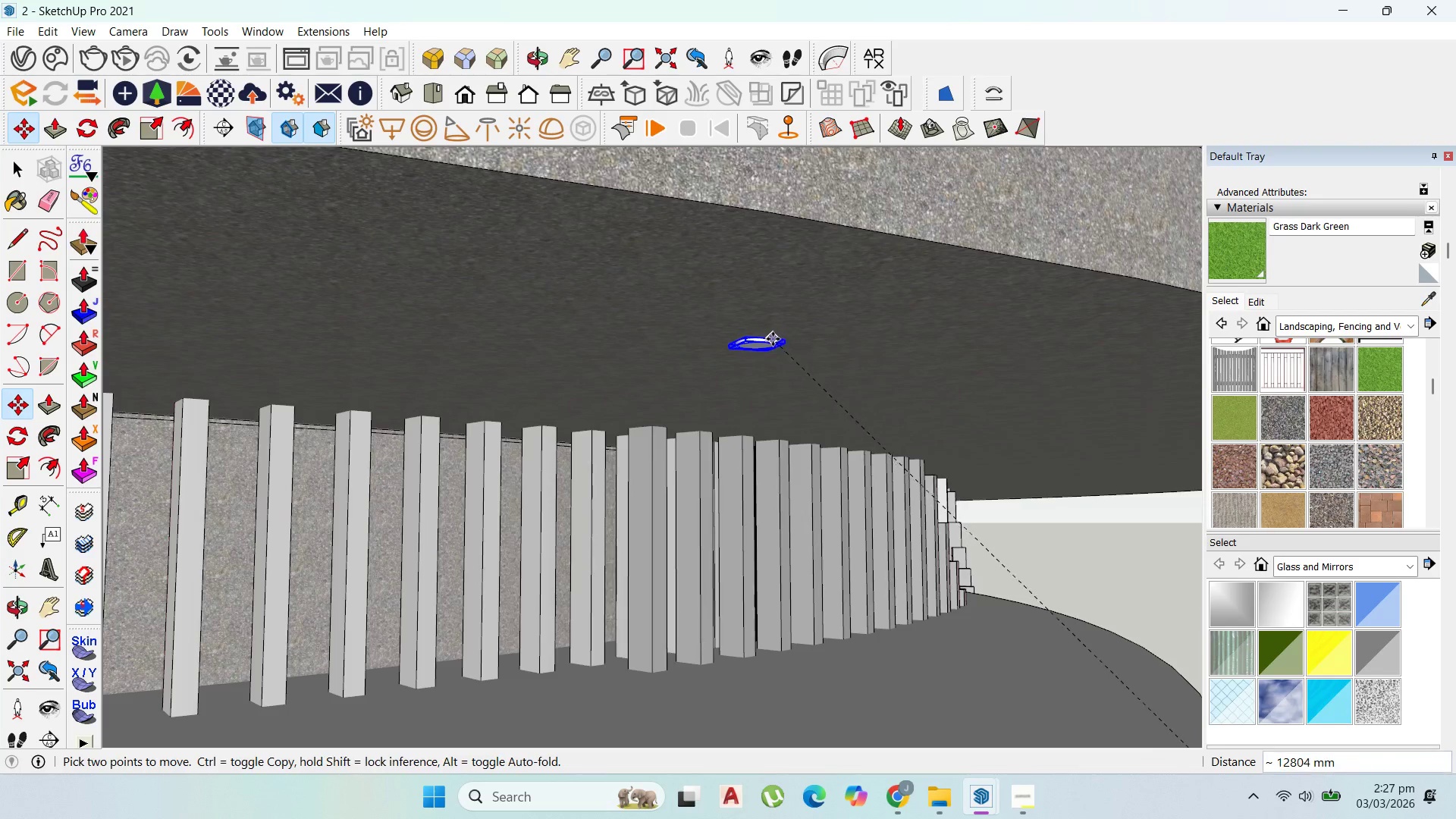 
left_click([773, 339])
 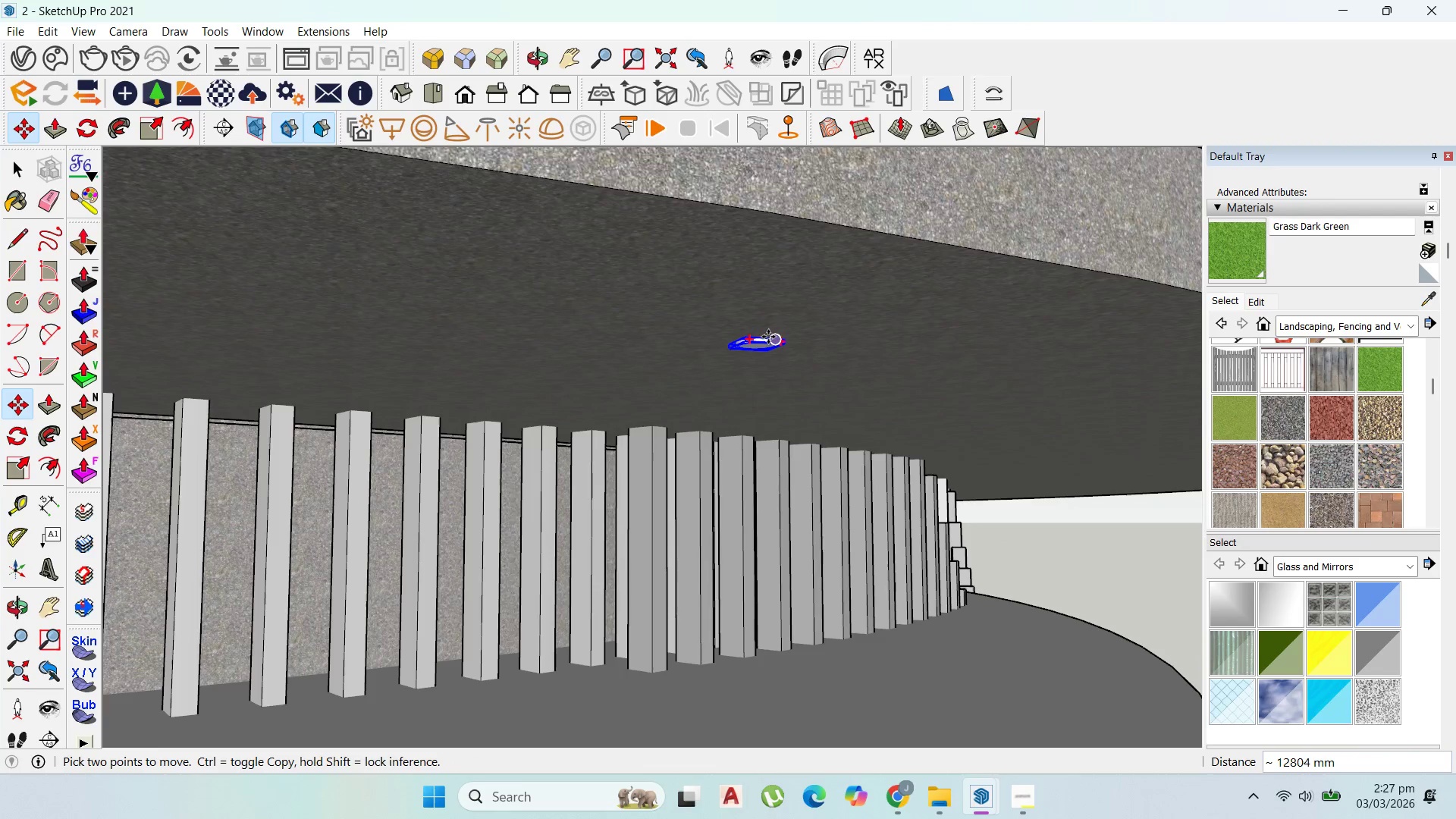 
left_click([765, 337])
 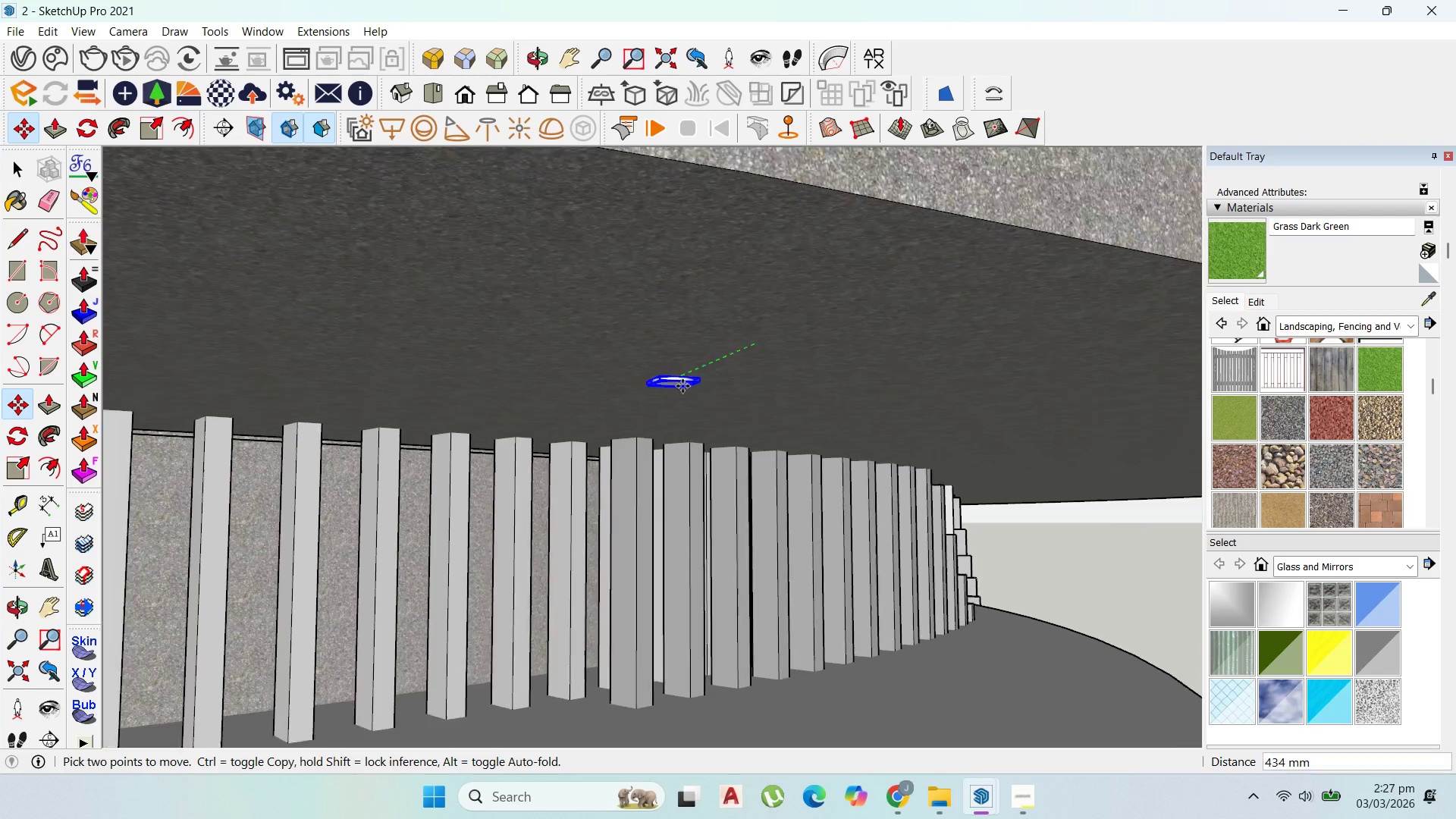 
scroll: coordinate [765, 337], scroll_direction: up, amount: 3.0
 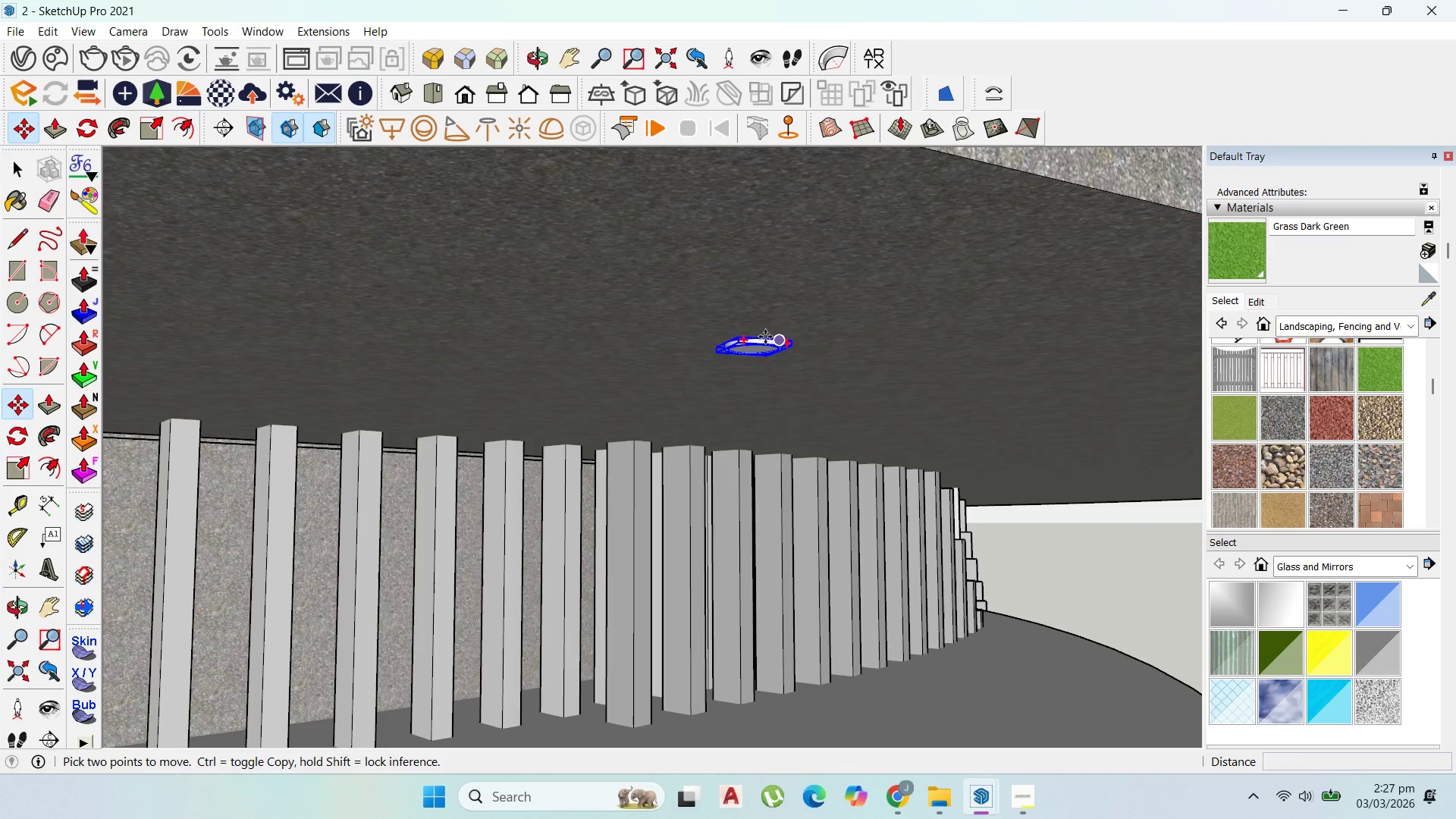 
scroll: coordinate [661, 406], scroll_direction: down, amount: 14.0
 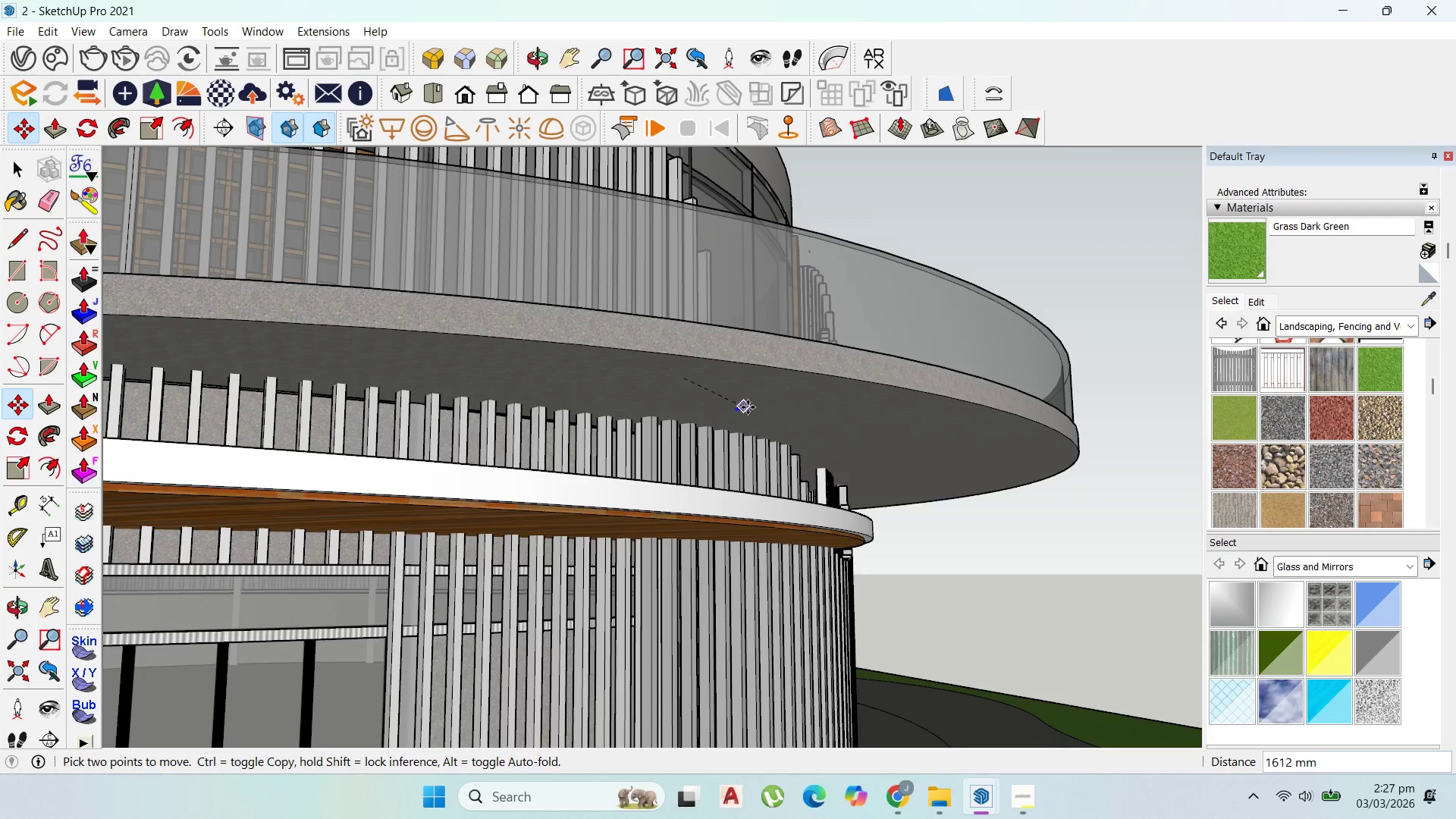 
key(Control+ControlLeft)
 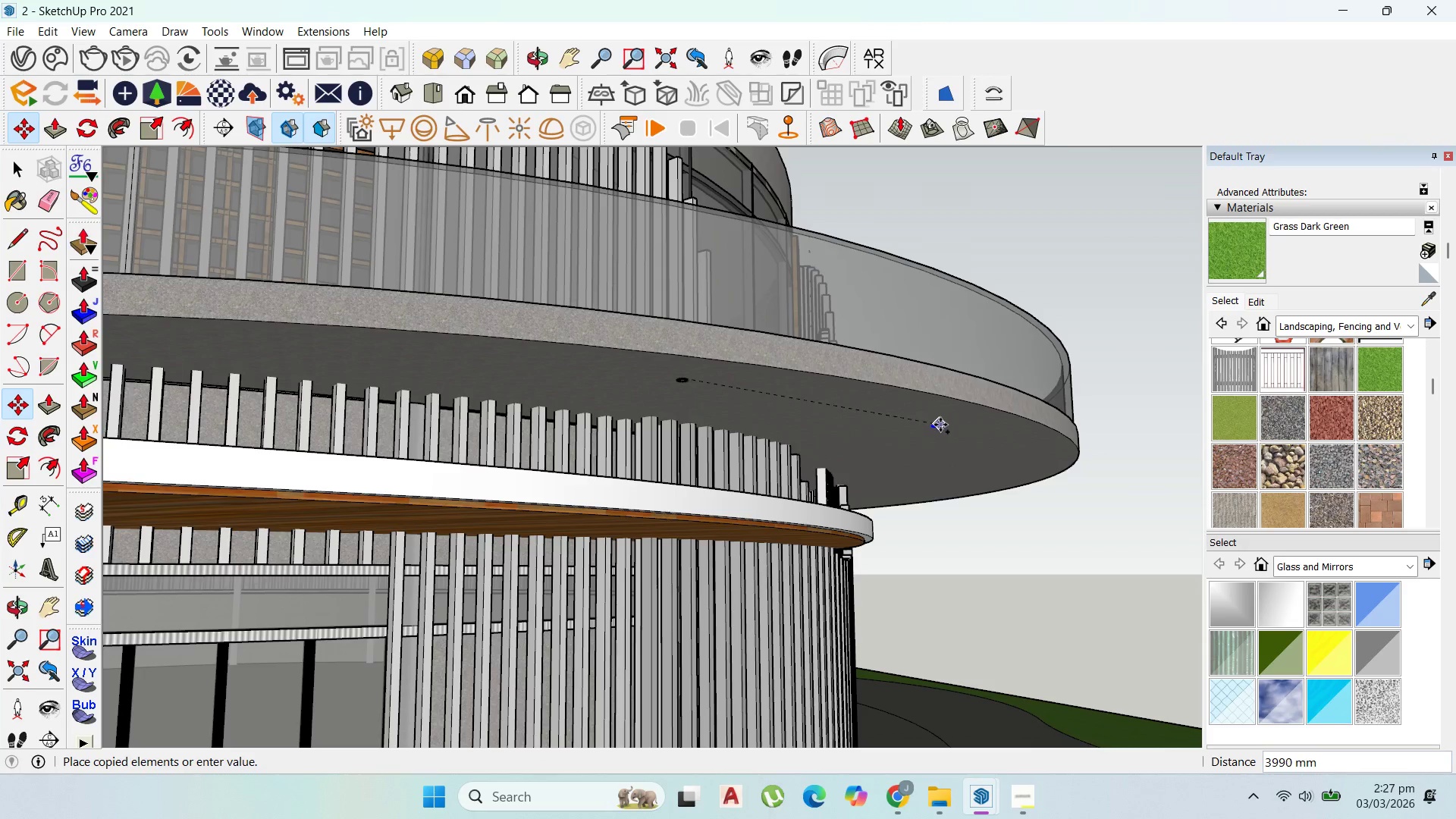 
left_click([940, 425])
 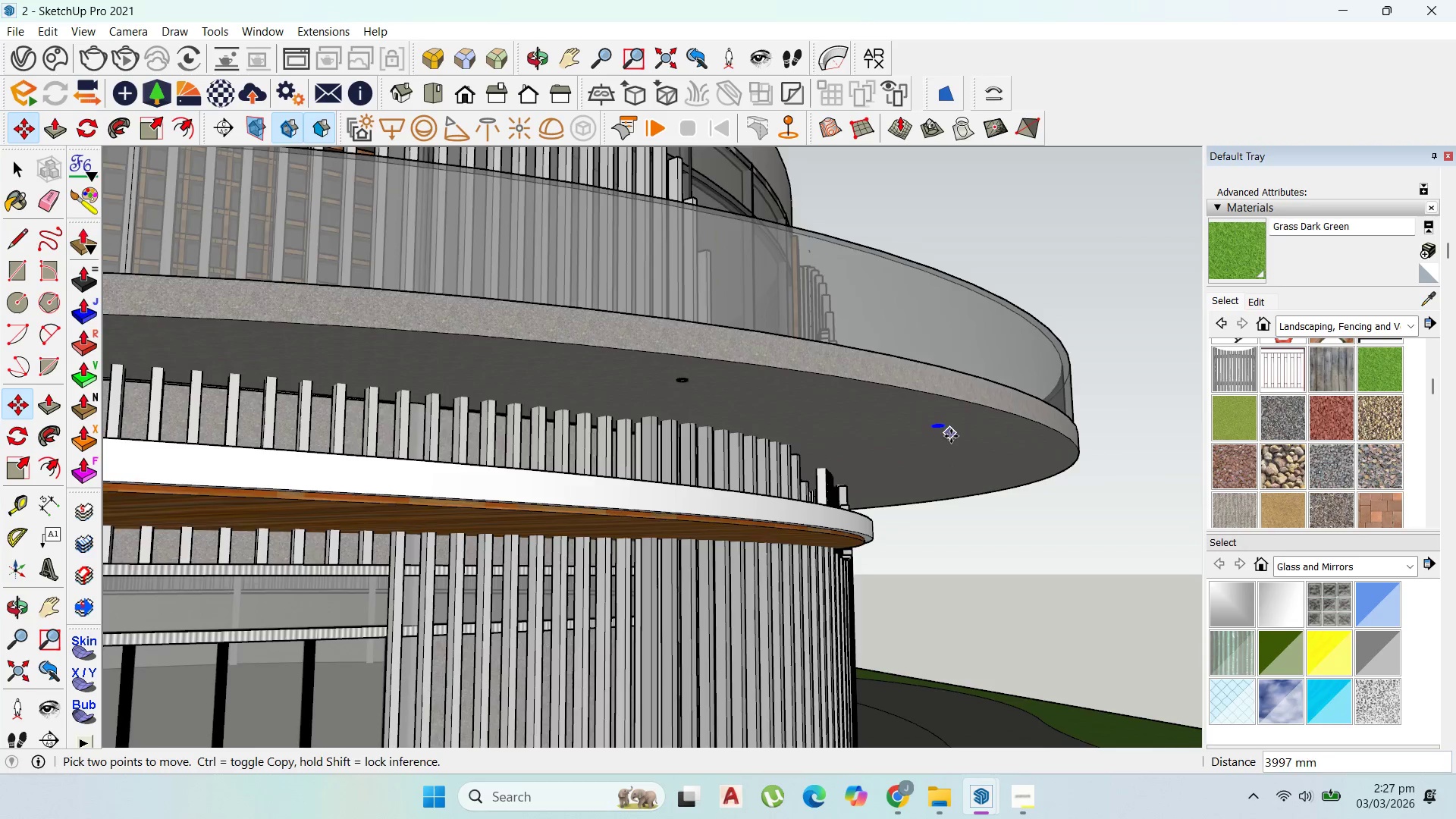 
scroll: coordinate [946, 429], scroll_direction: up, amount: 8.0
 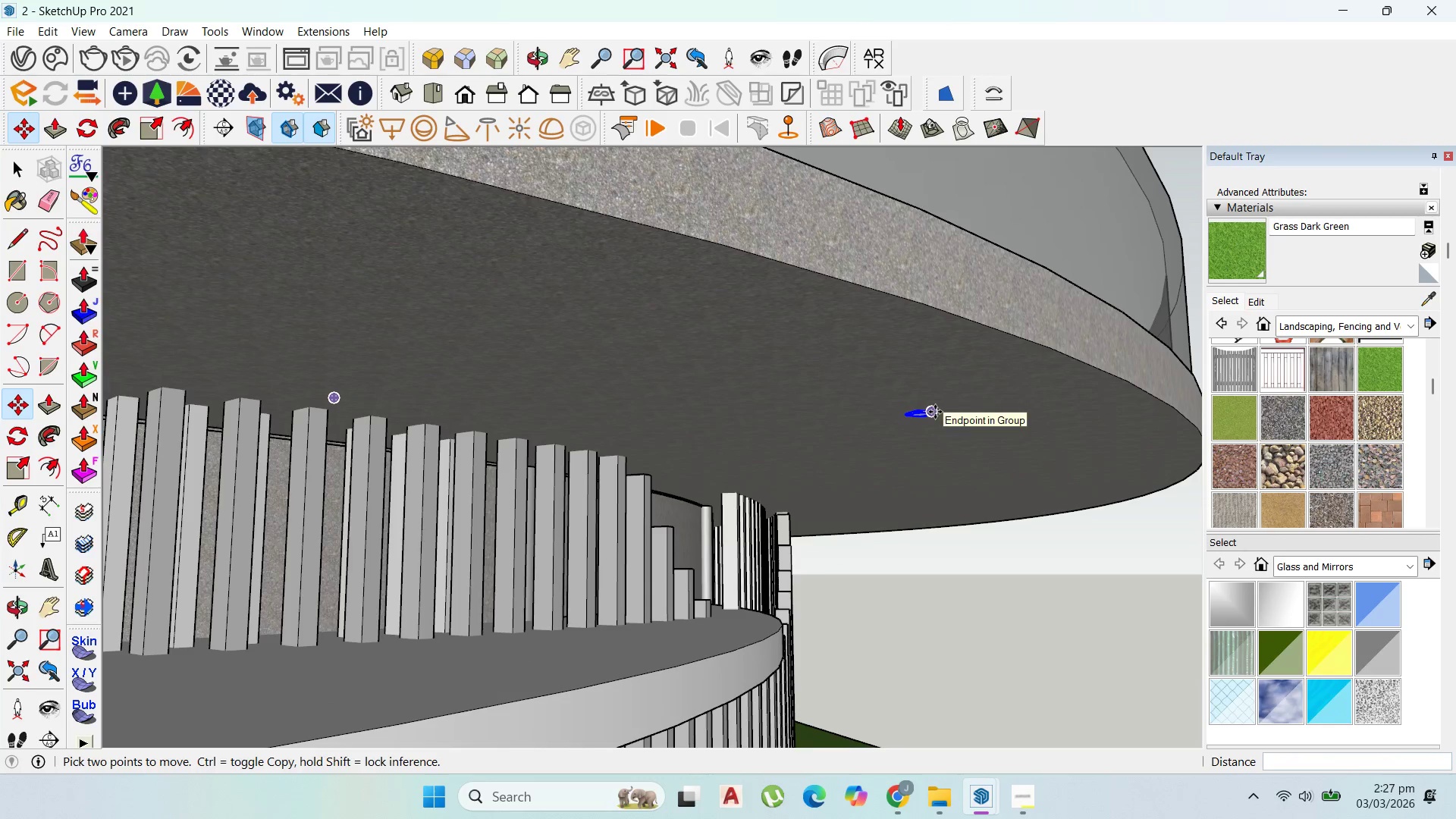 
left_click([935, 412])
 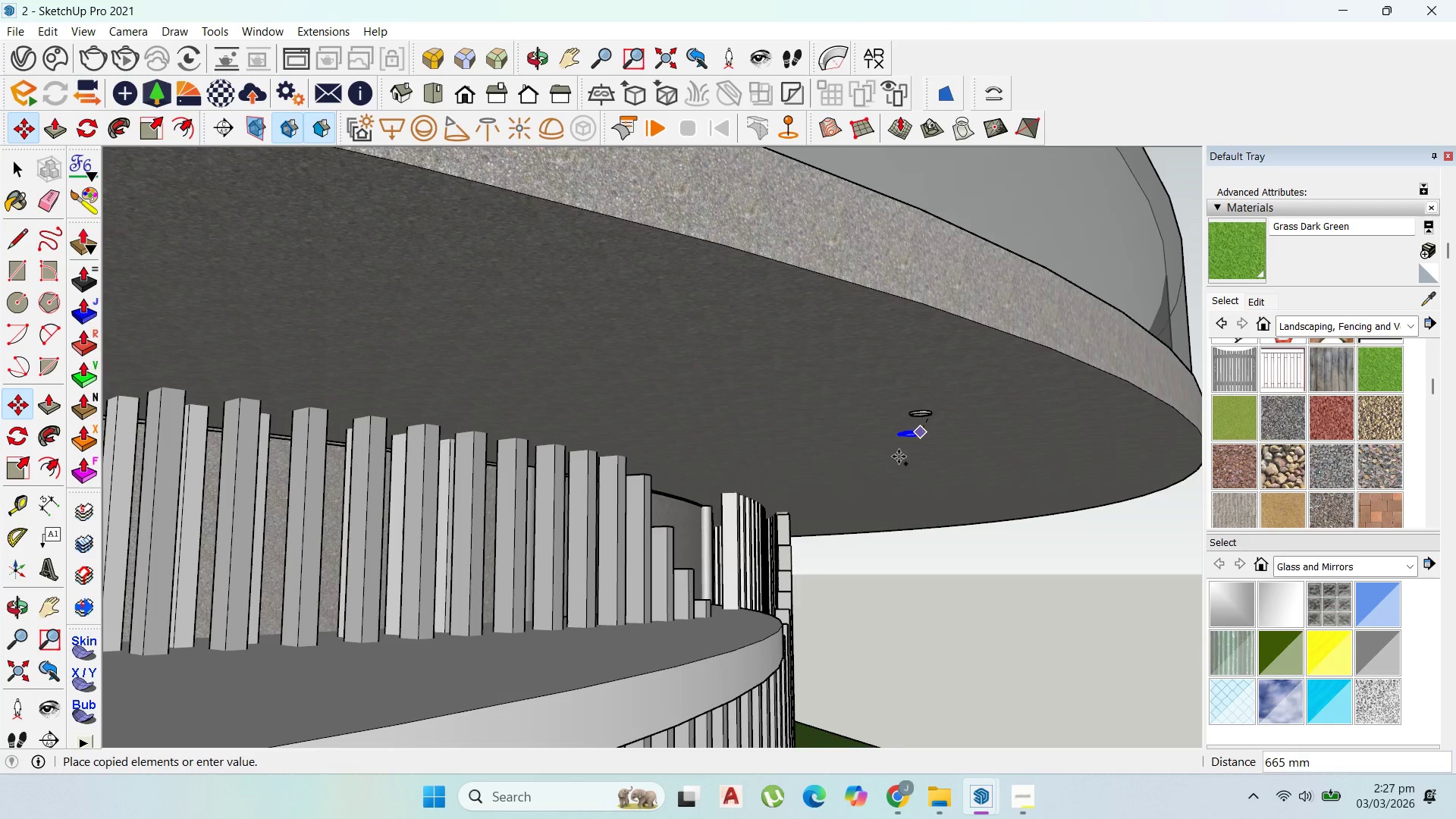 
key(Control+ControlLeft)
 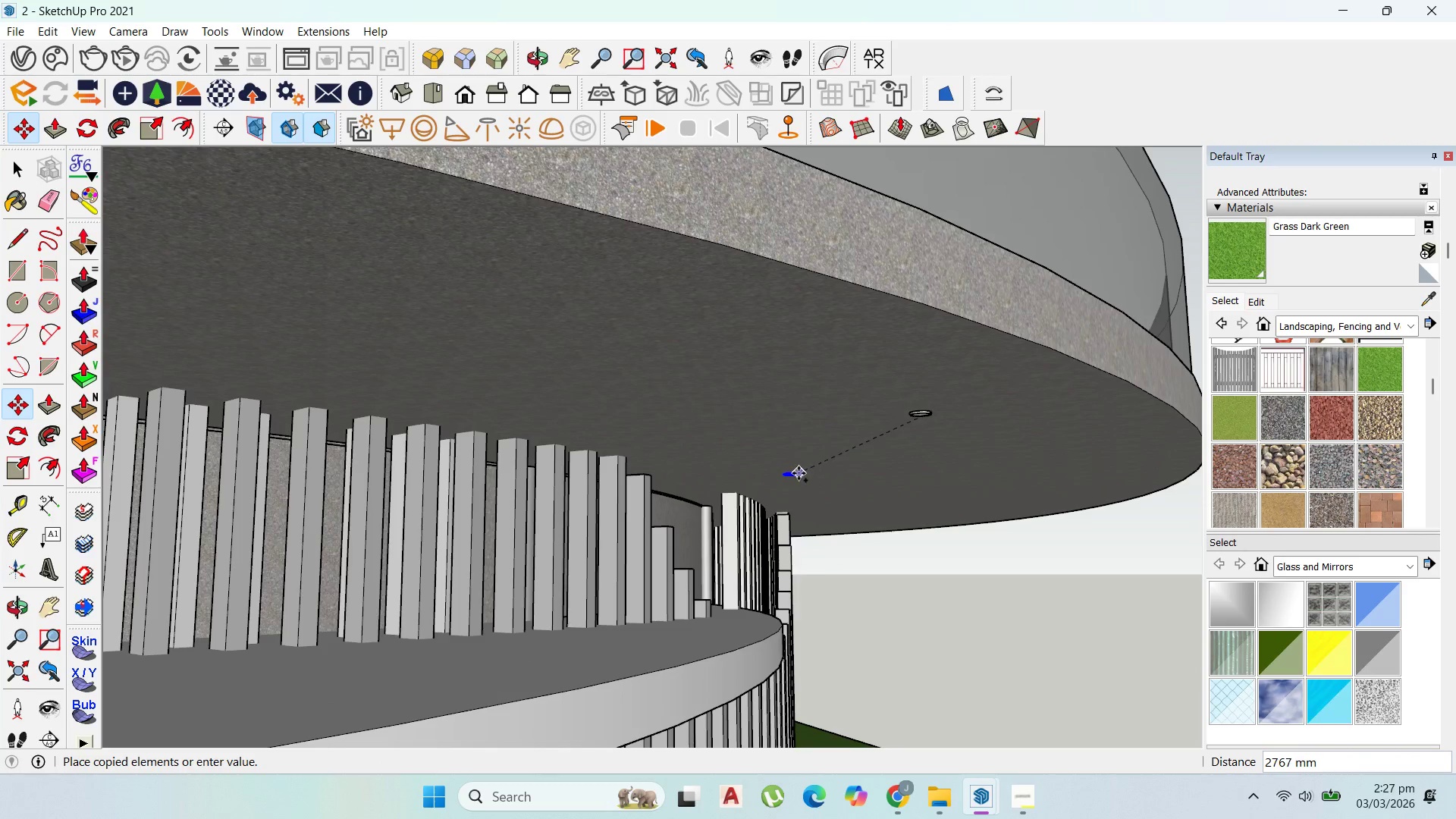 
left_click([799, 473])
 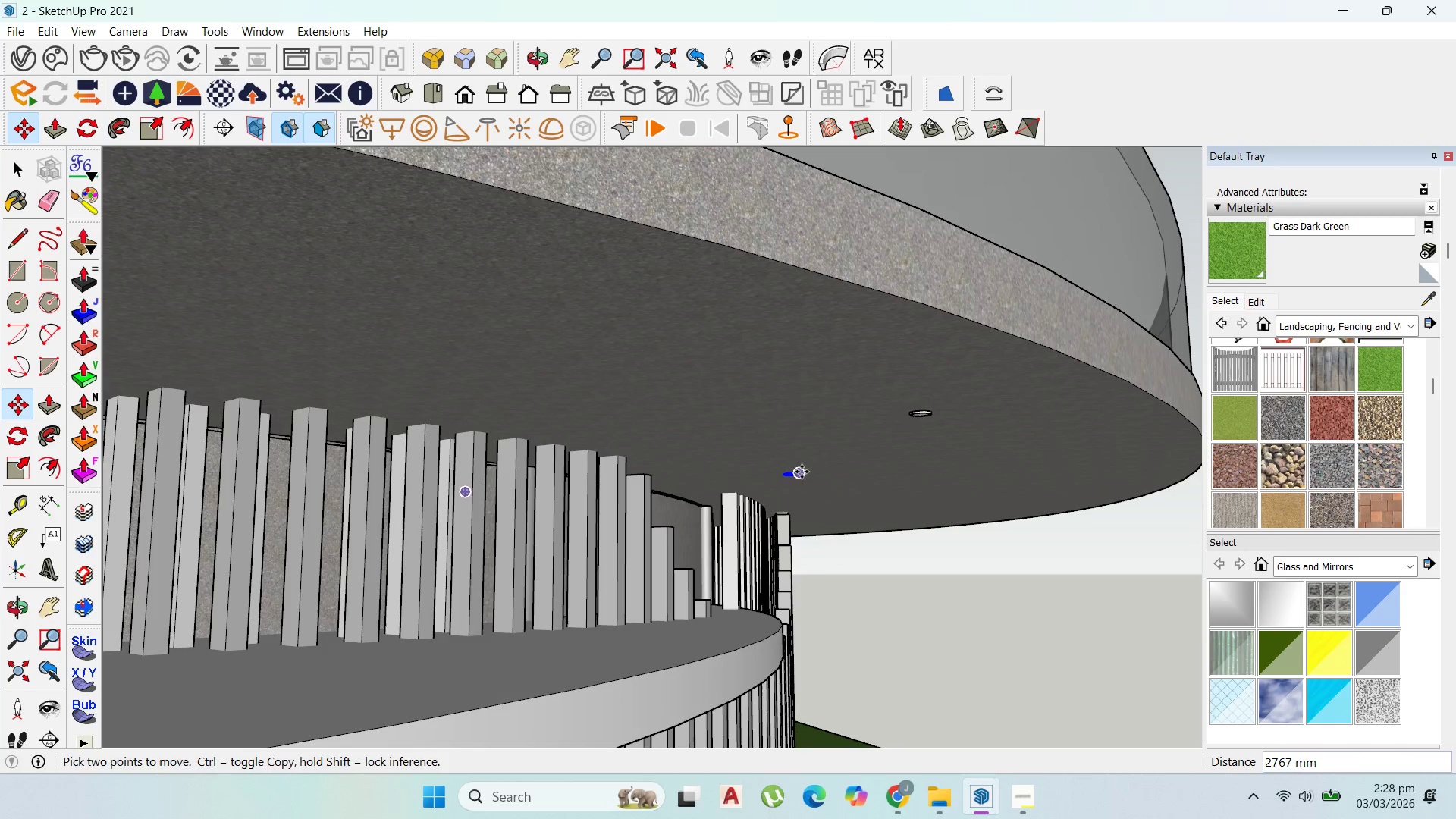 
left_click([802, 472])
 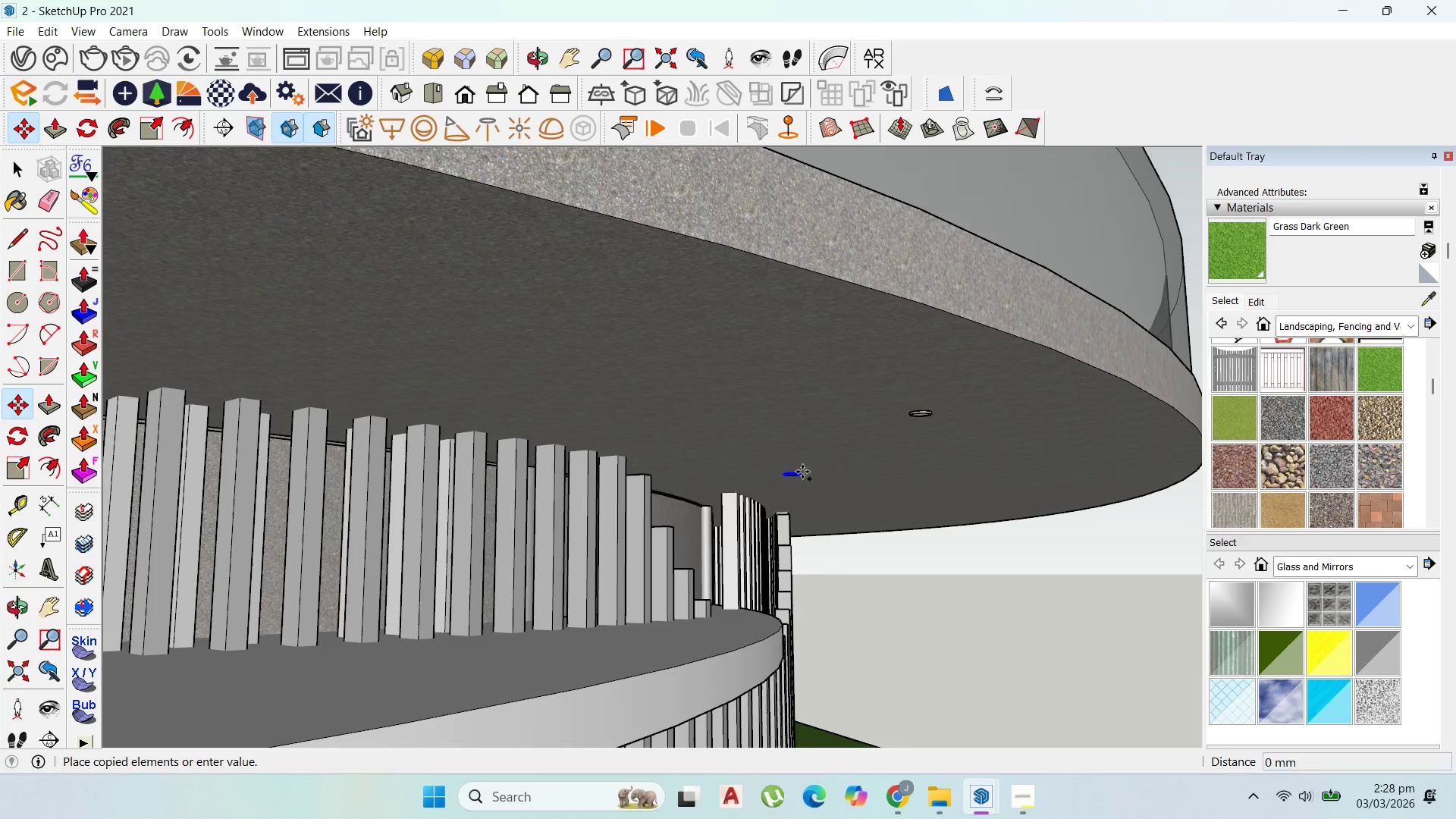 
key(Control+ControlLeft)
 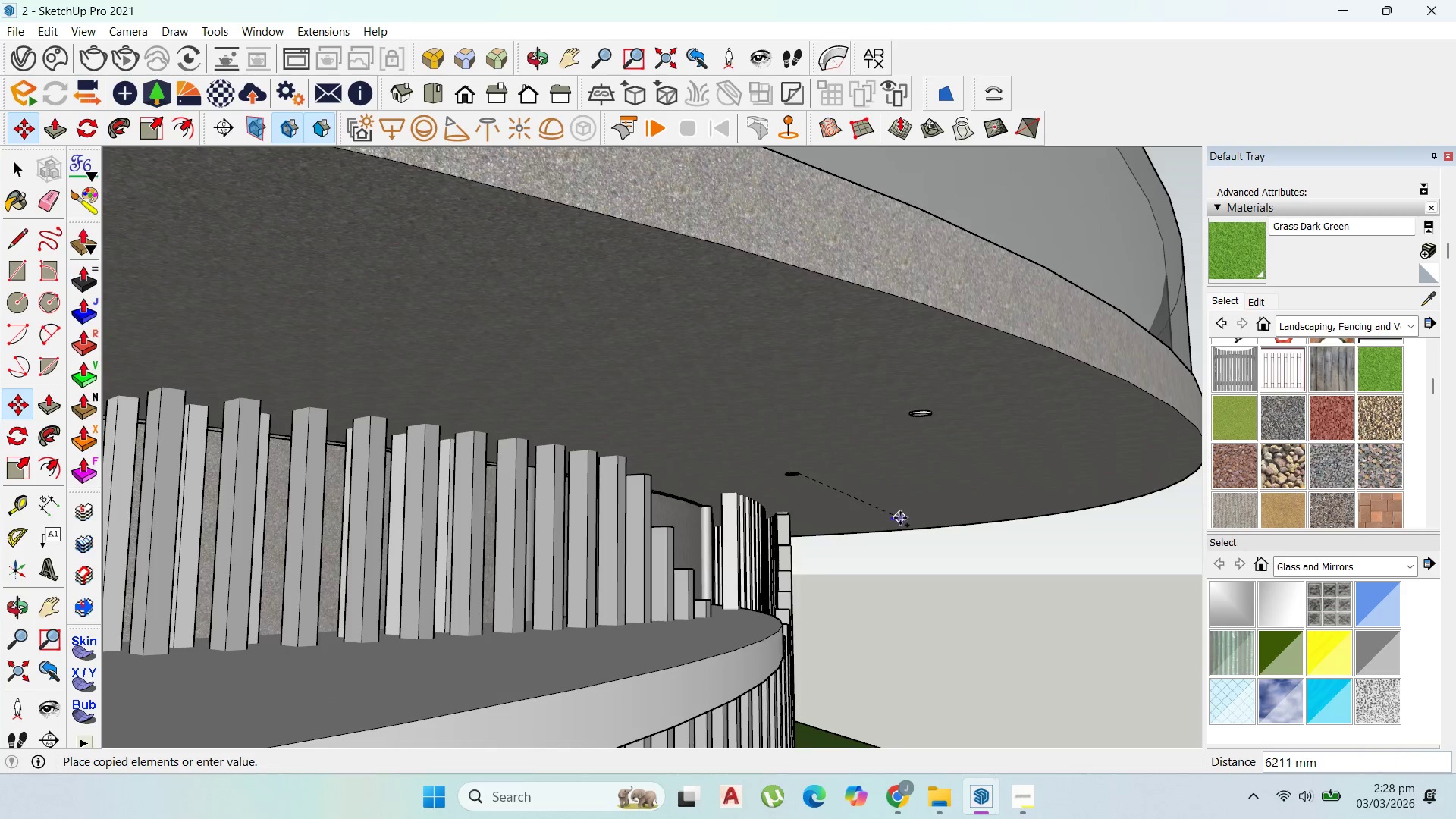 
left_click([900, 518])
 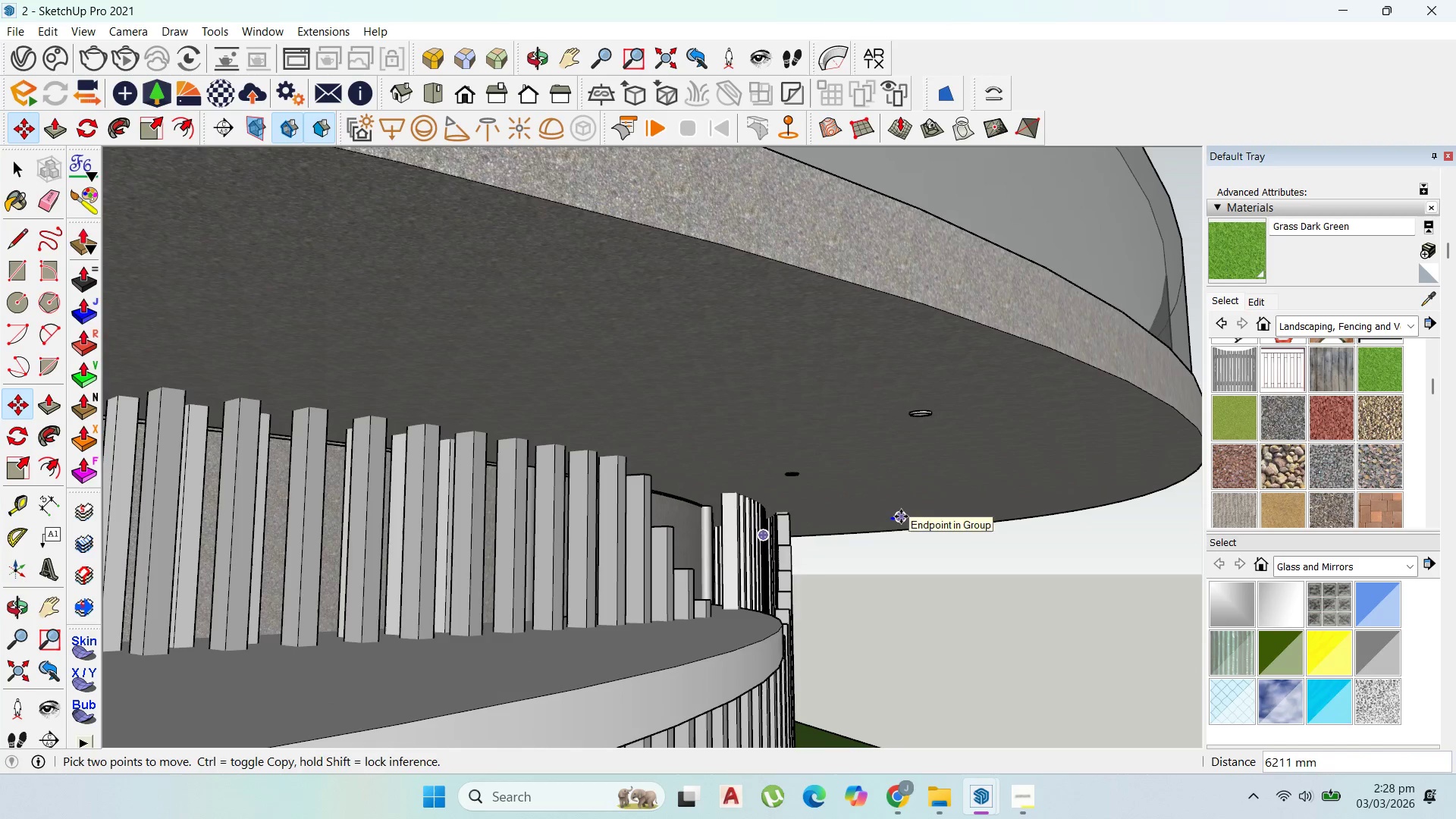 
key(Control+ControlLeft)
 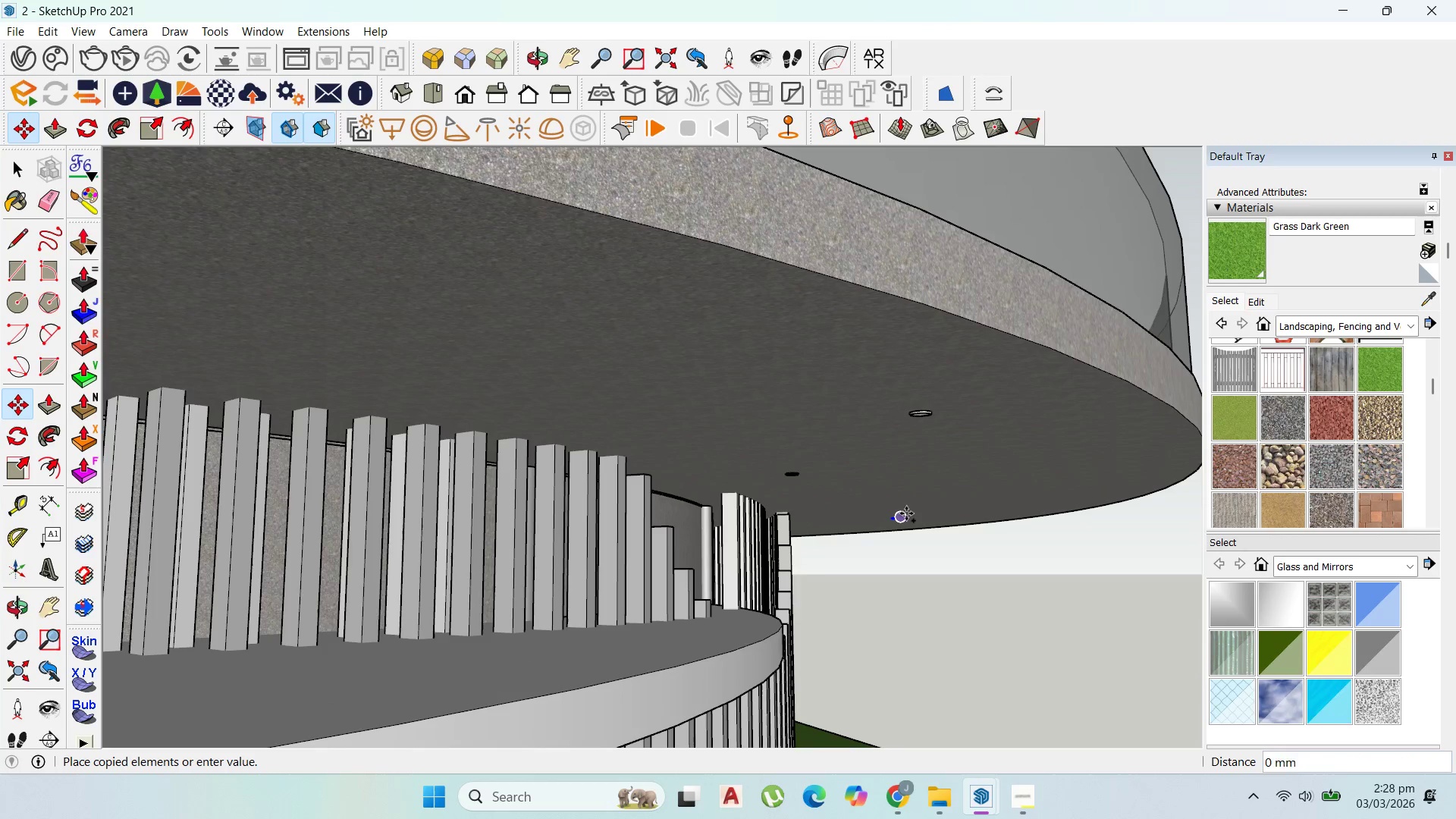 
left_click([901, 516])
 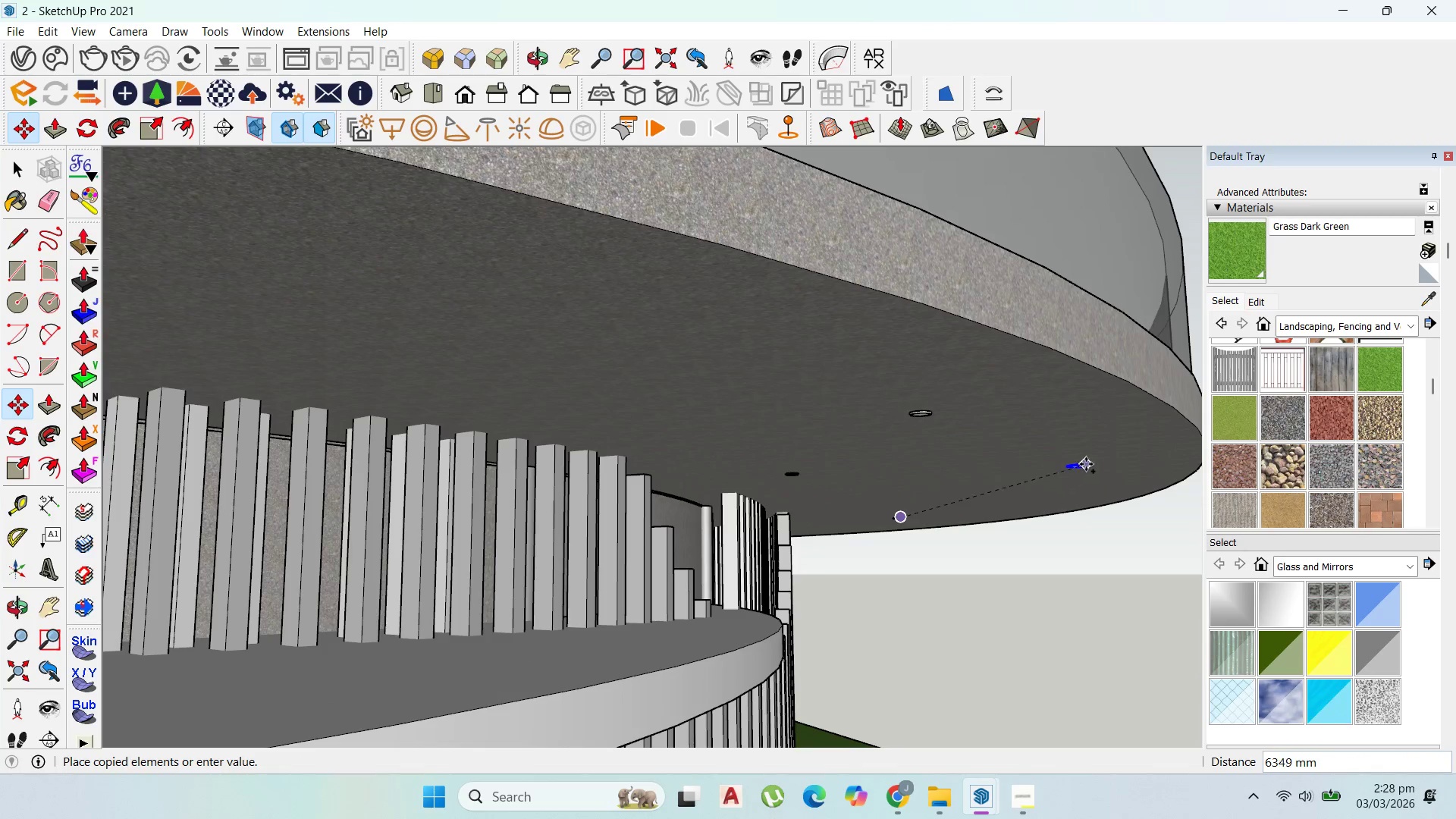 
left_click([1089, 464])
 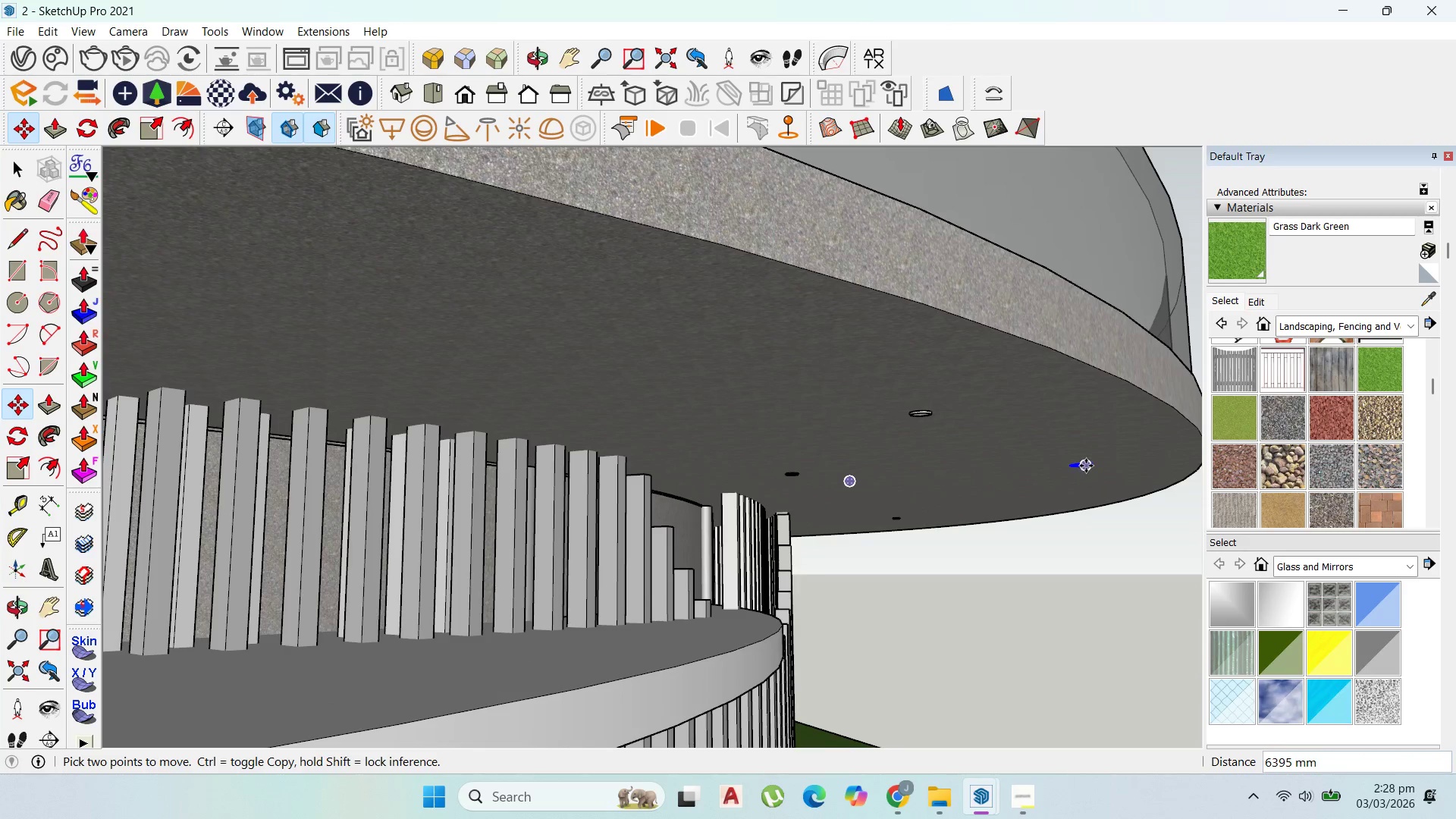 
left_click([1086, 466])
 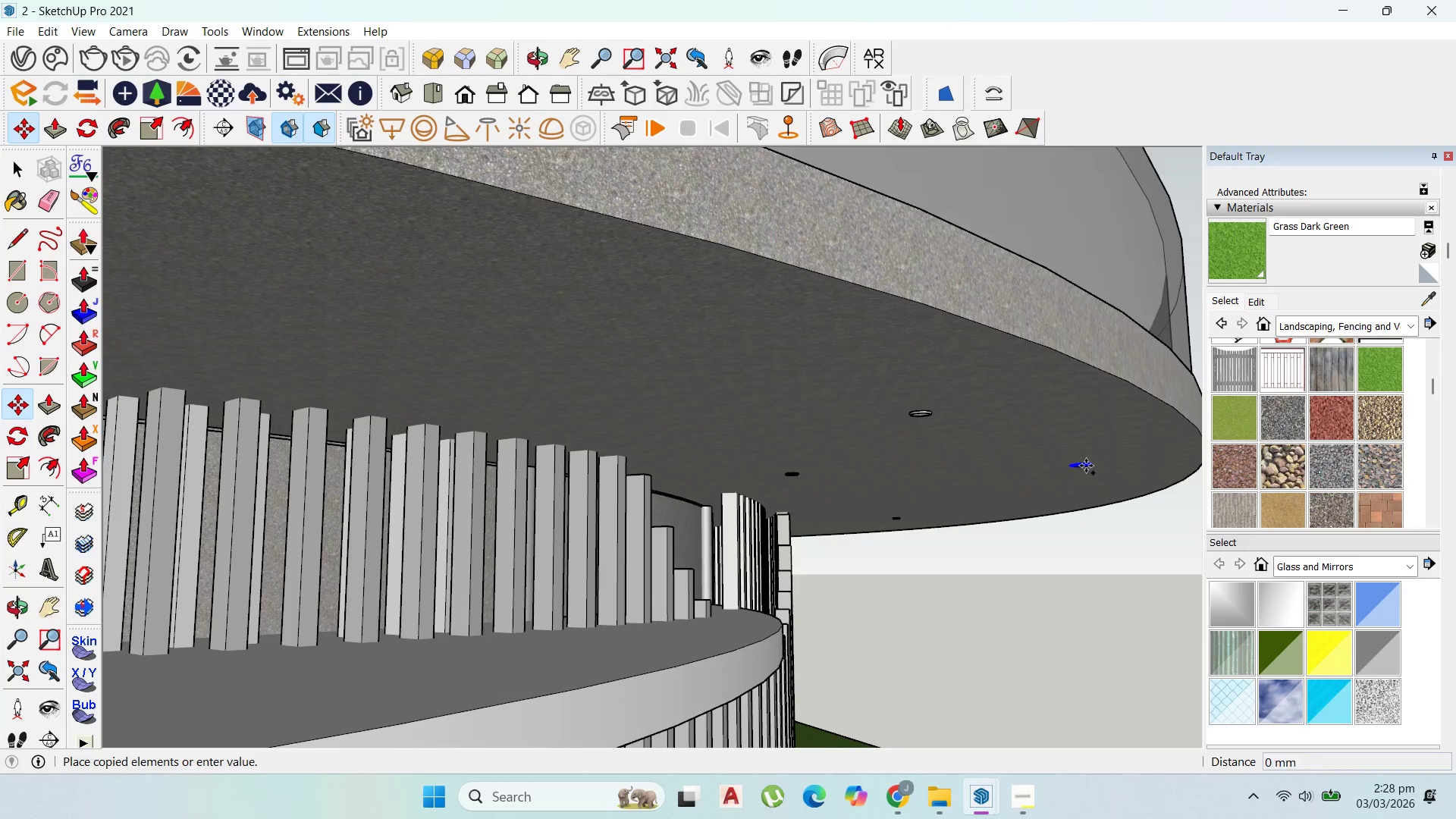 
key(Control+ControlLeft)
 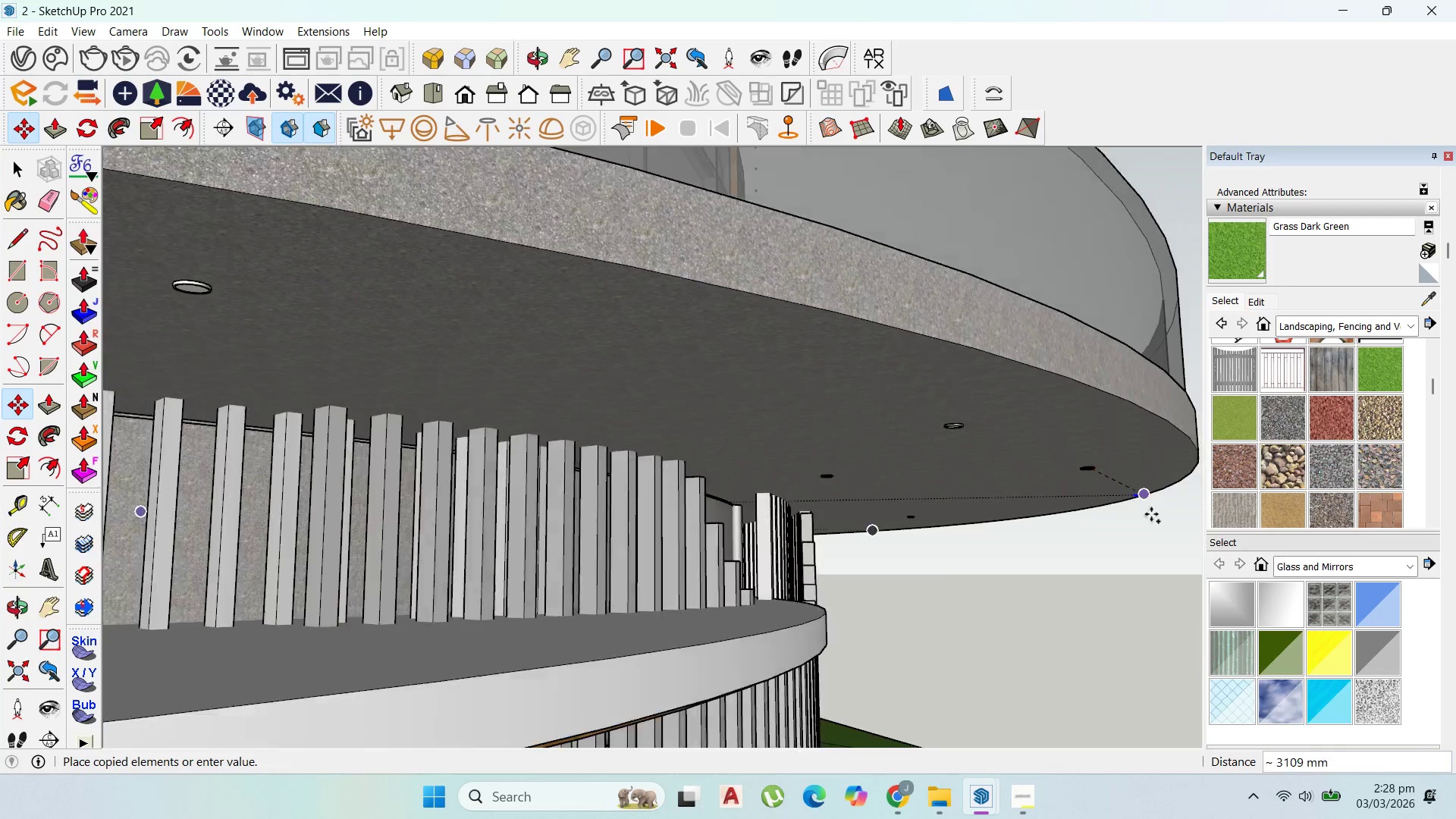 
scroll: coordinate [1030, 504], scroll_direction: up, amount: 5.0
 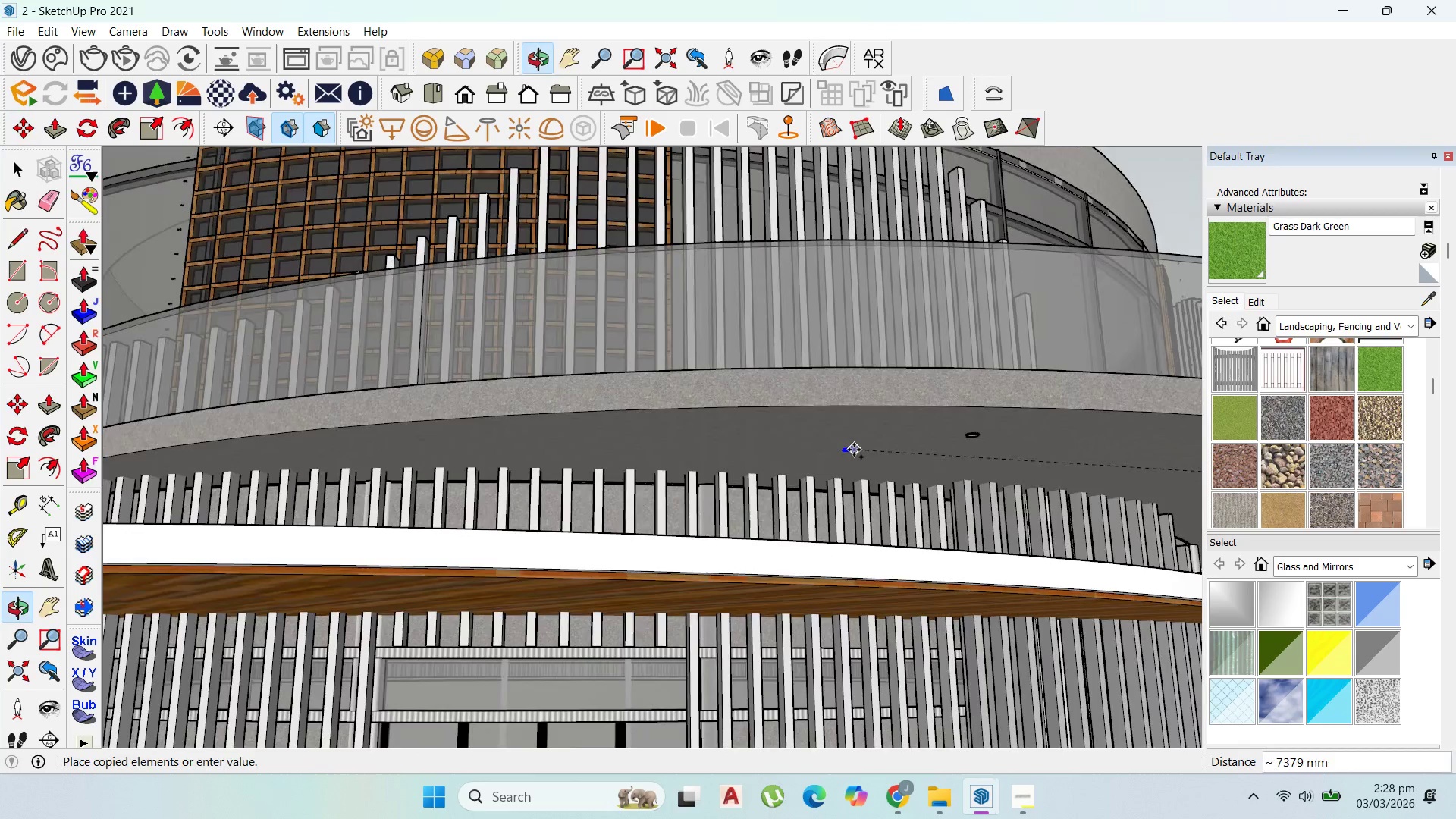 
left_click([1072, 456])
 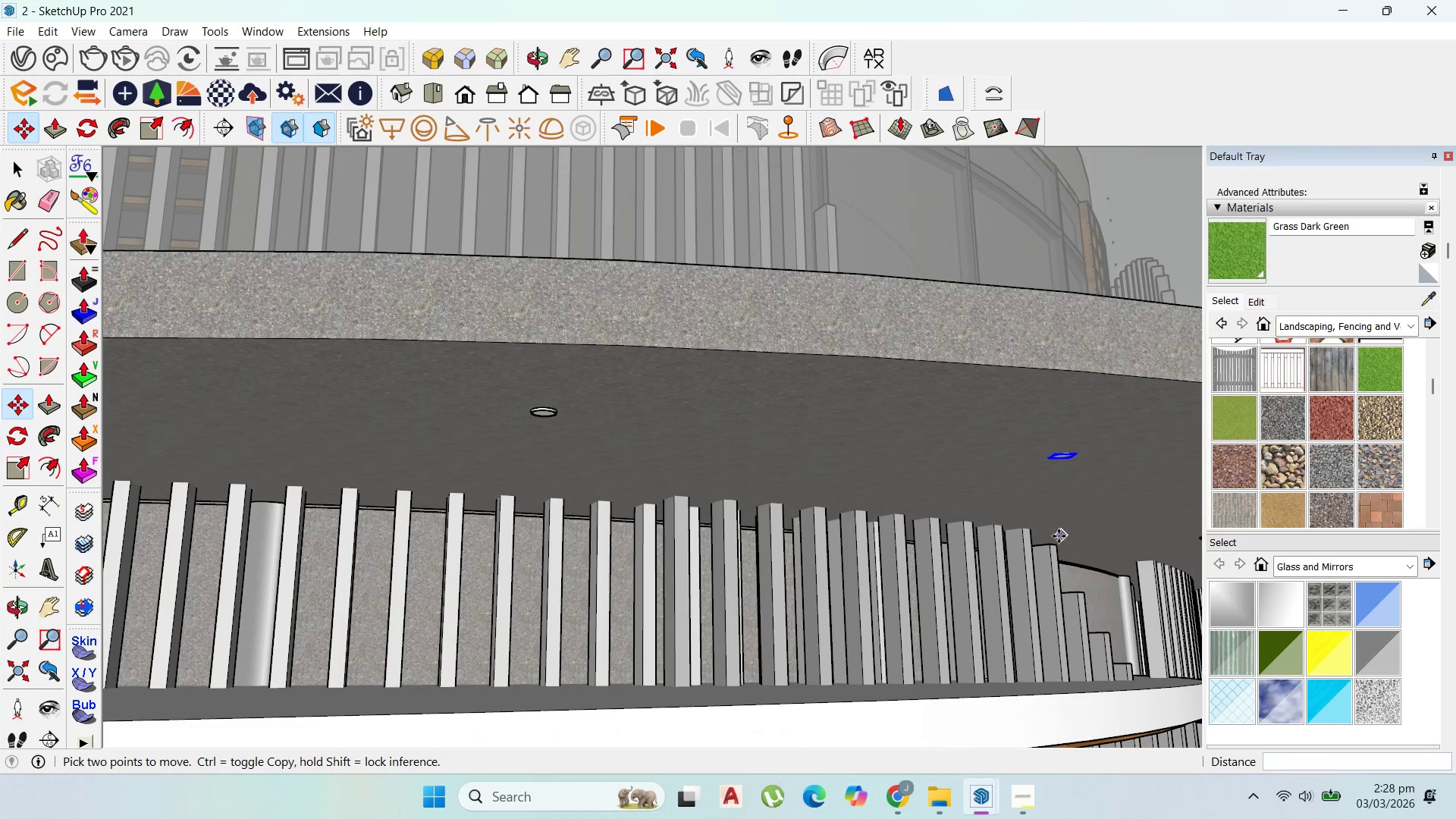 
scroll: coordinate [1116, 259], scroll_direction: up, amount: 25.0
 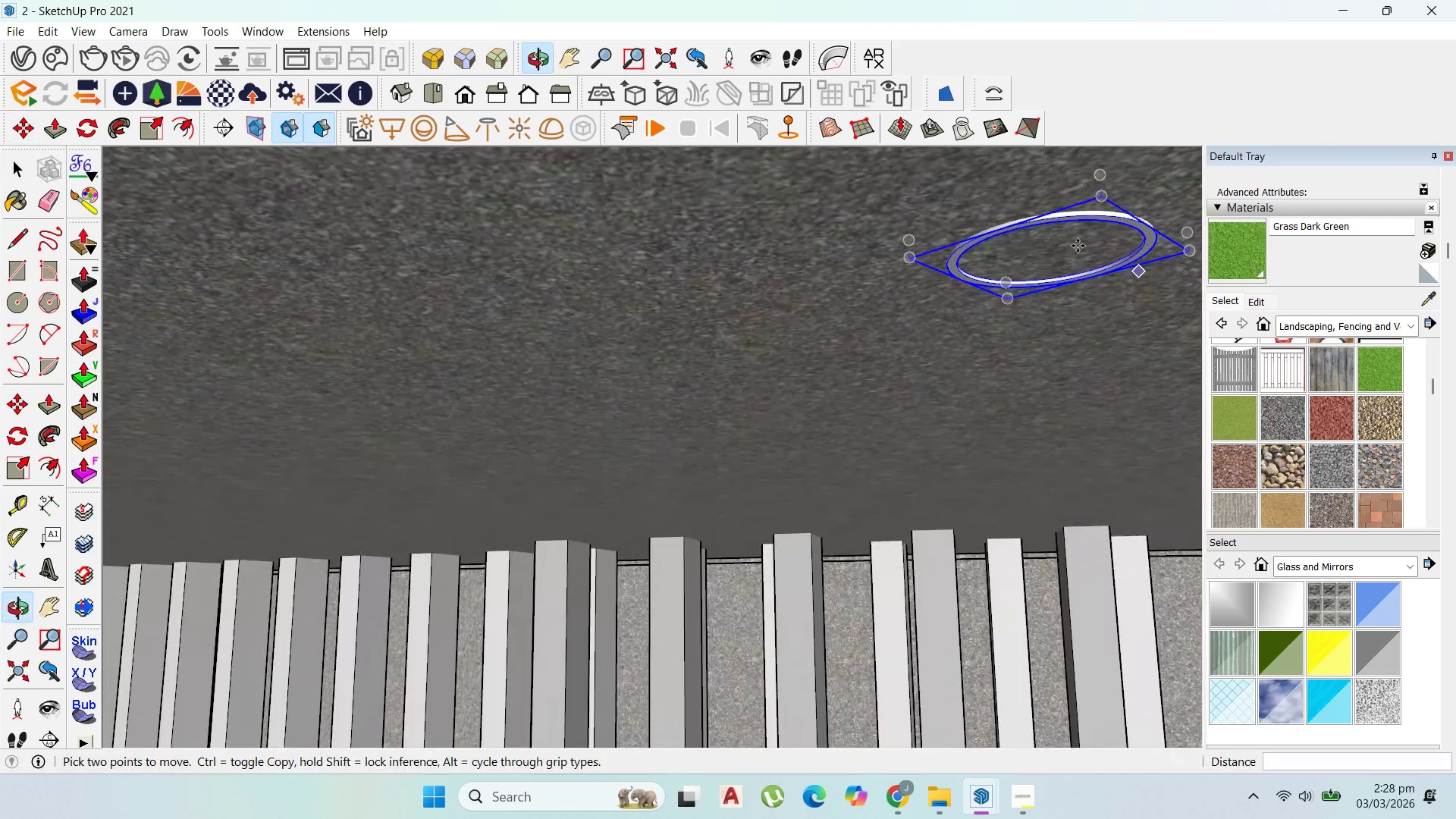 
left_click([1083, 217])
 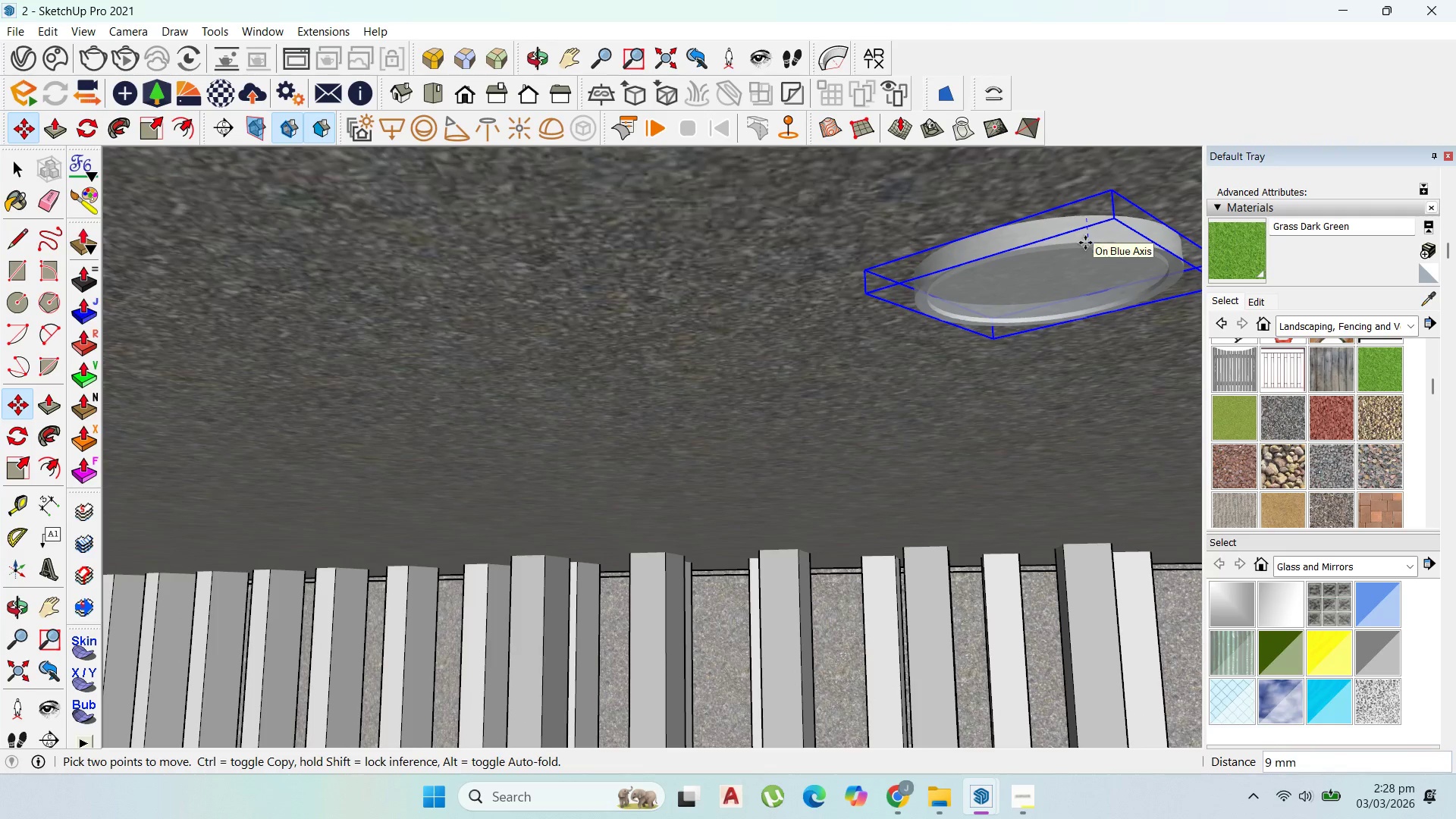 
scroll: coordinate [1075, 212], scroll_direction: up, amount: 3.0
 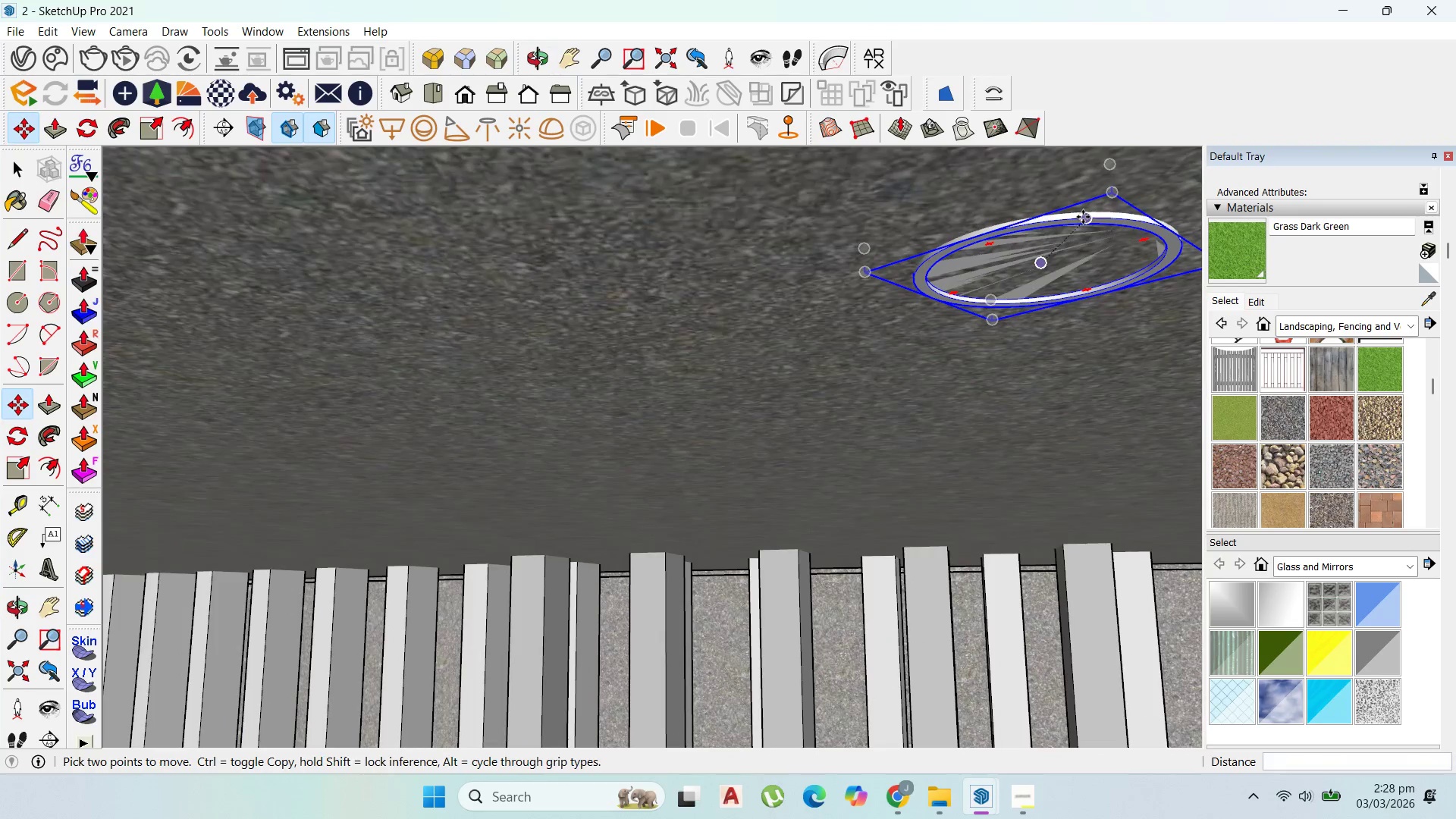 
left_click([1085, 243])
 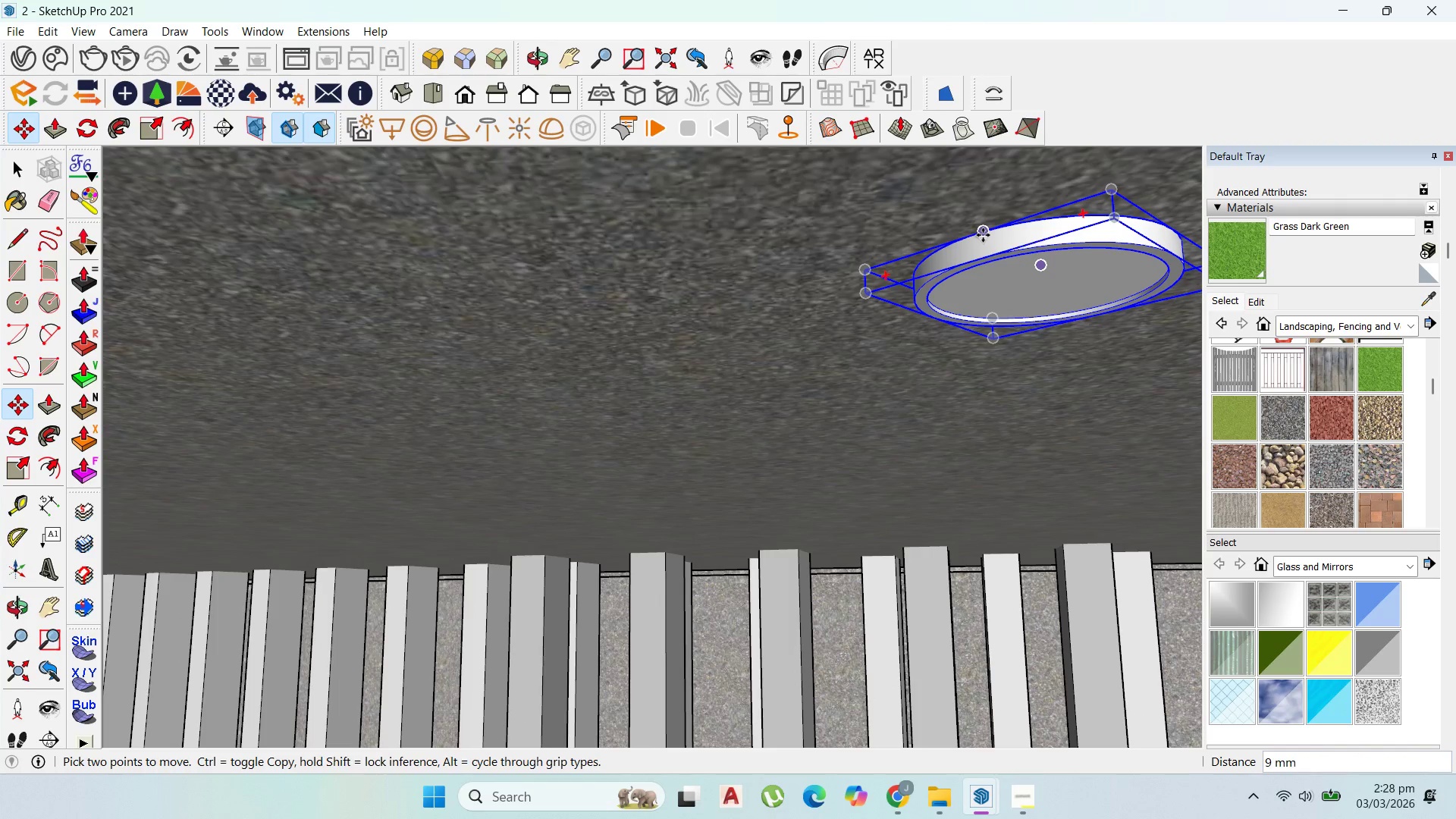 
double_click([980, 224])
 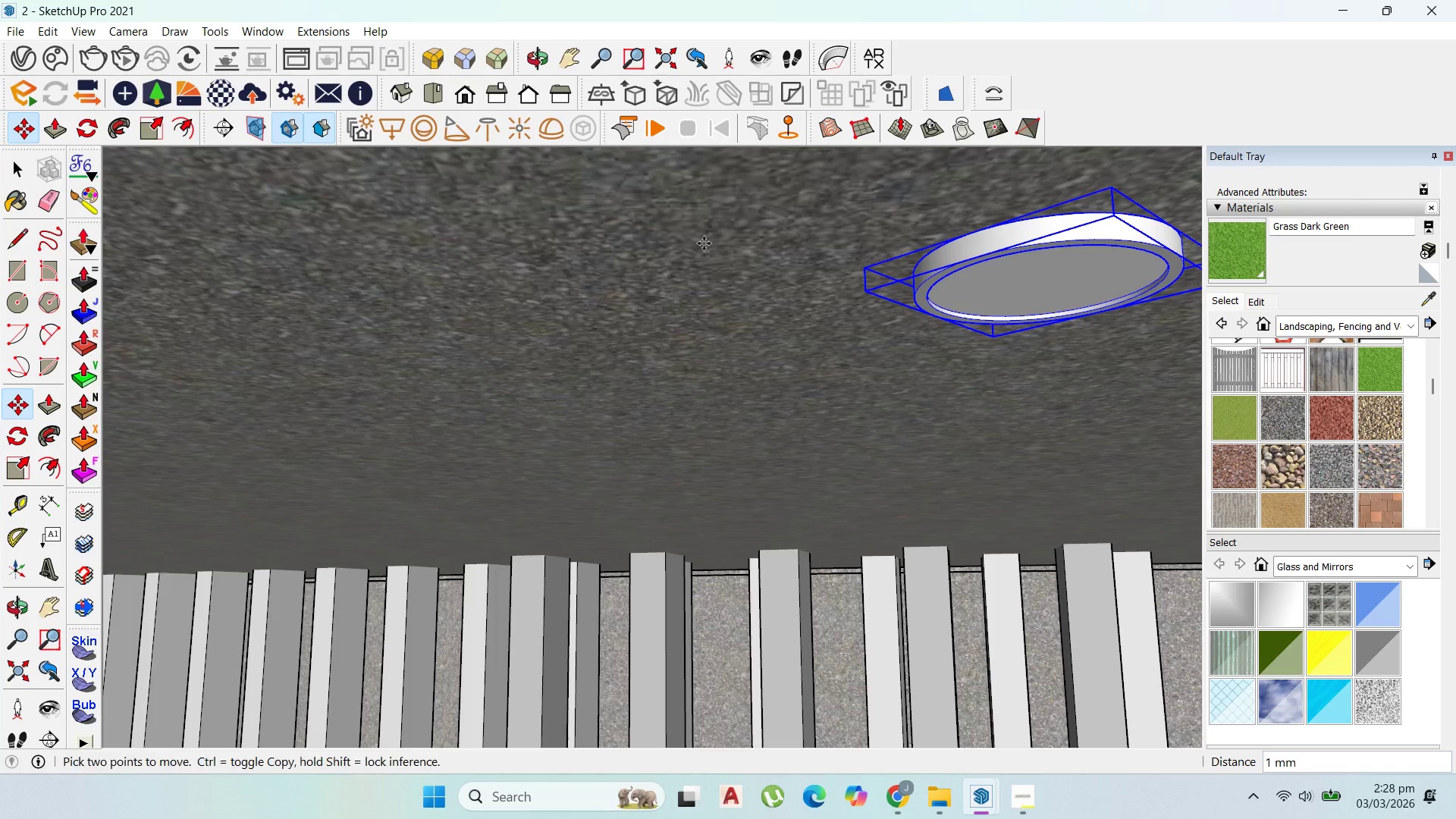 
scroll: coordinate [690, 243], scroll_direction: down, amount: 6.0
 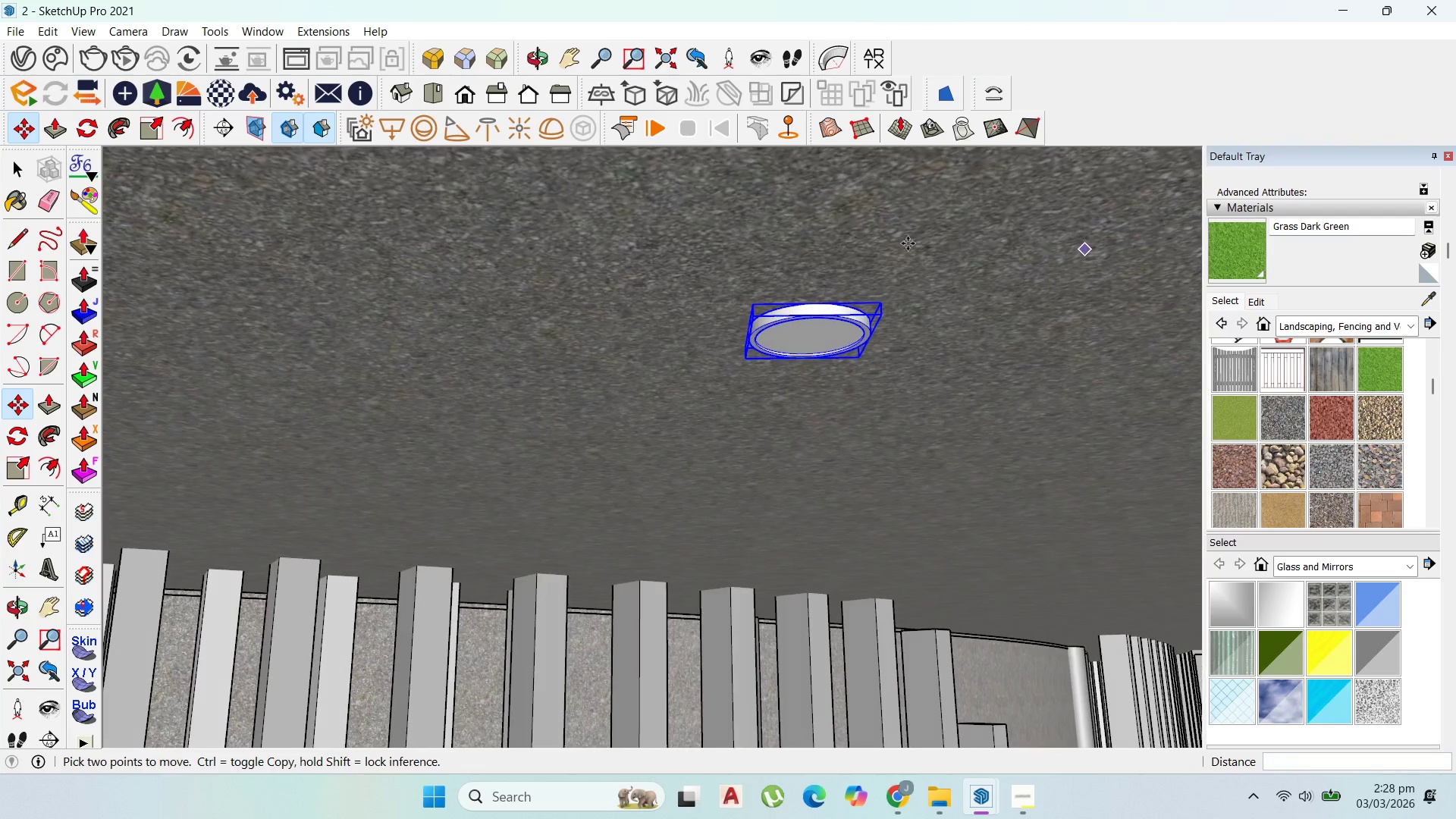 
key(Escape)
 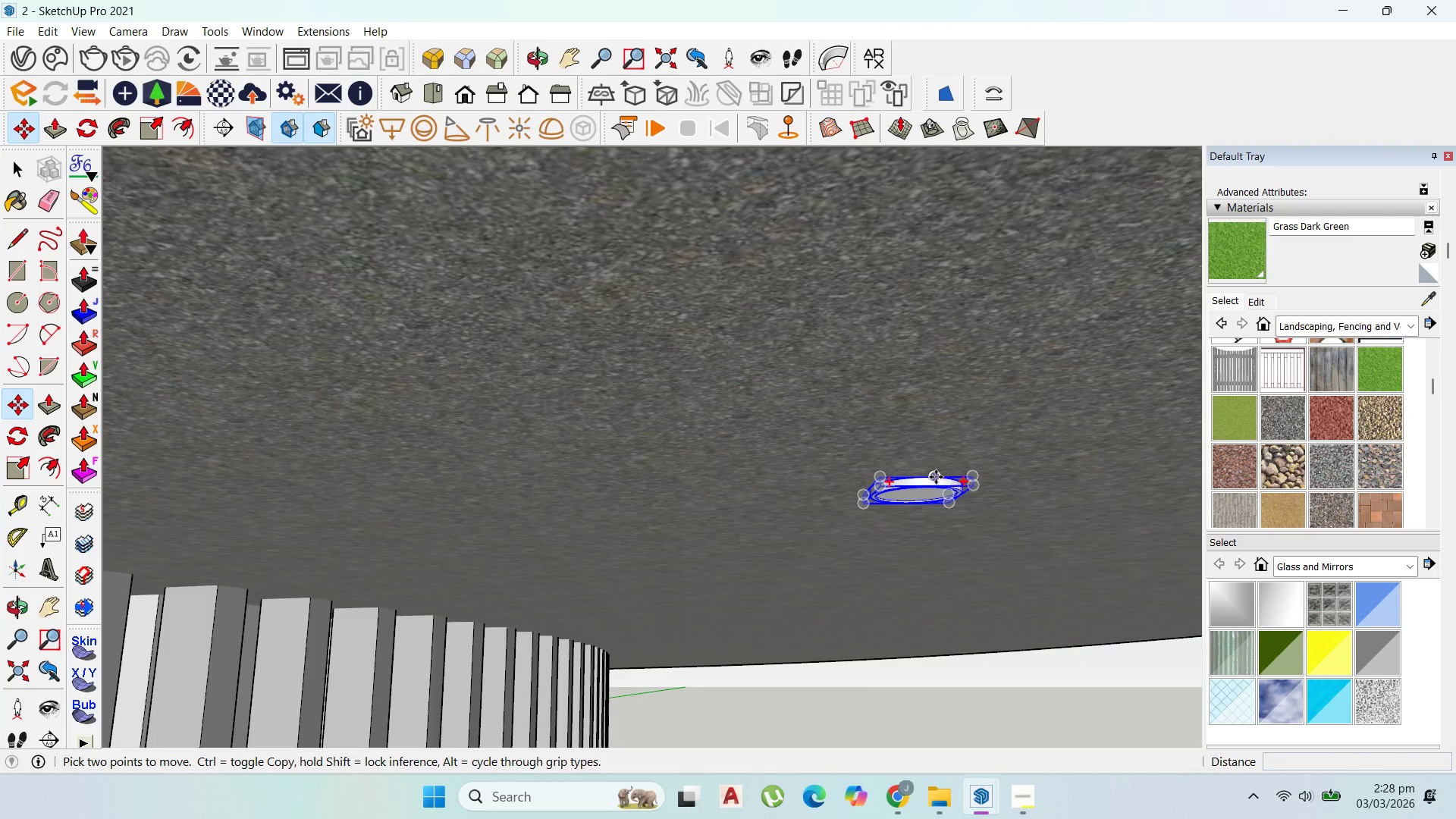 
scroll: coordinate [934, 477], scroll_direction: up, amount: 2.0
 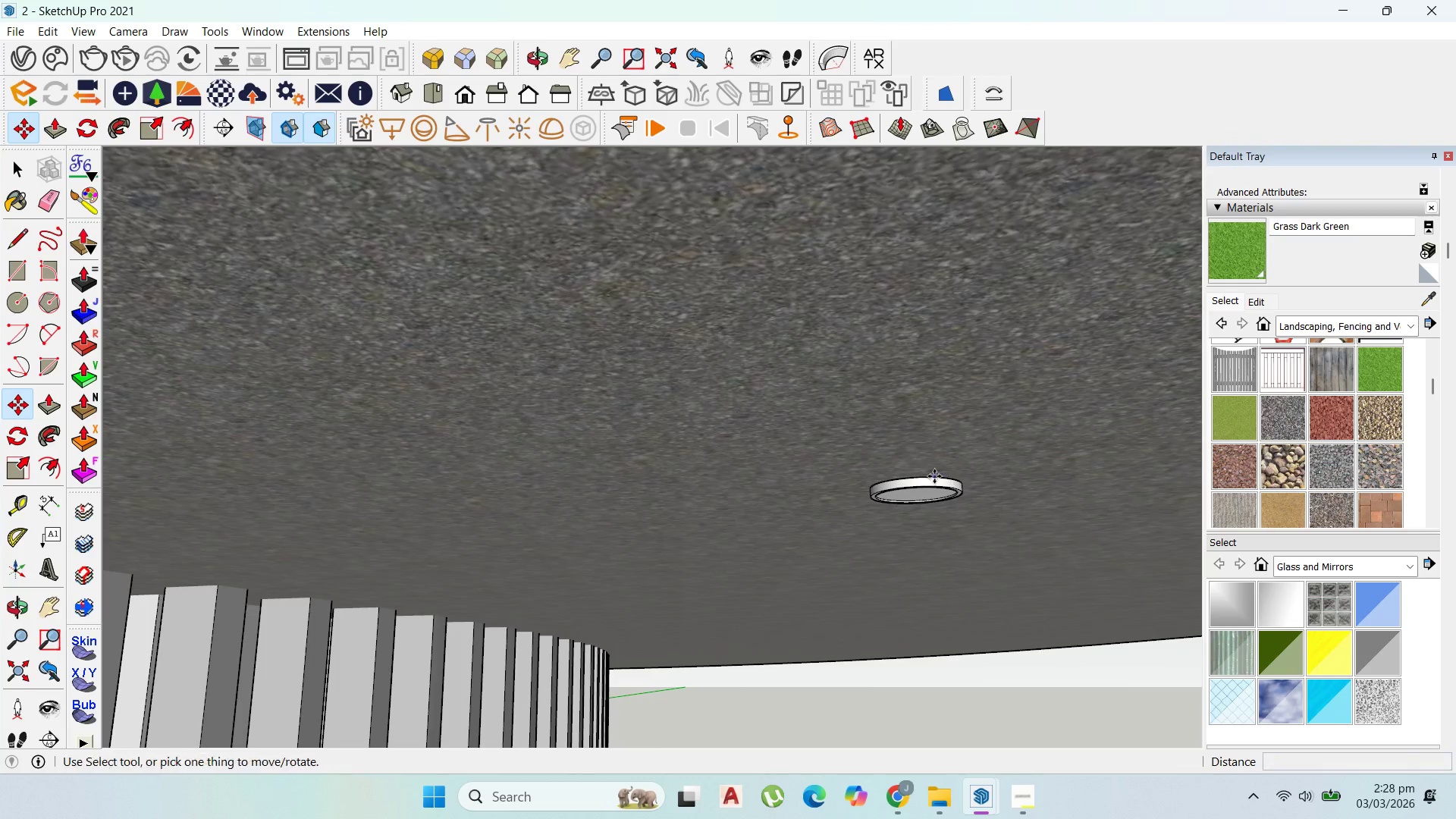 
left_click([936, 477])
 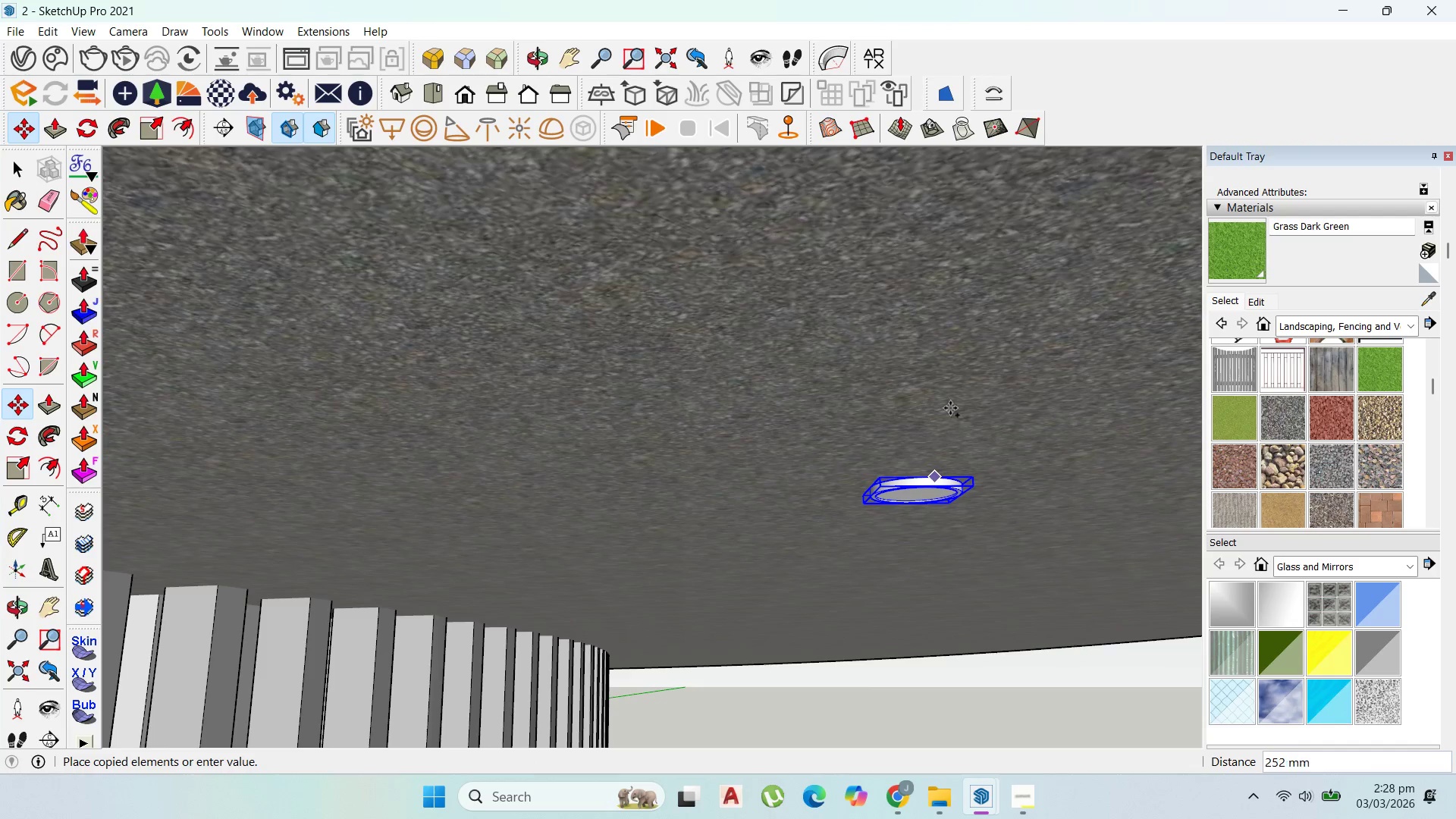 
key(Control+ControlLeft)
 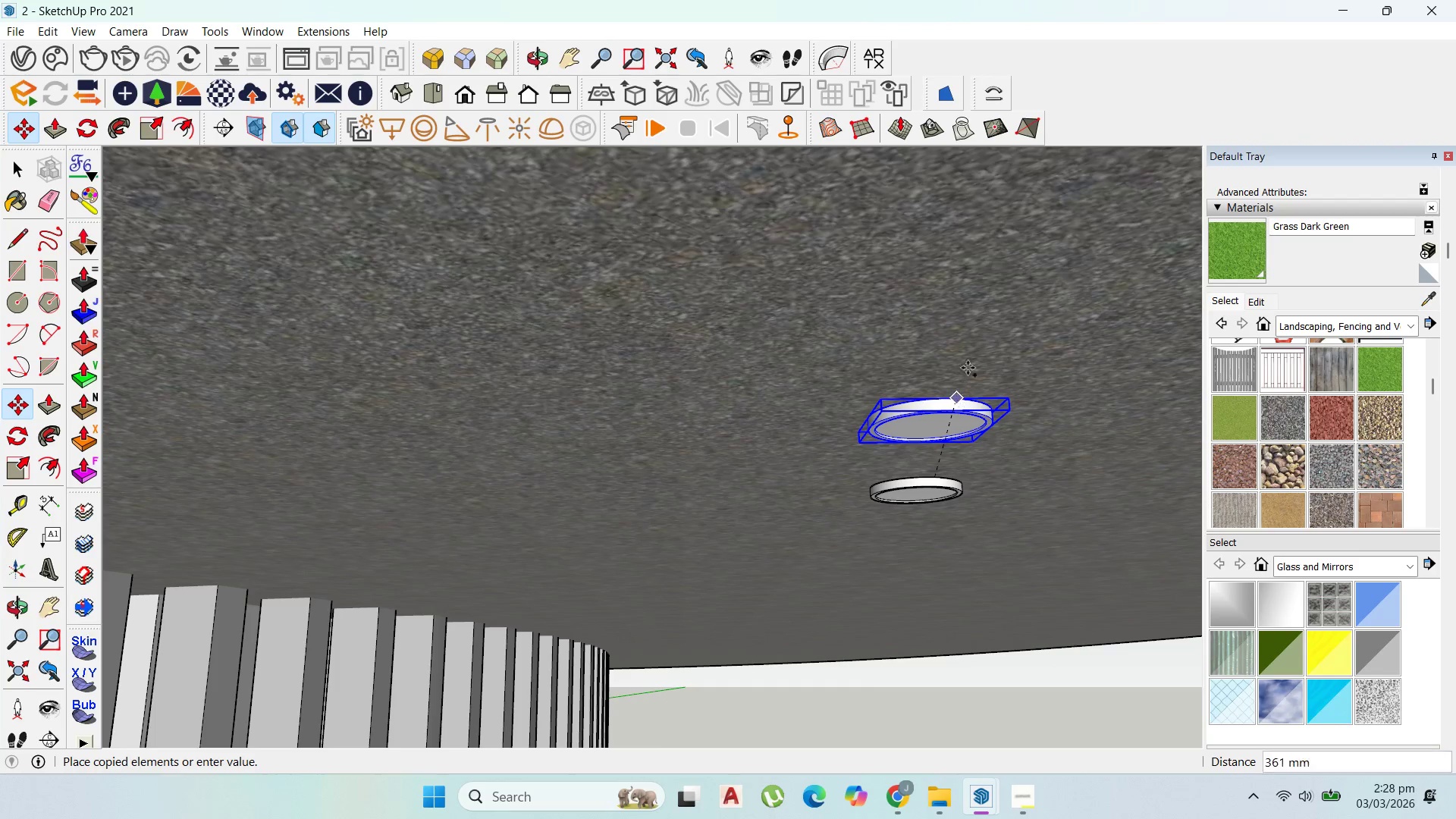 
scroll: coordinate [950, 449], scroll_direction: down, amount: 34.0
 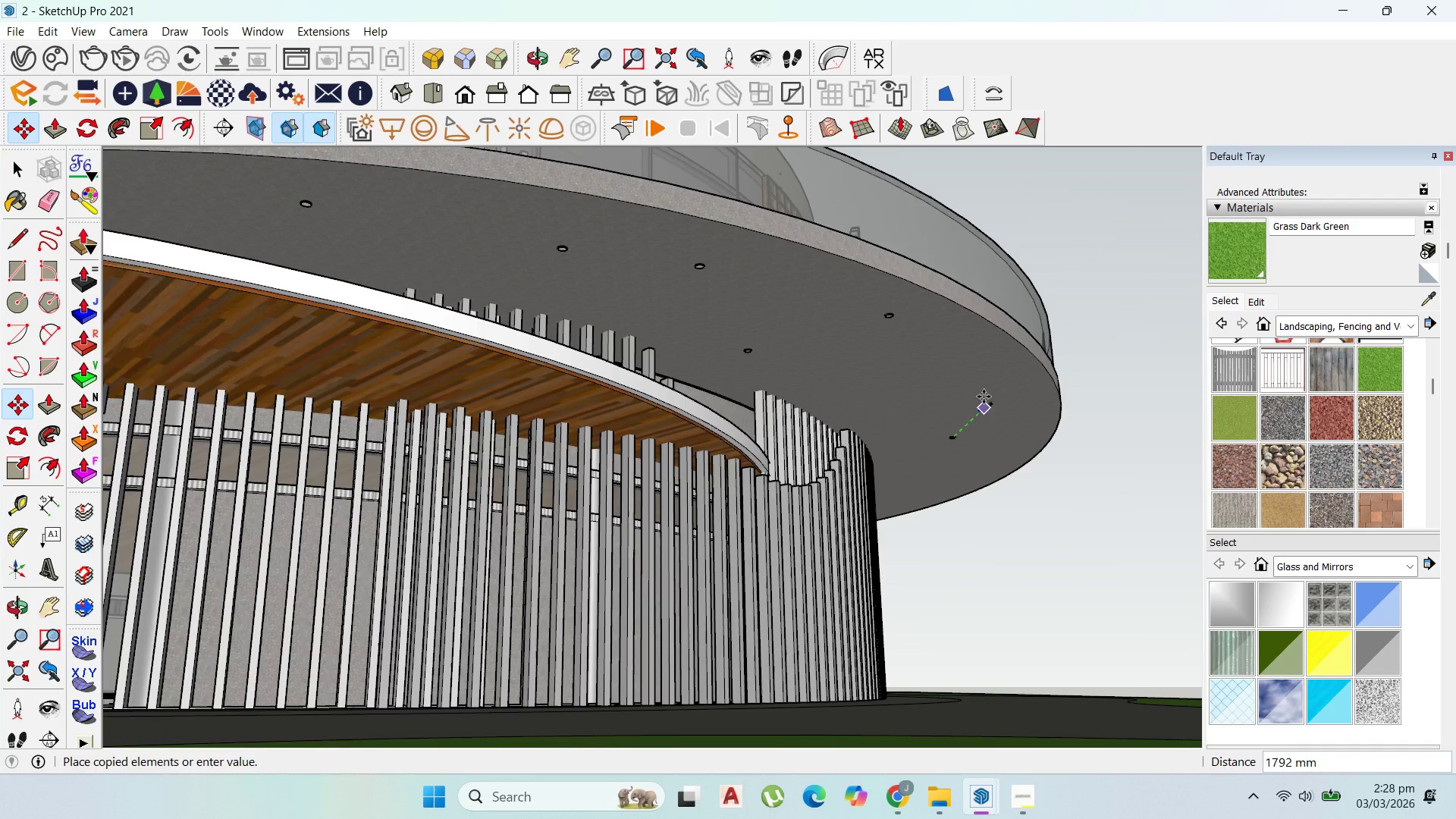 
scroll: coordinate [987, 395], scroll_direction: up, amount: 1.0
 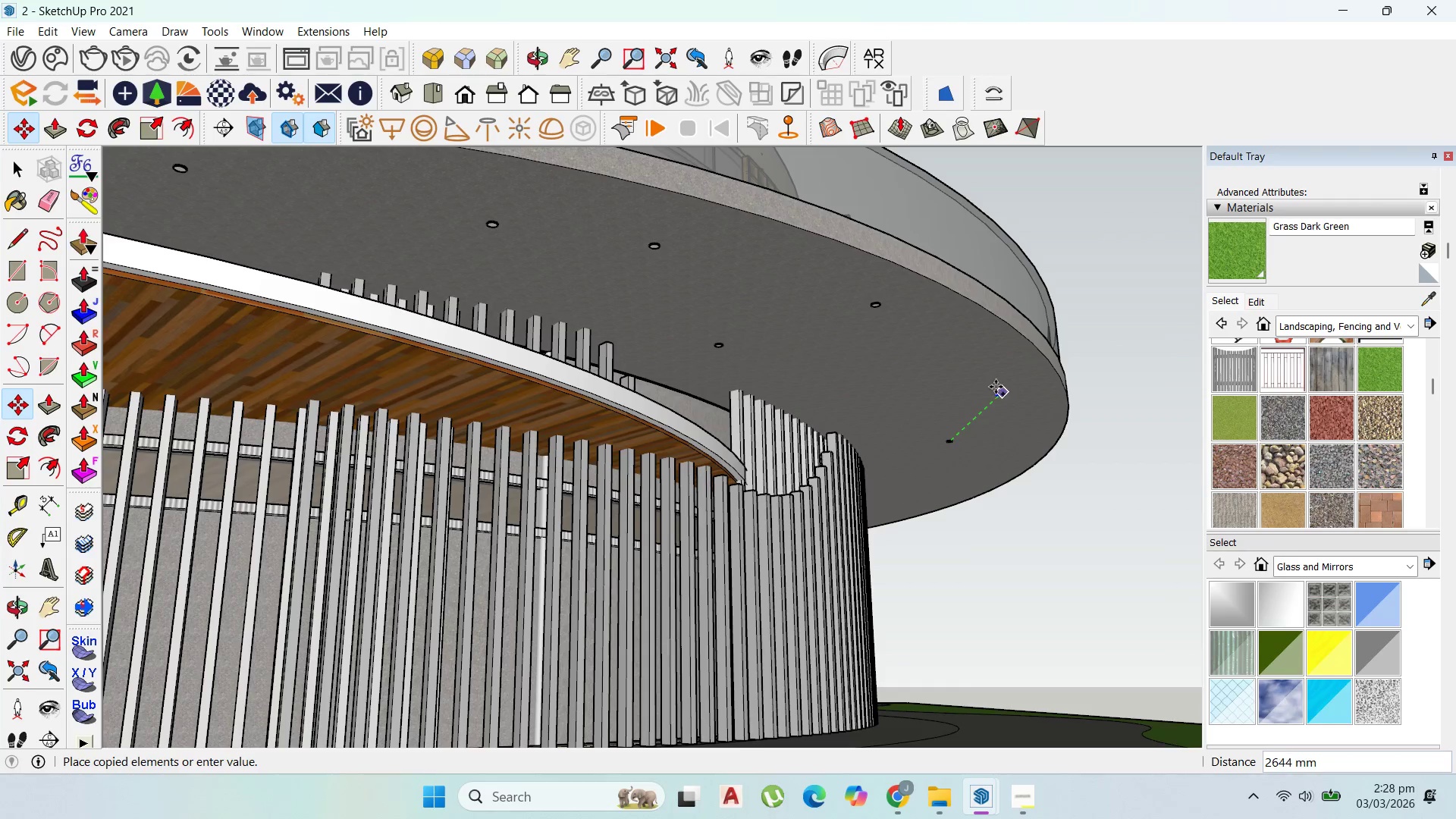 
left_click([996, 387])
 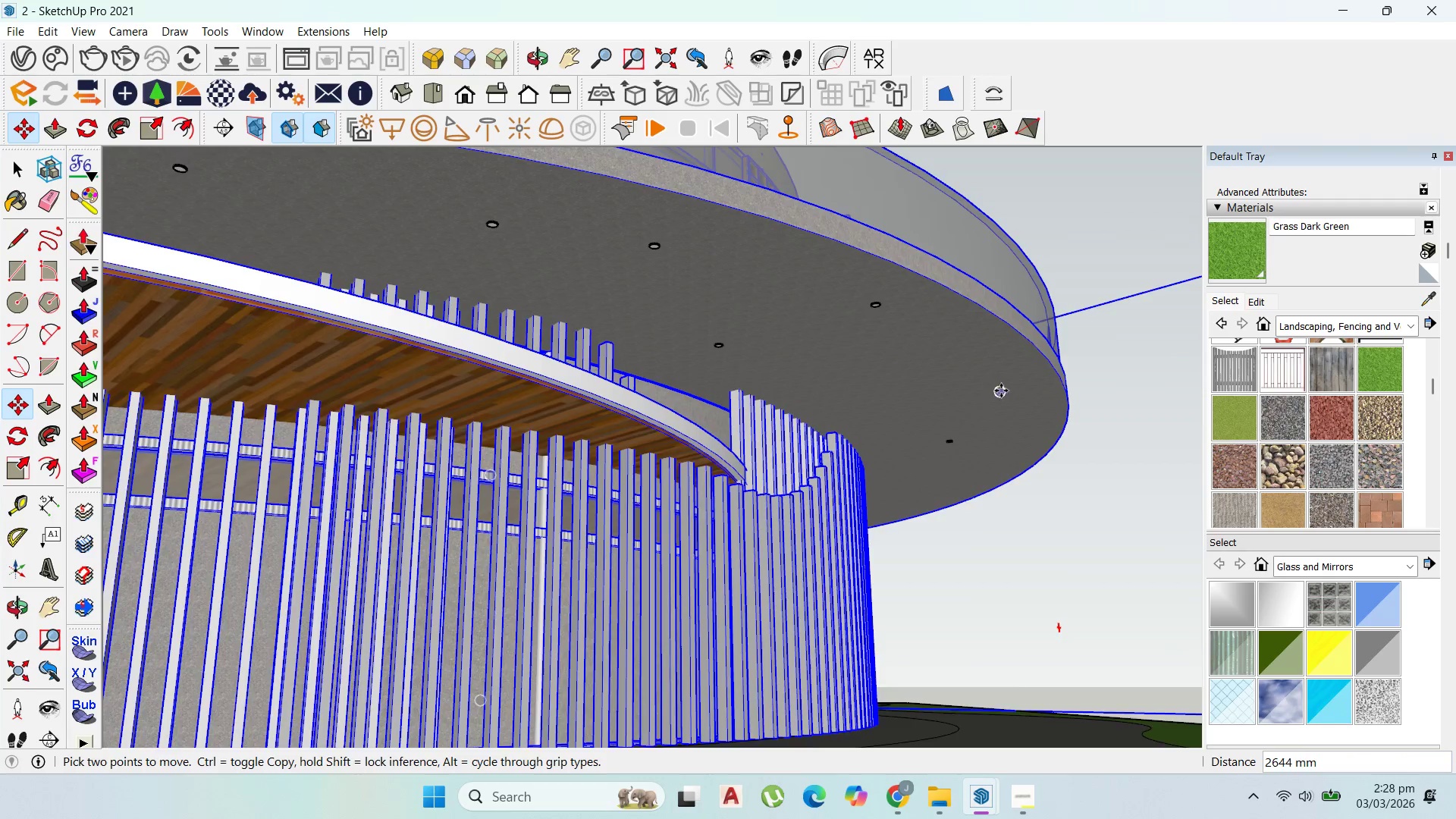 
scroll: coordinate [972, 367], scroll_direction: up, amount: 31.0
 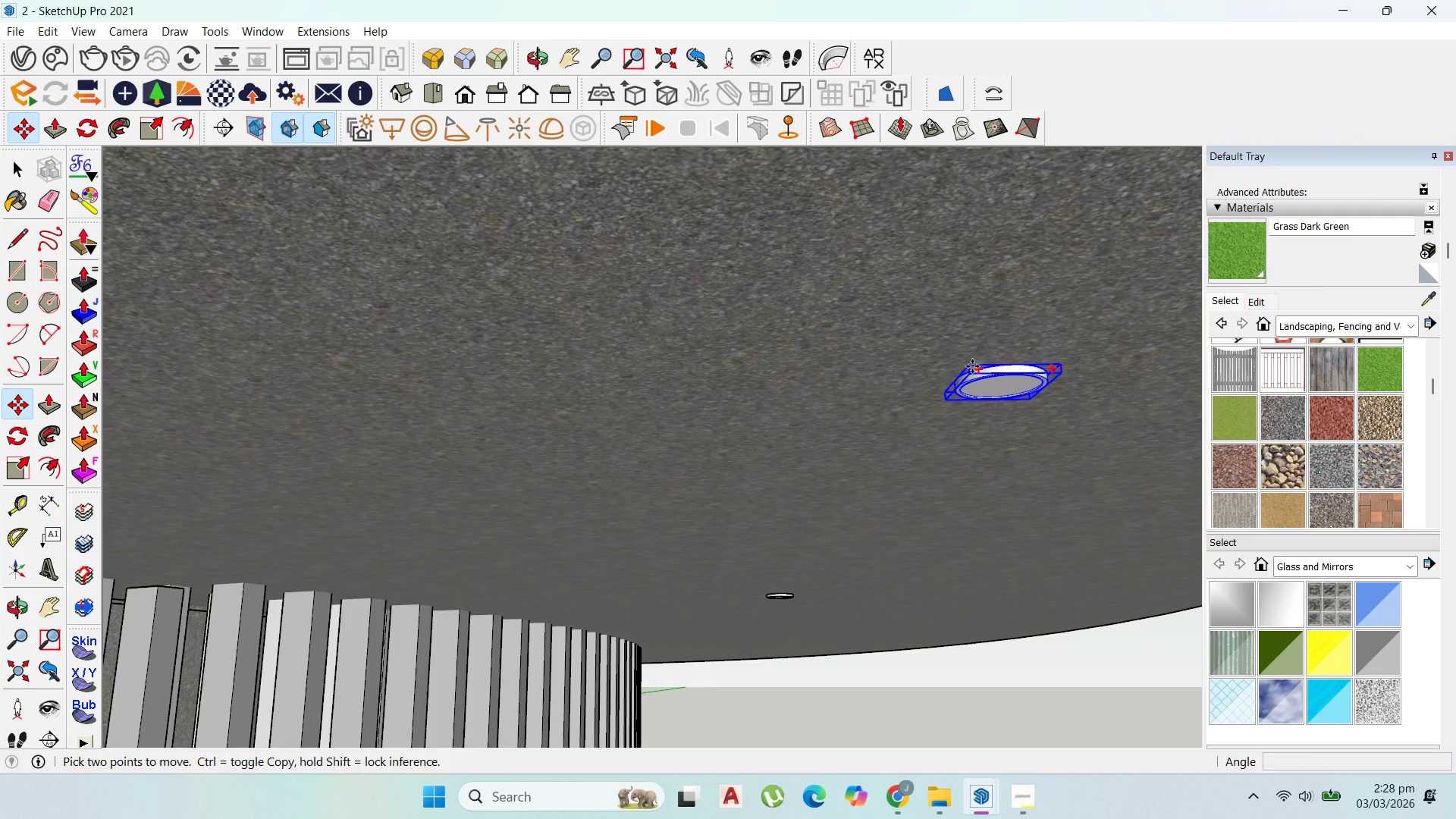 
left_click([972, 366])
 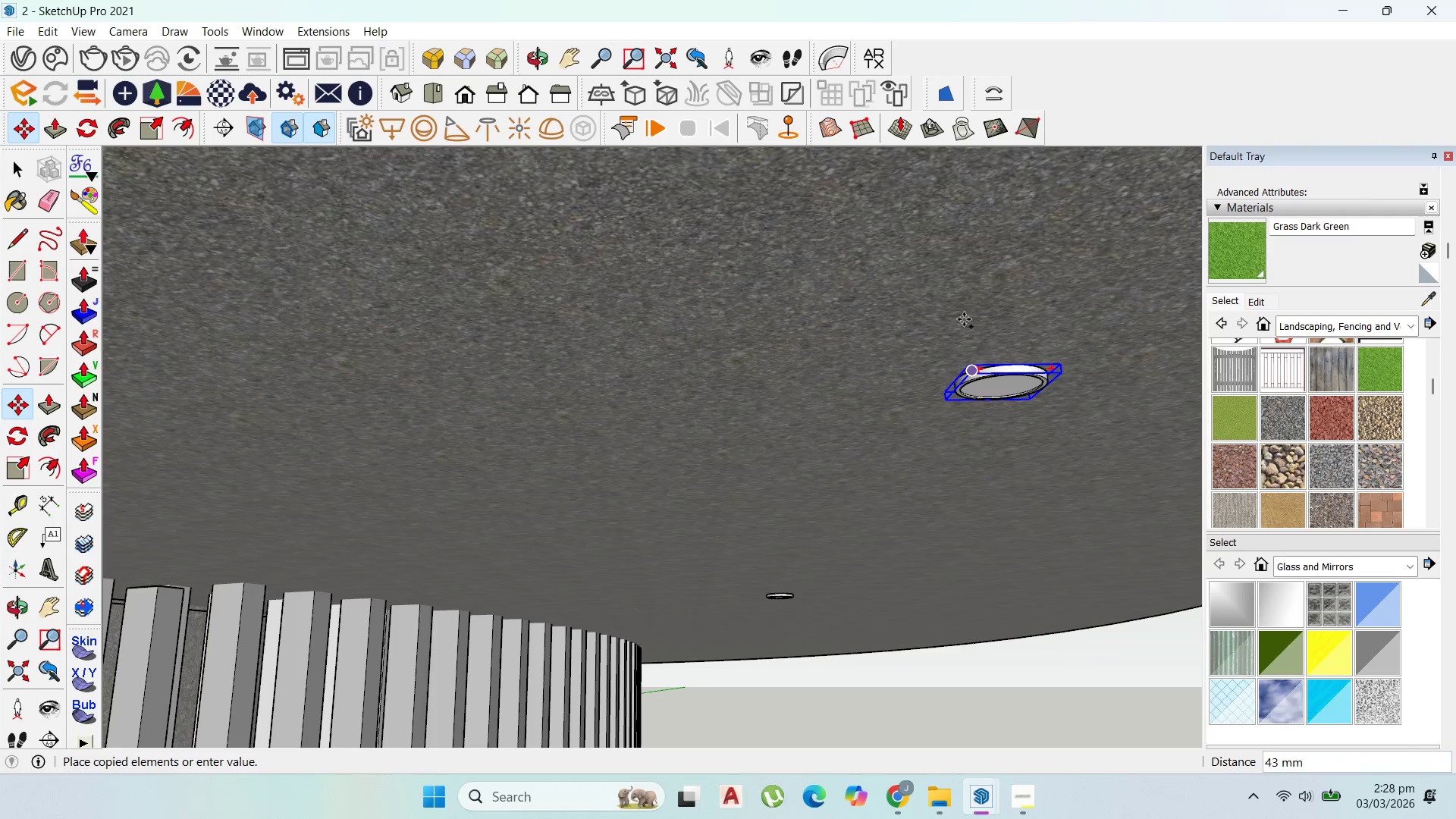 
key(Control+ControlLeft)
 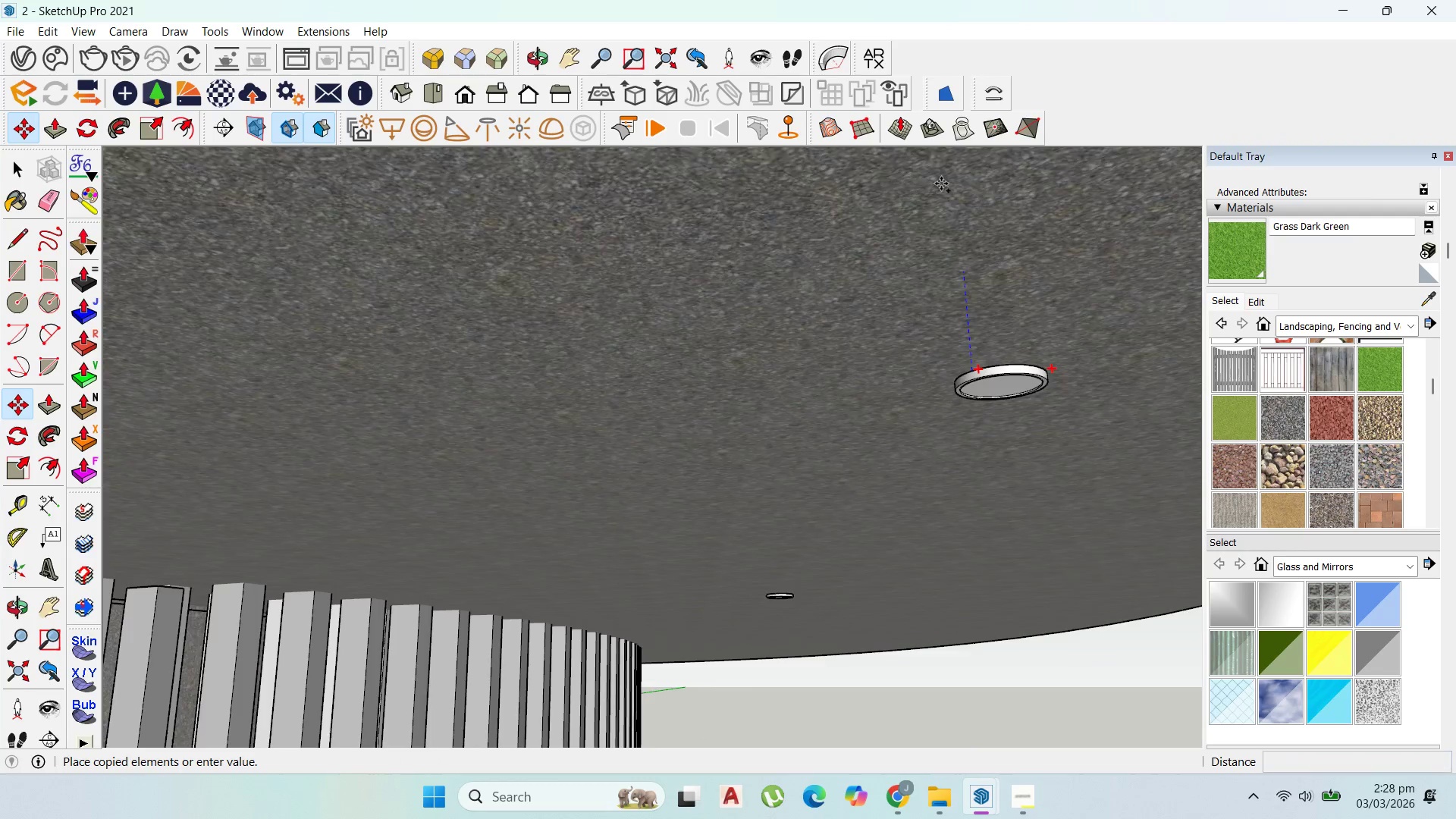 
scroll: coordinate [921, 385], scroll_direction: down, amount: 30.0
 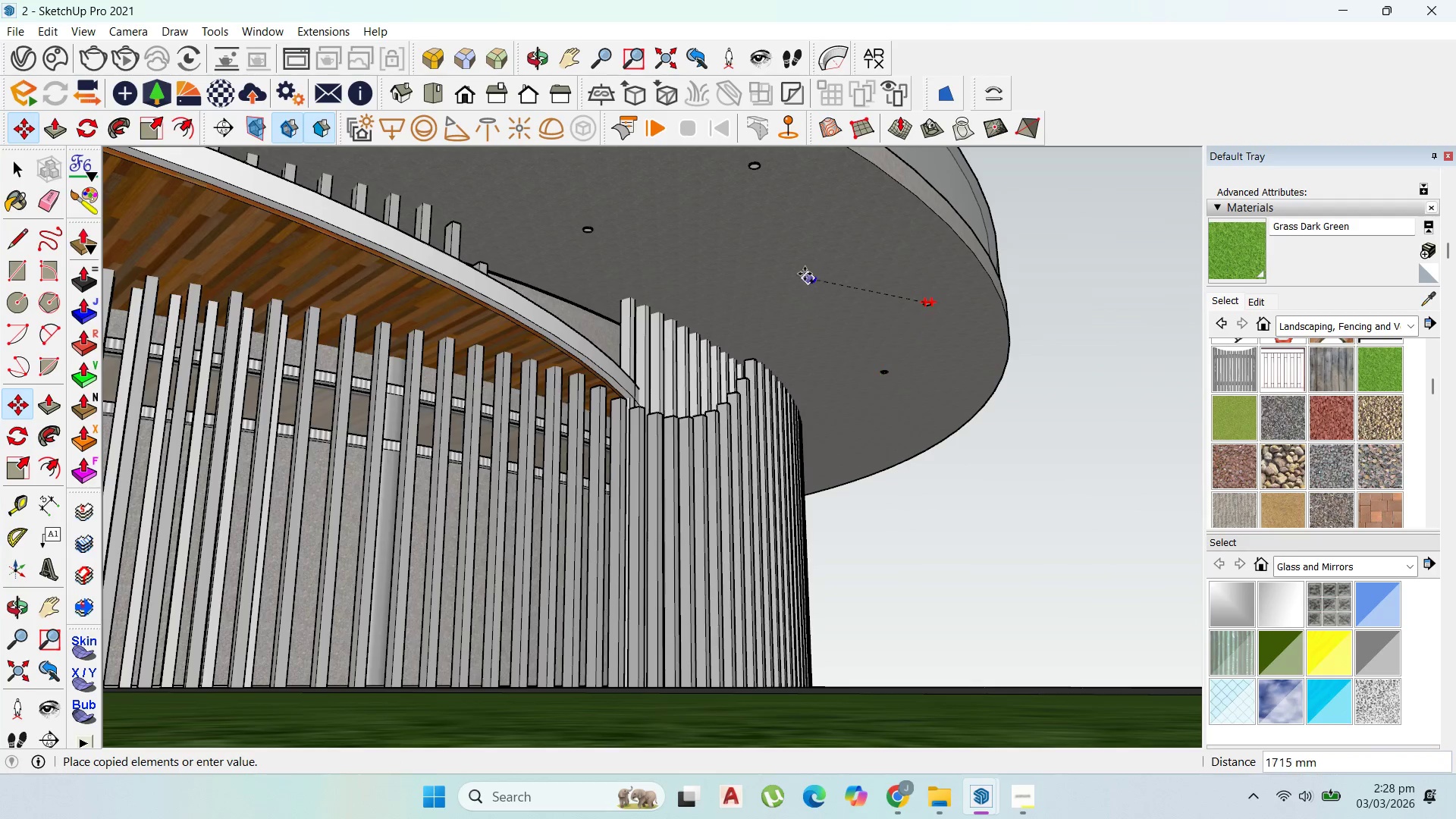 
scroll: coordinate [785, 240], scroll_direction: up, amount: 32.0
 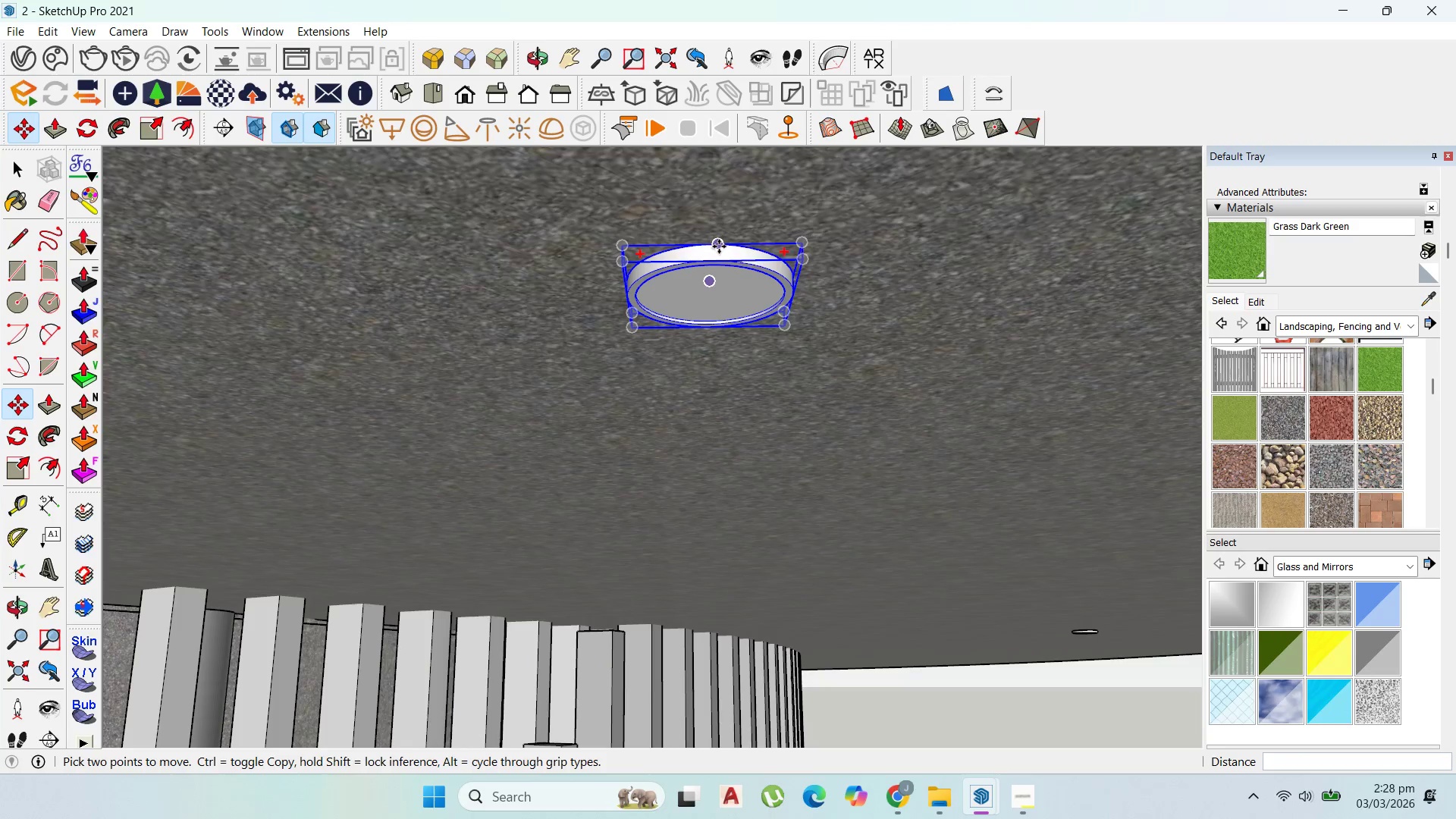 
left_click([719, 246])
 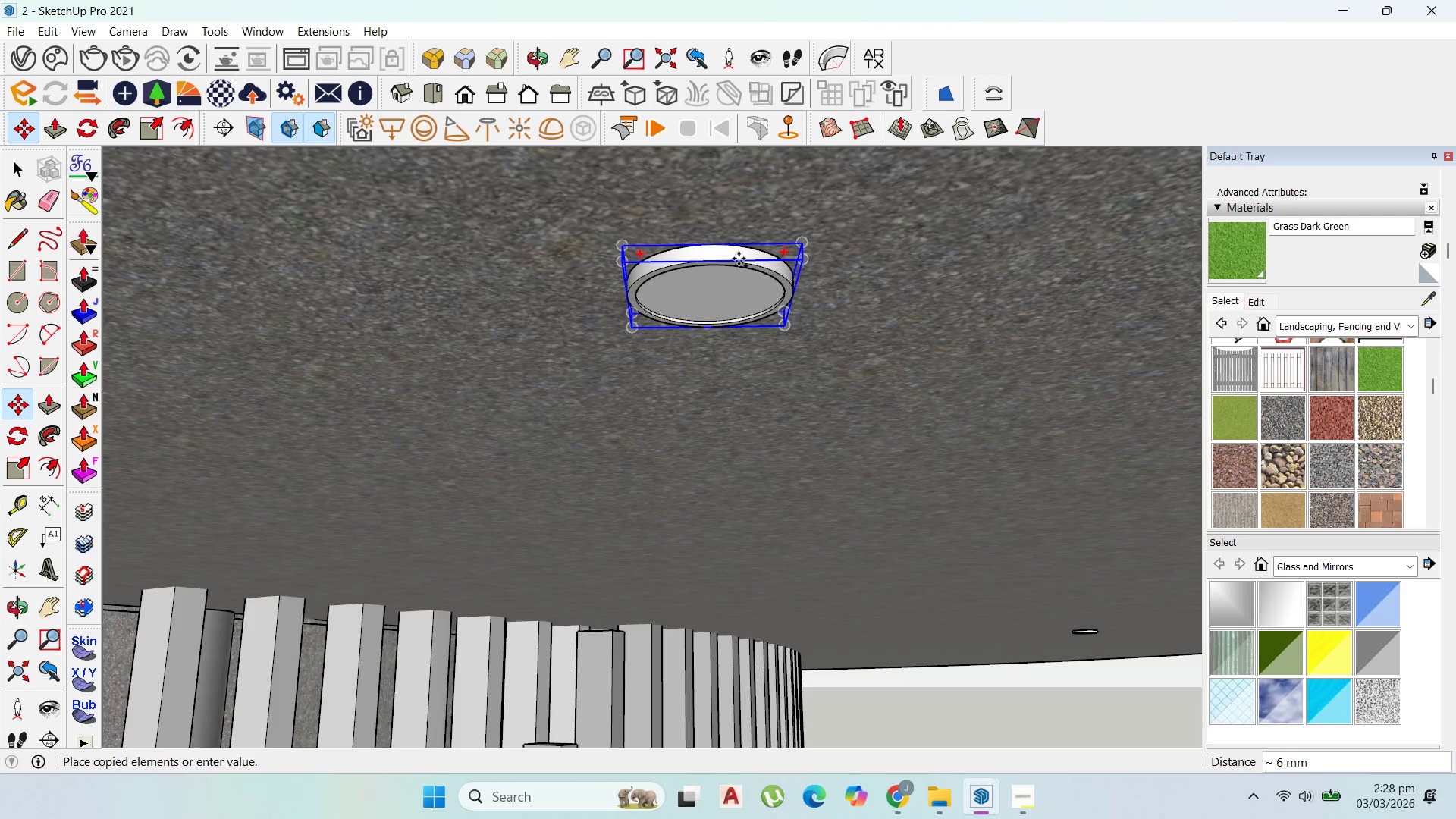 
key(Control+ControlLeft)
 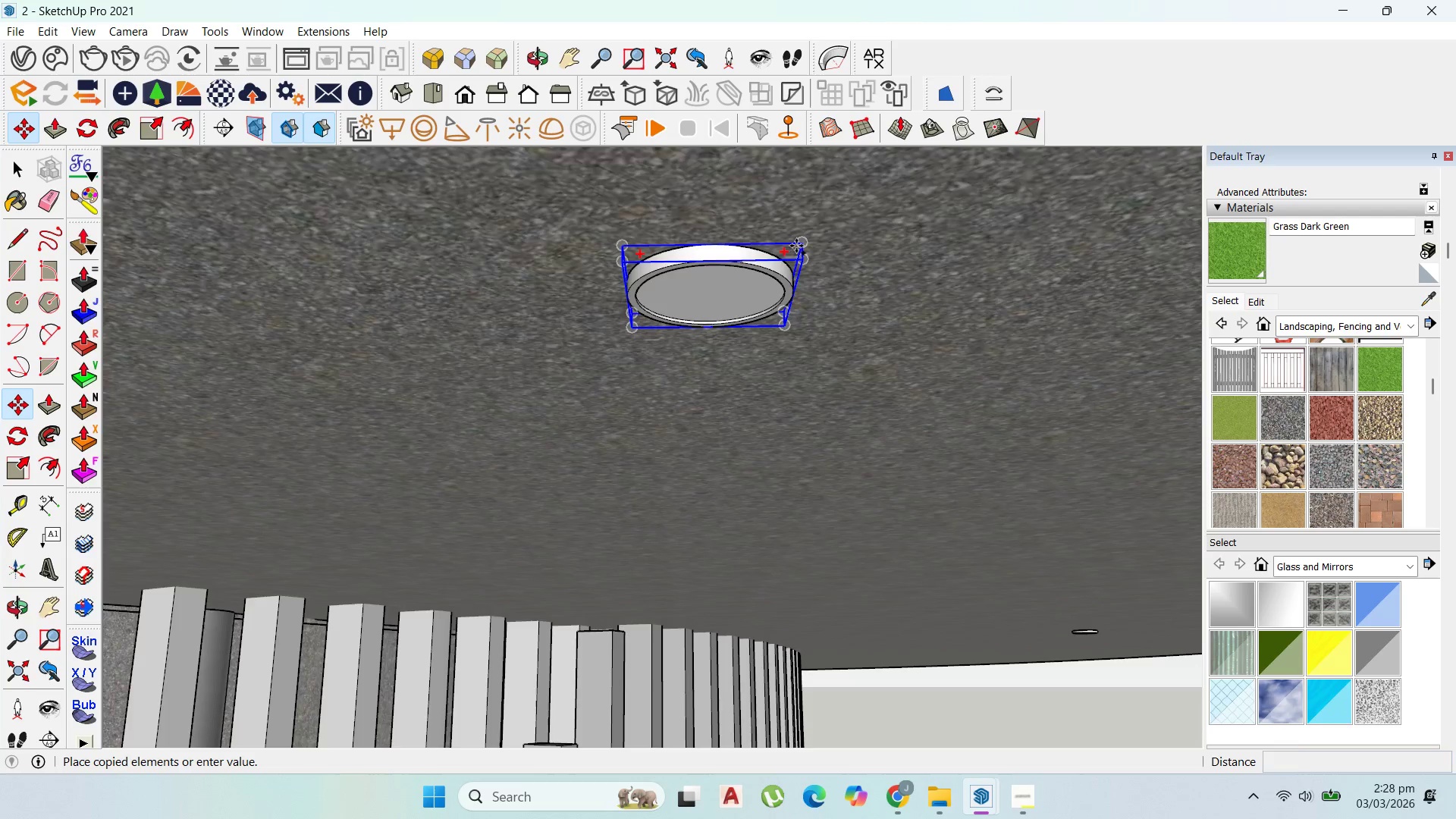 
scroll: coordinate [838, 211], scroll_direction: down, amount: 28.0
 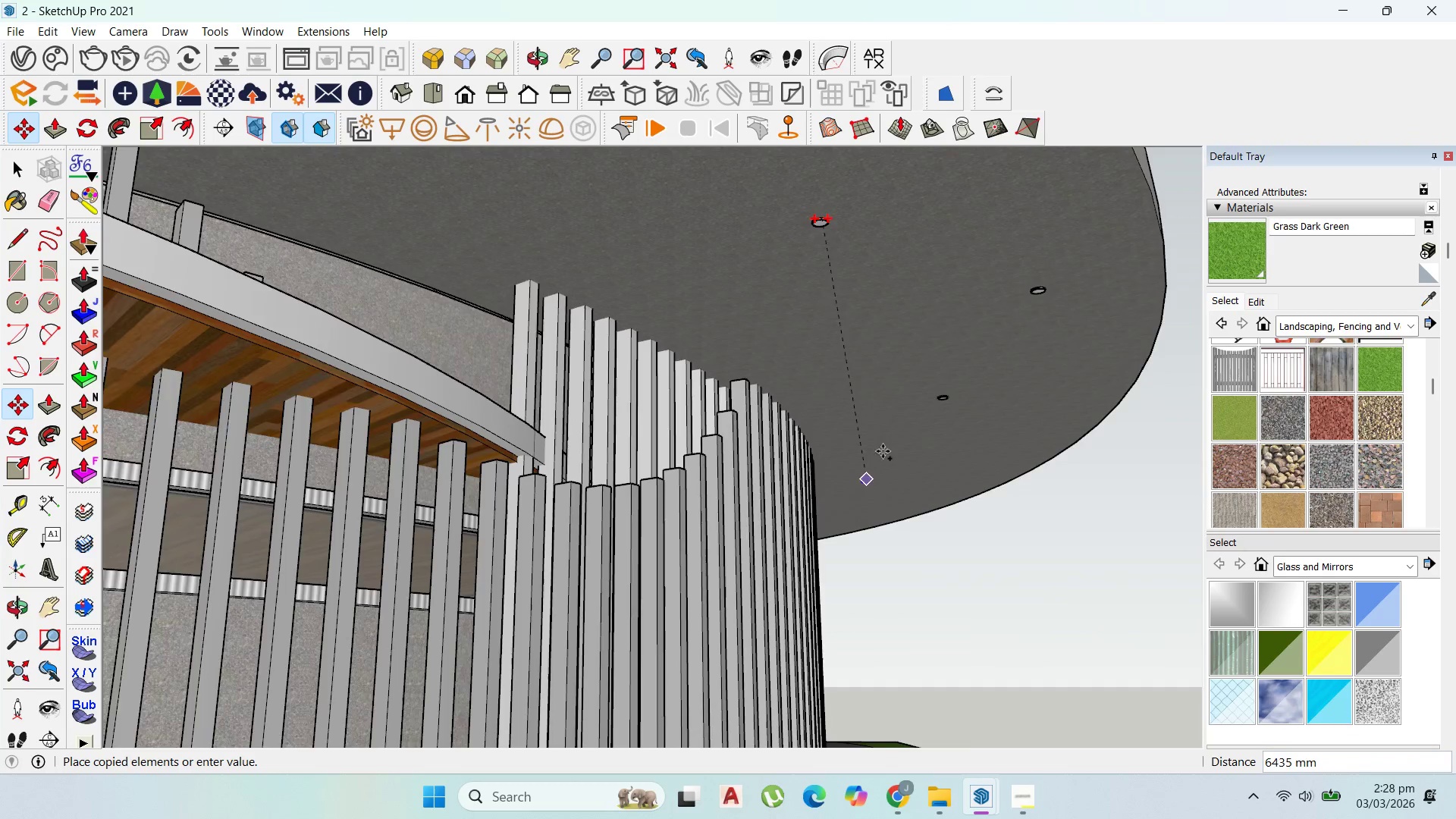 
scroll: coordinate [874, 488], scroll_direction: up, amount: 4.0
 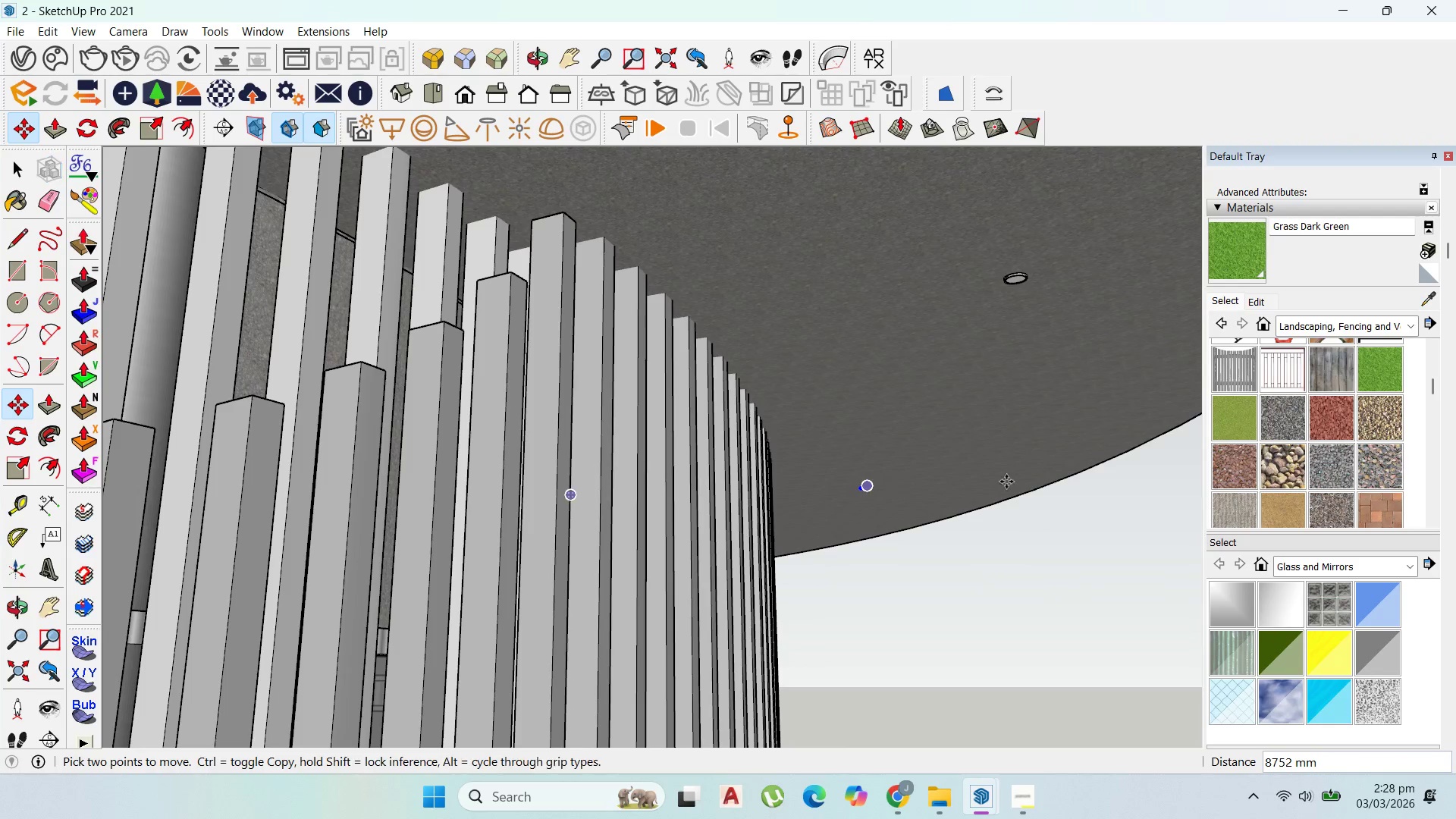 
scroll: coordinate [963, 425], scroll_direction: down, amount: 50.0
 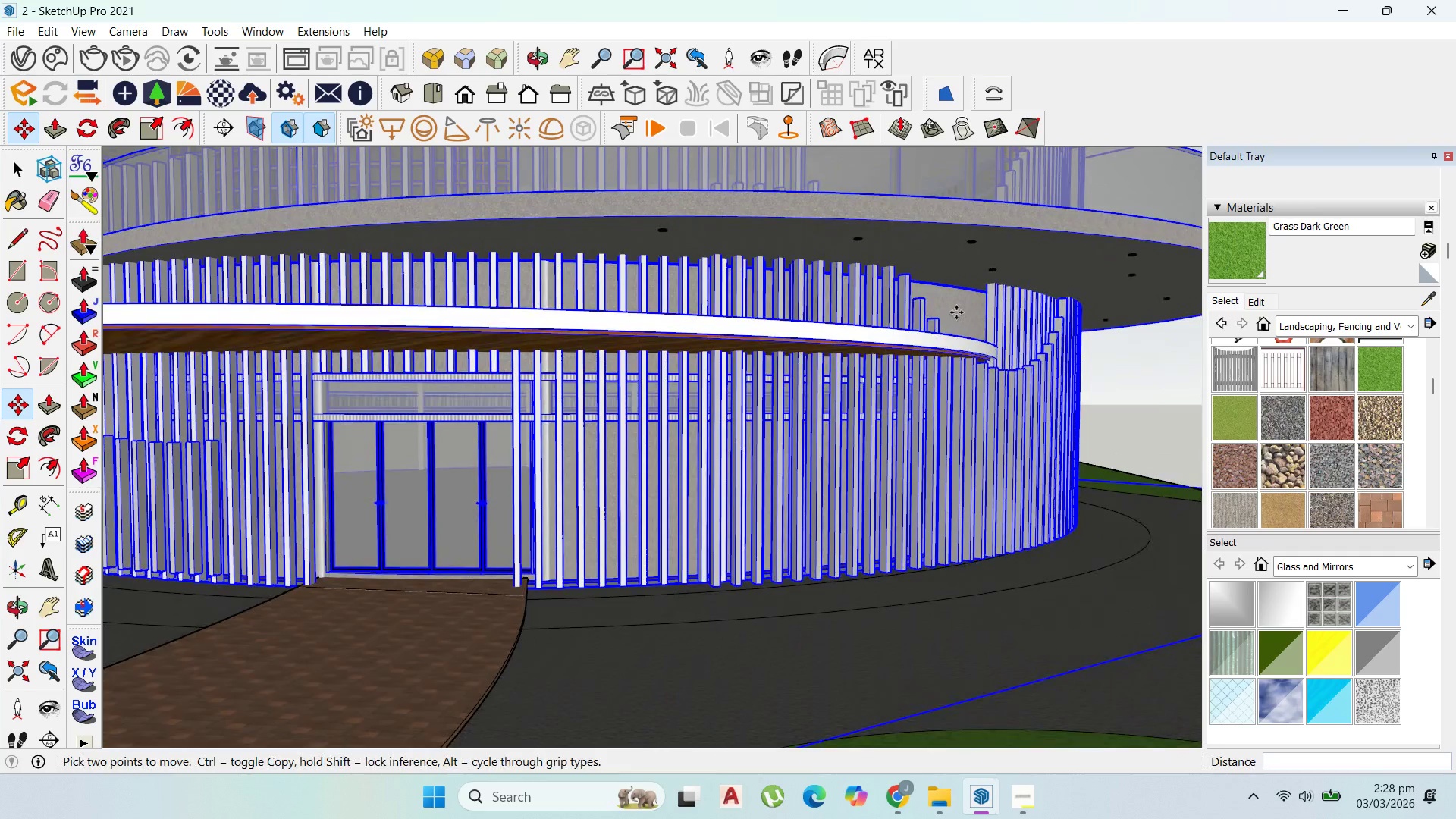 
scroll: coordinate [964, 306], scroll_direction: up, amount: 4.0
 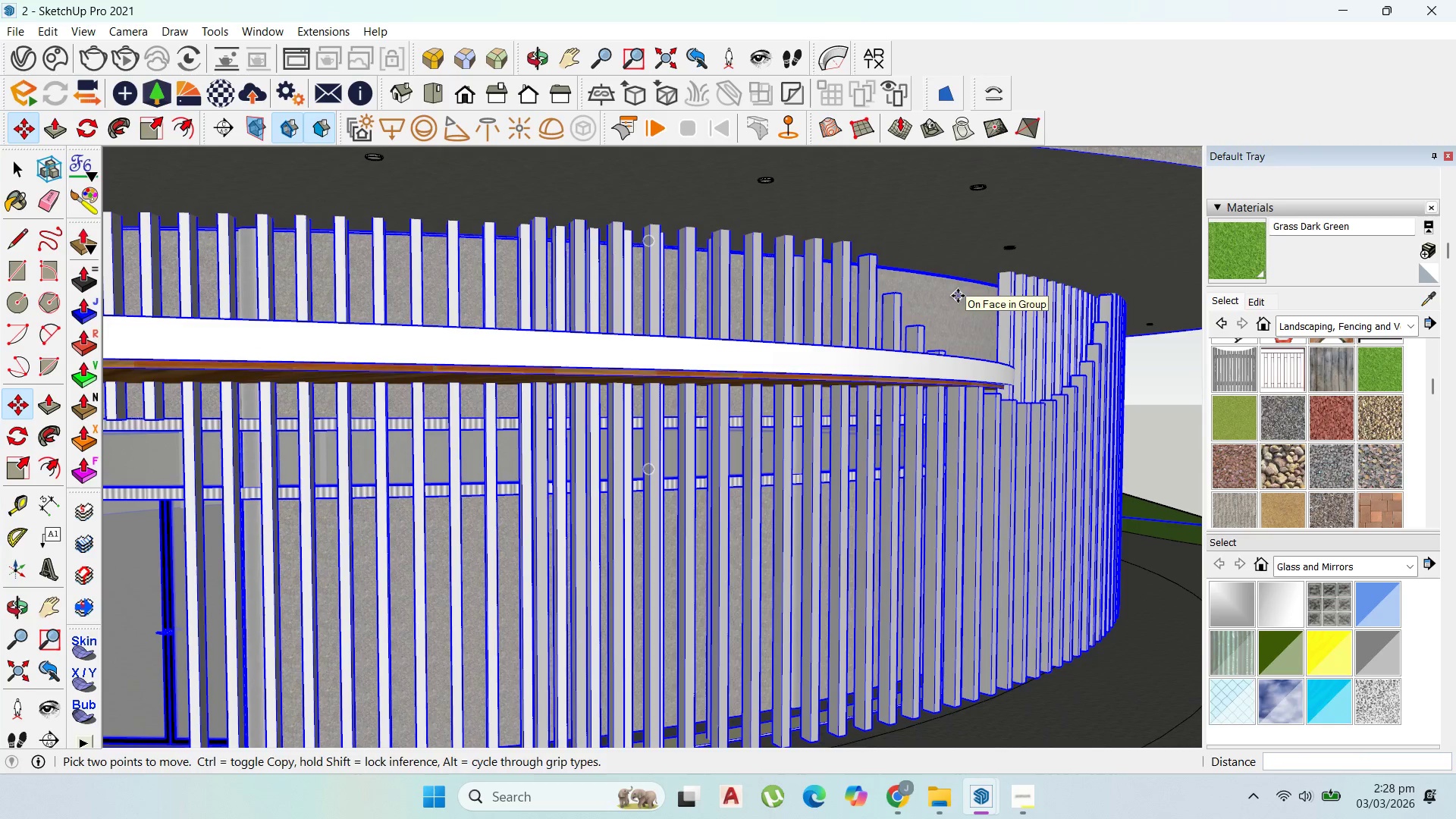 
left_click([13, 30])
 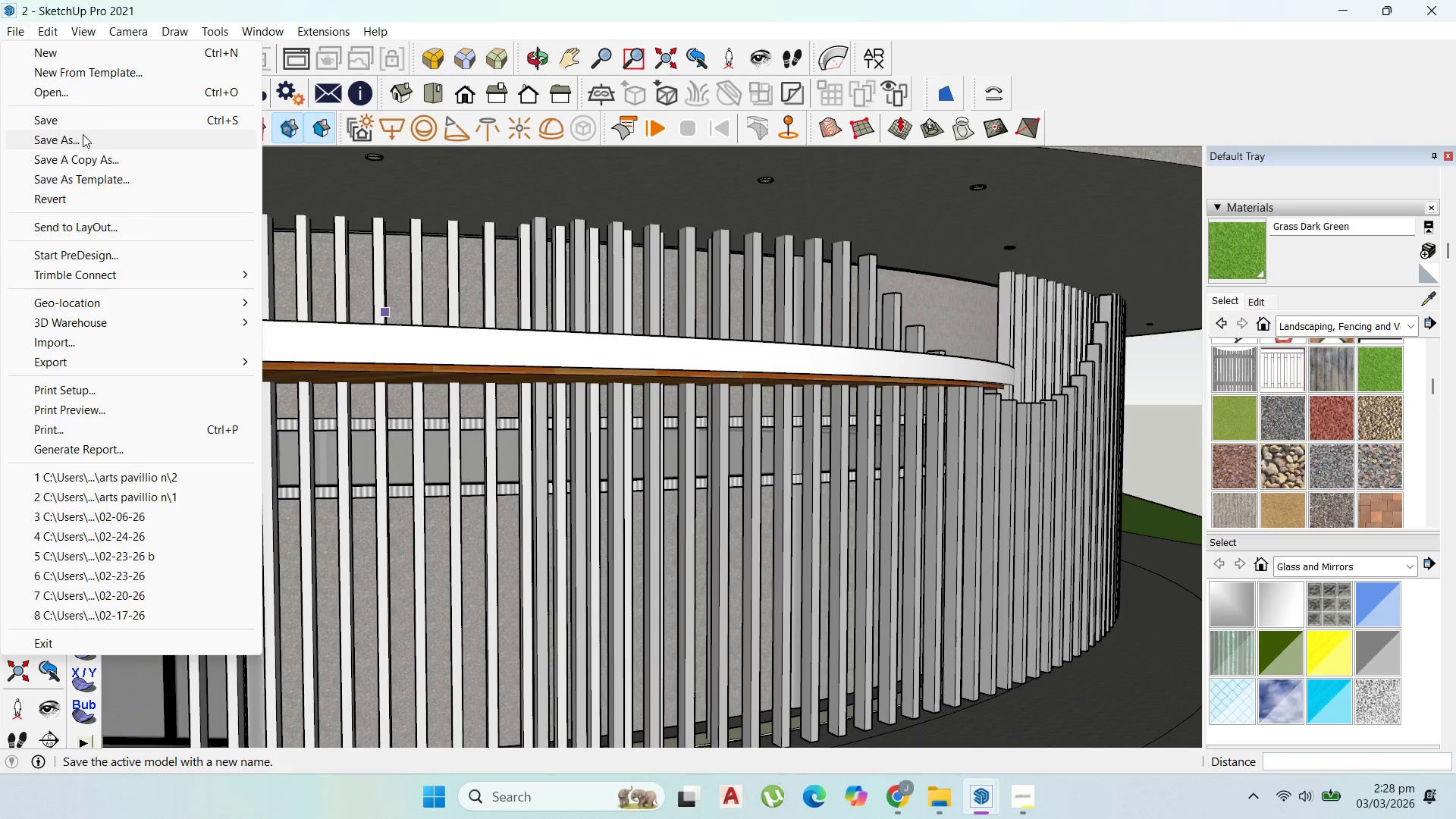 
left_click([83, 134])
 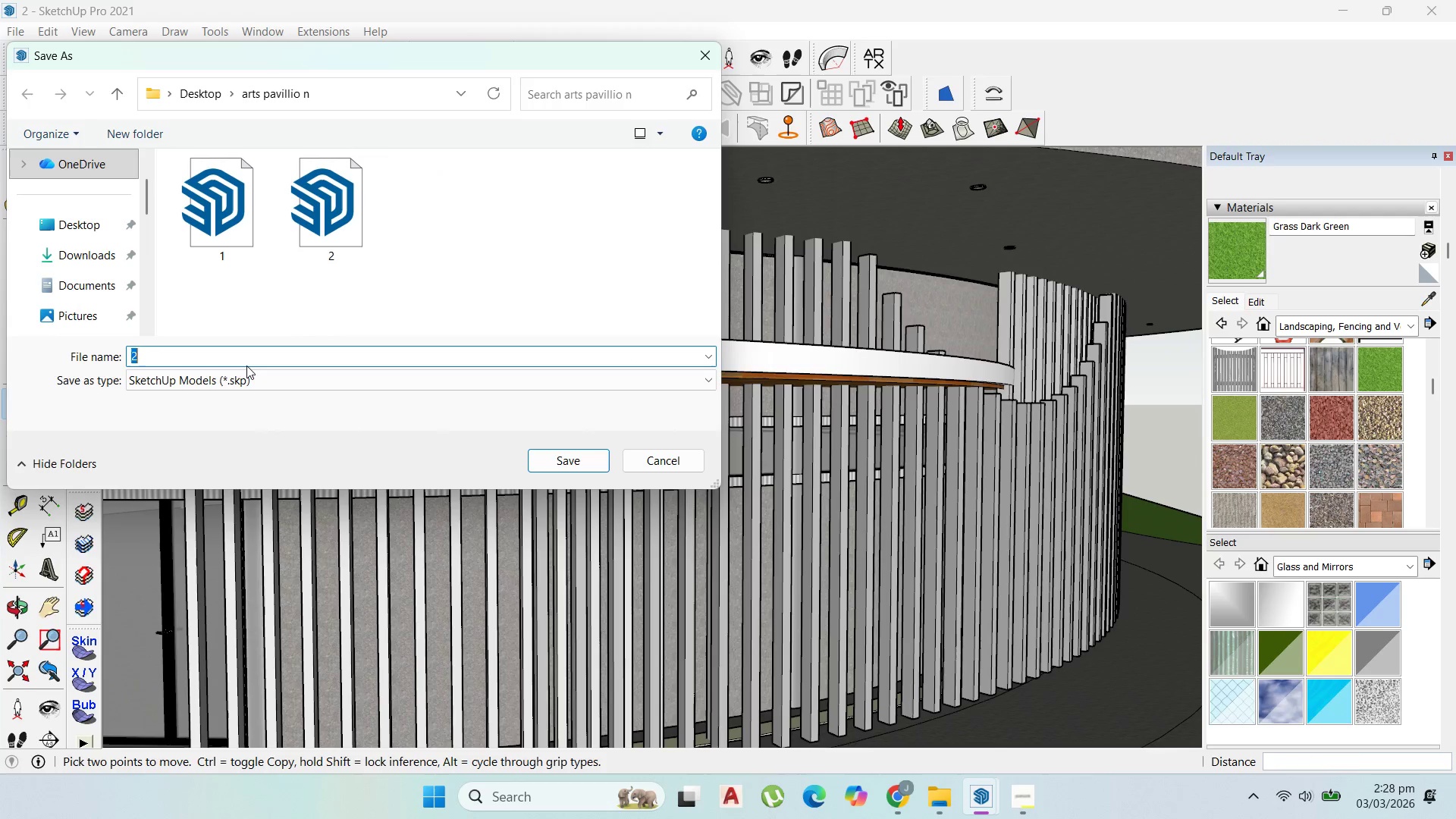 
key(3)
 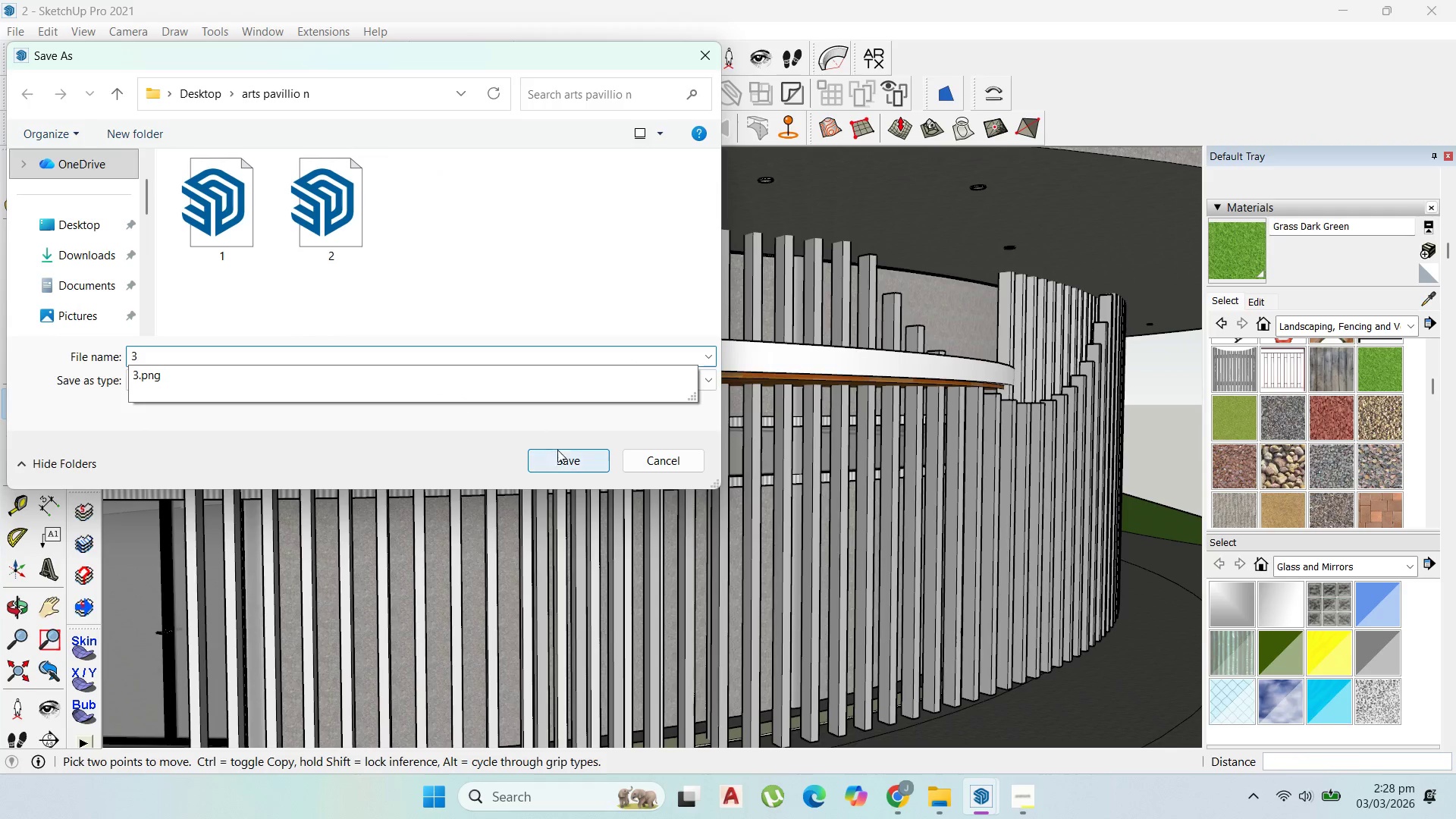 
left_click([558, 453])
 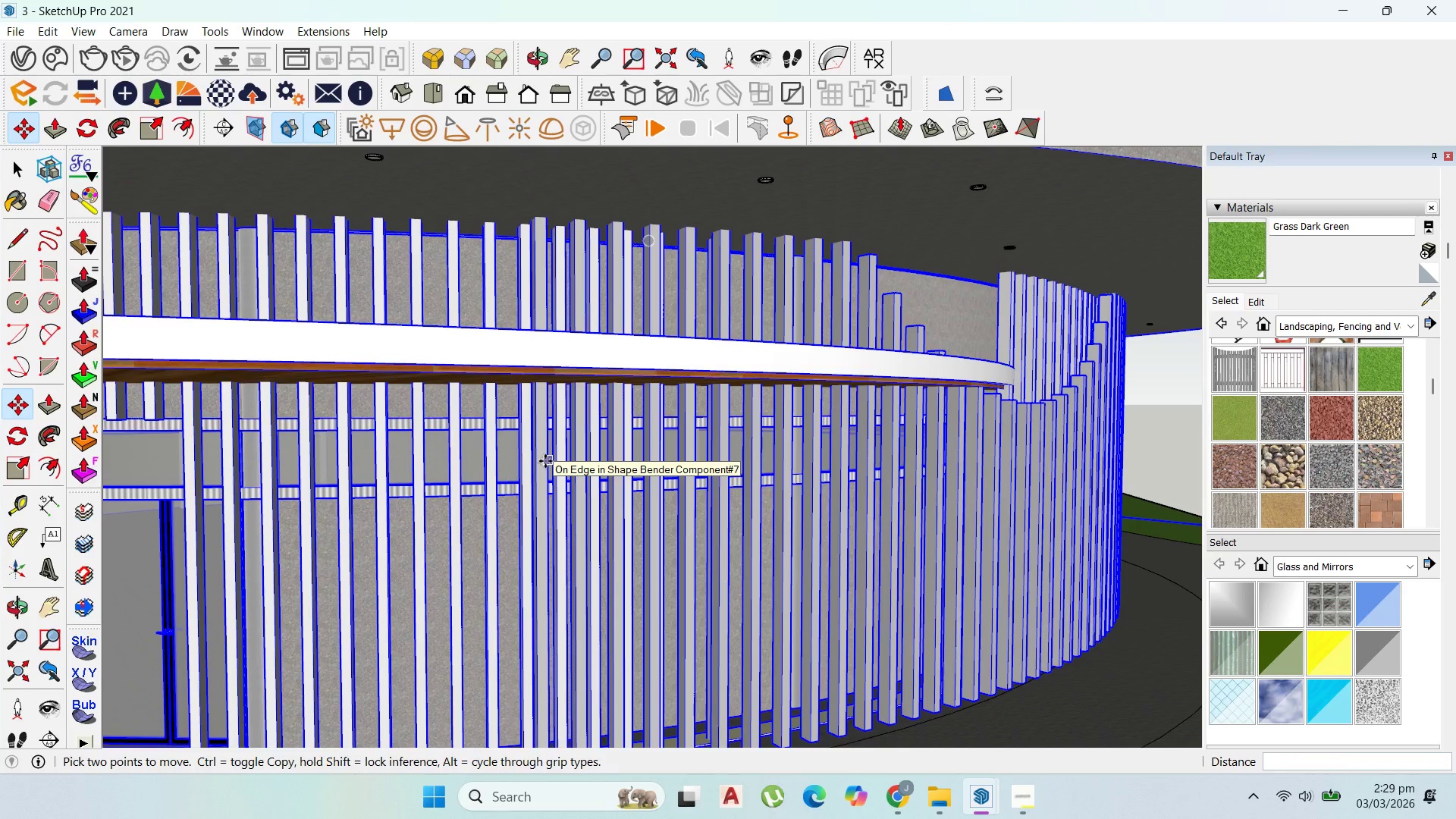 
scroll: coordinate [546, 552], scroll_direction: down, amount: 5.0
 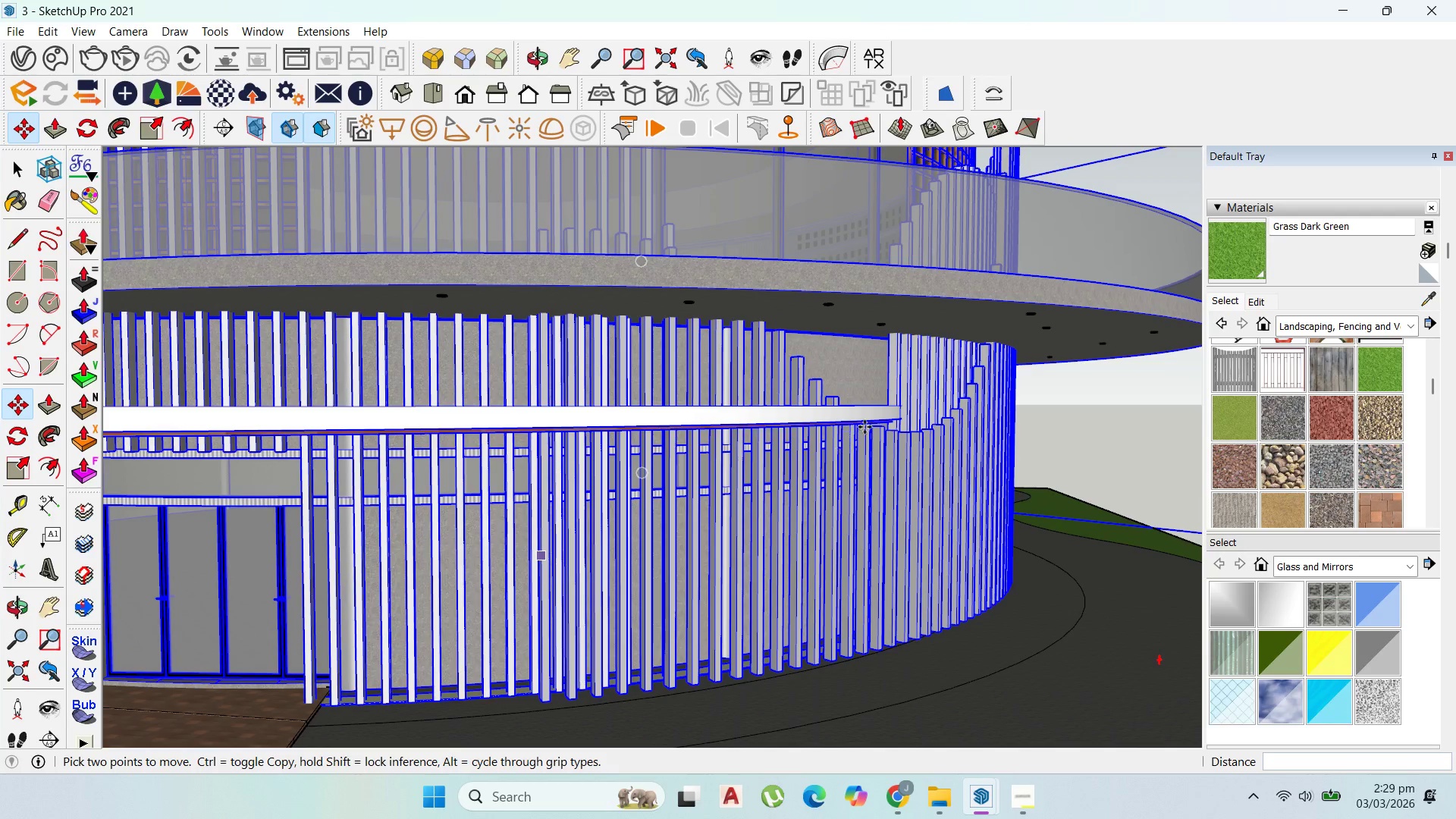 
scroll: coordinate [1015, 323], scroll_direction: up, amount: 3.0
 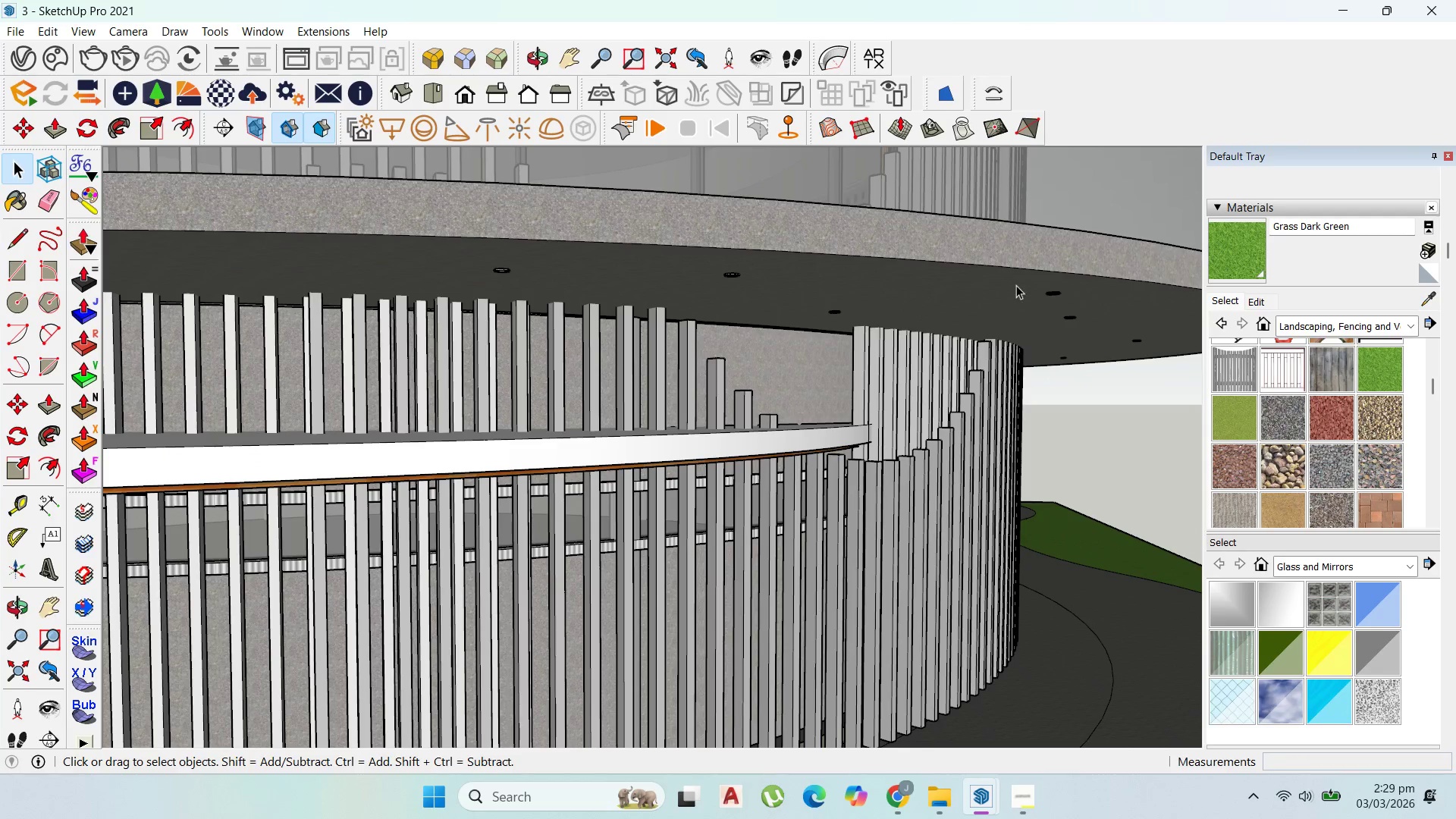 
left_click([1046, 293])
 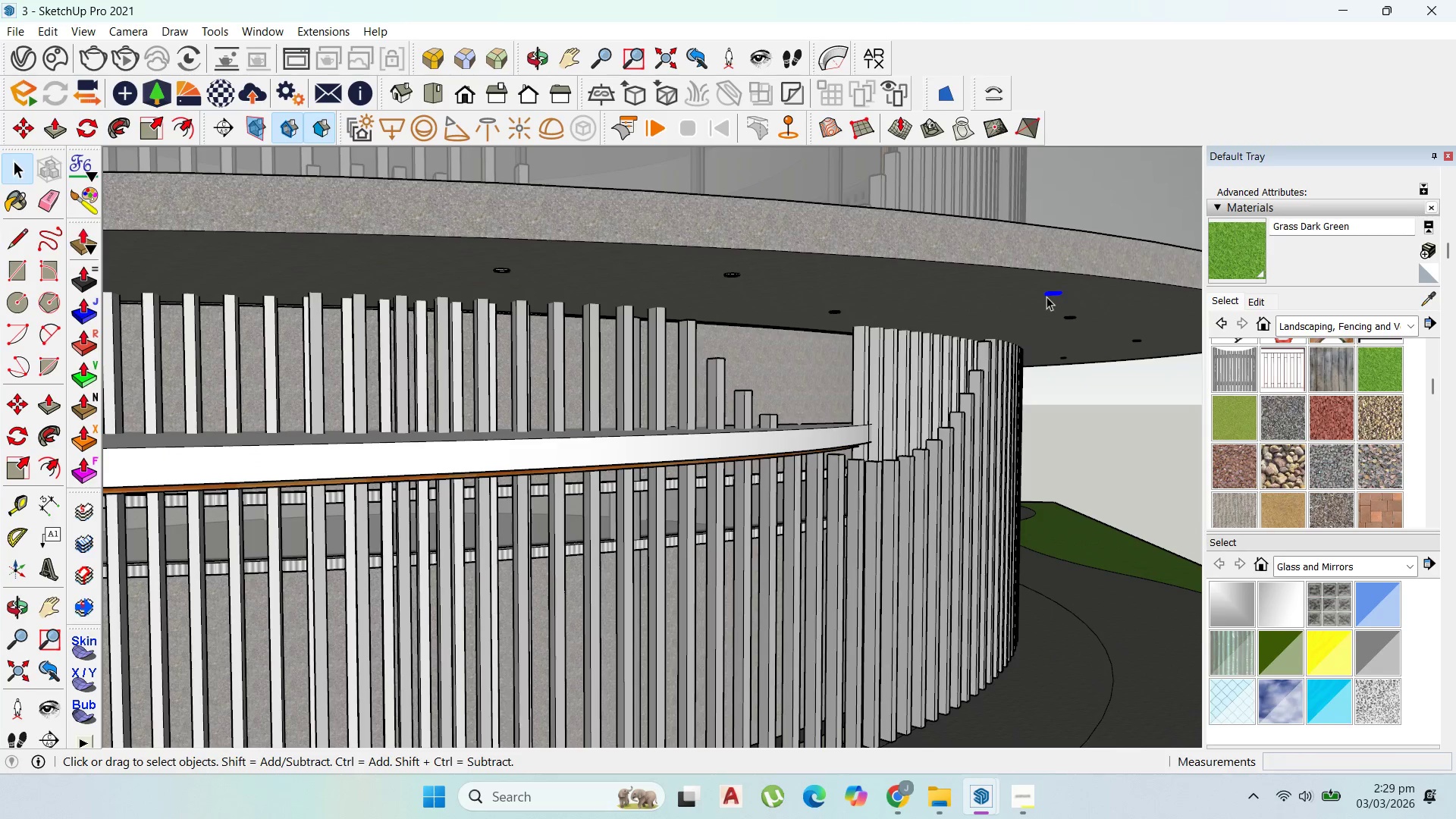 
key(M)
 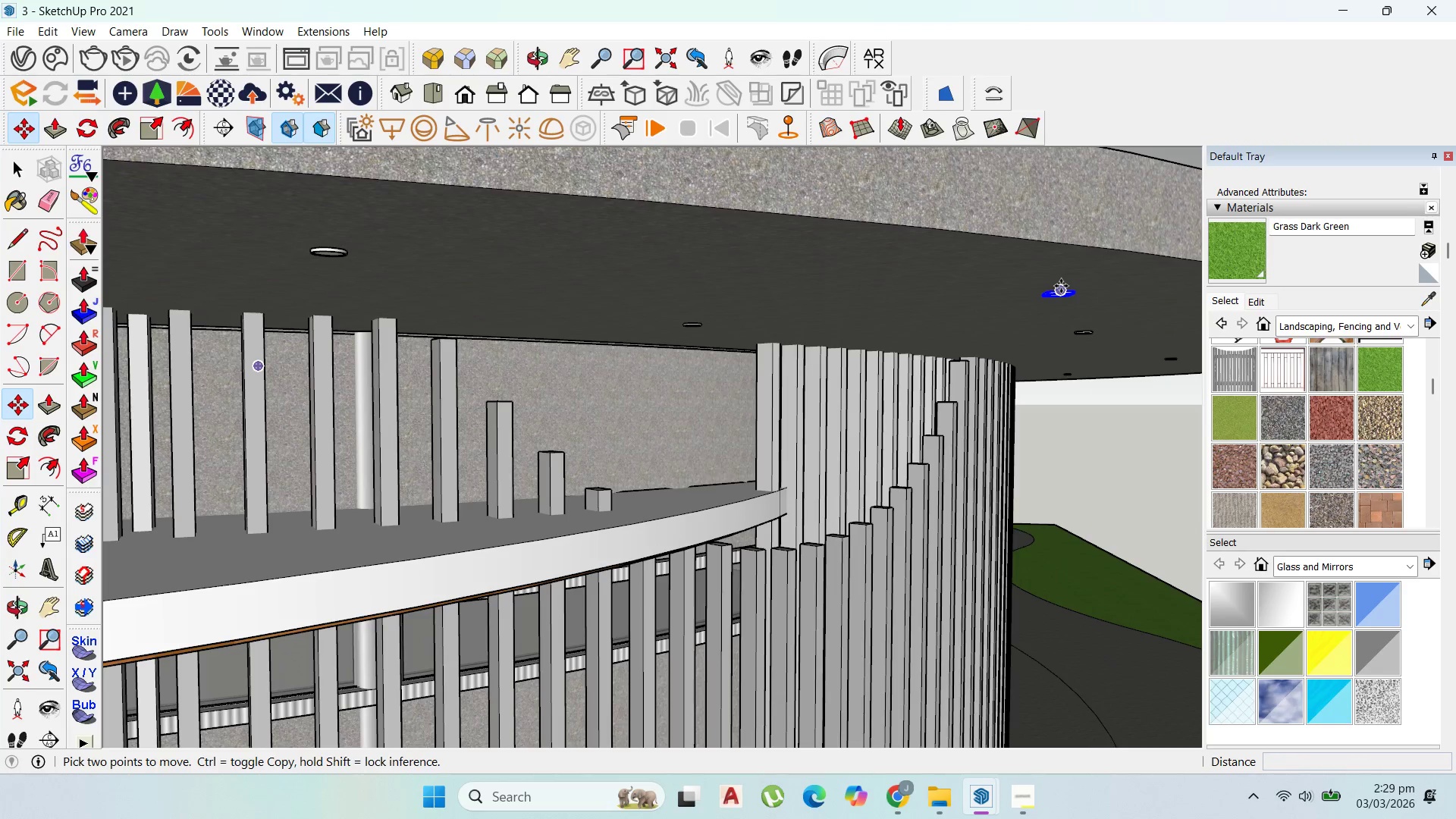 
scroll: coordinate [1059, 284], scroll_direction: up, amount: 7.0
 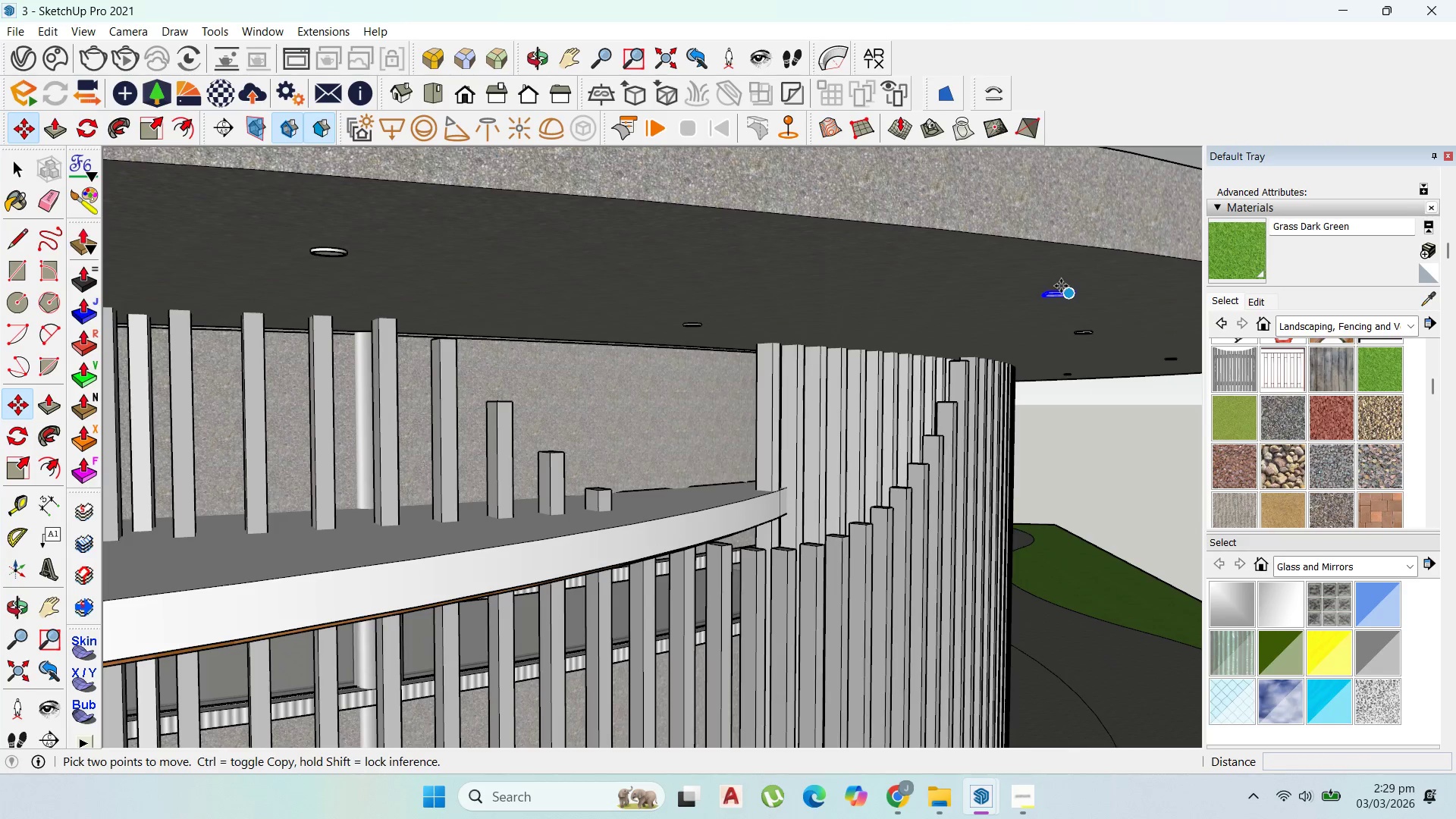 
left_click([1061, 286])
 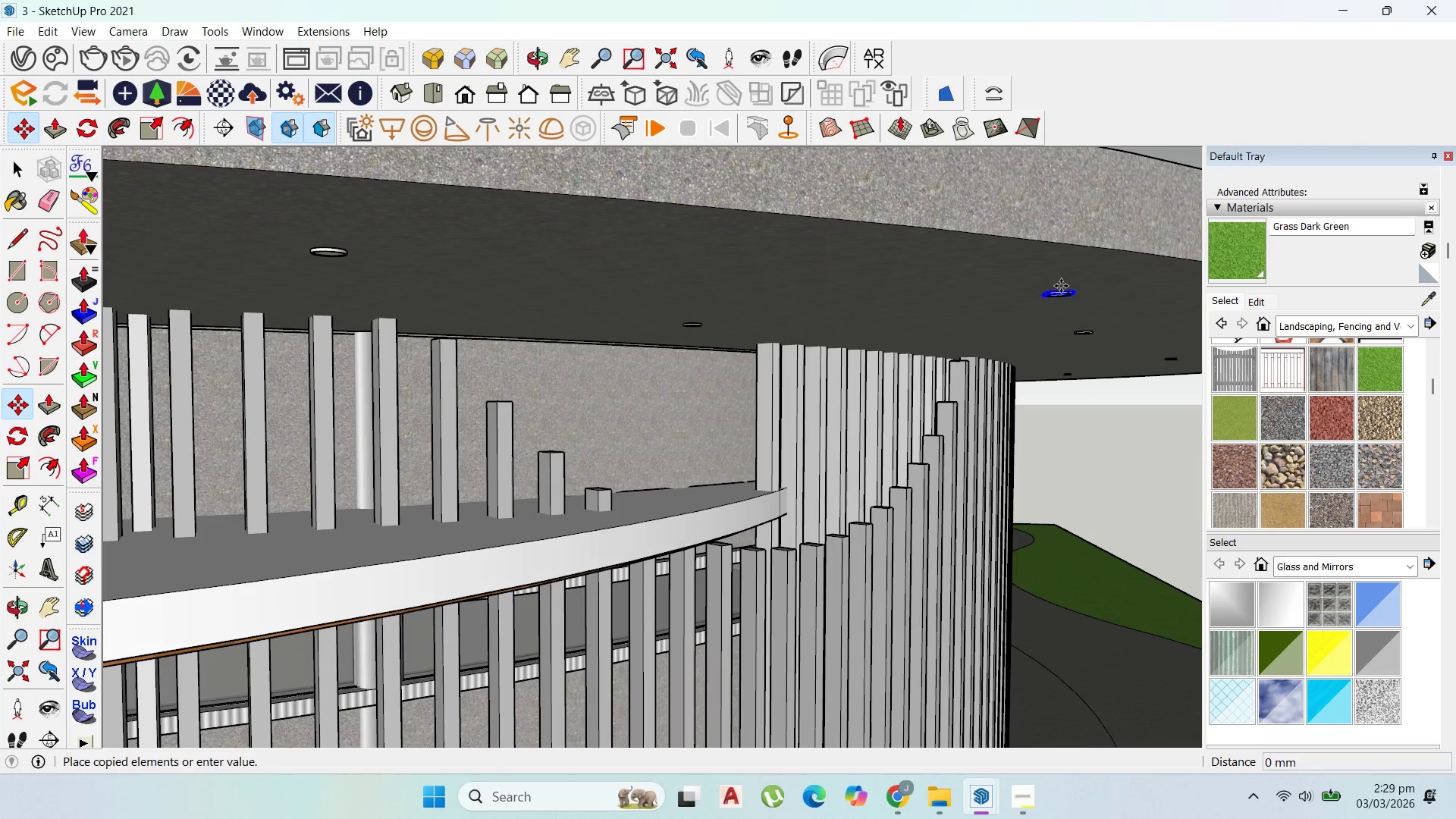 
key(Control+ControlLeft)
 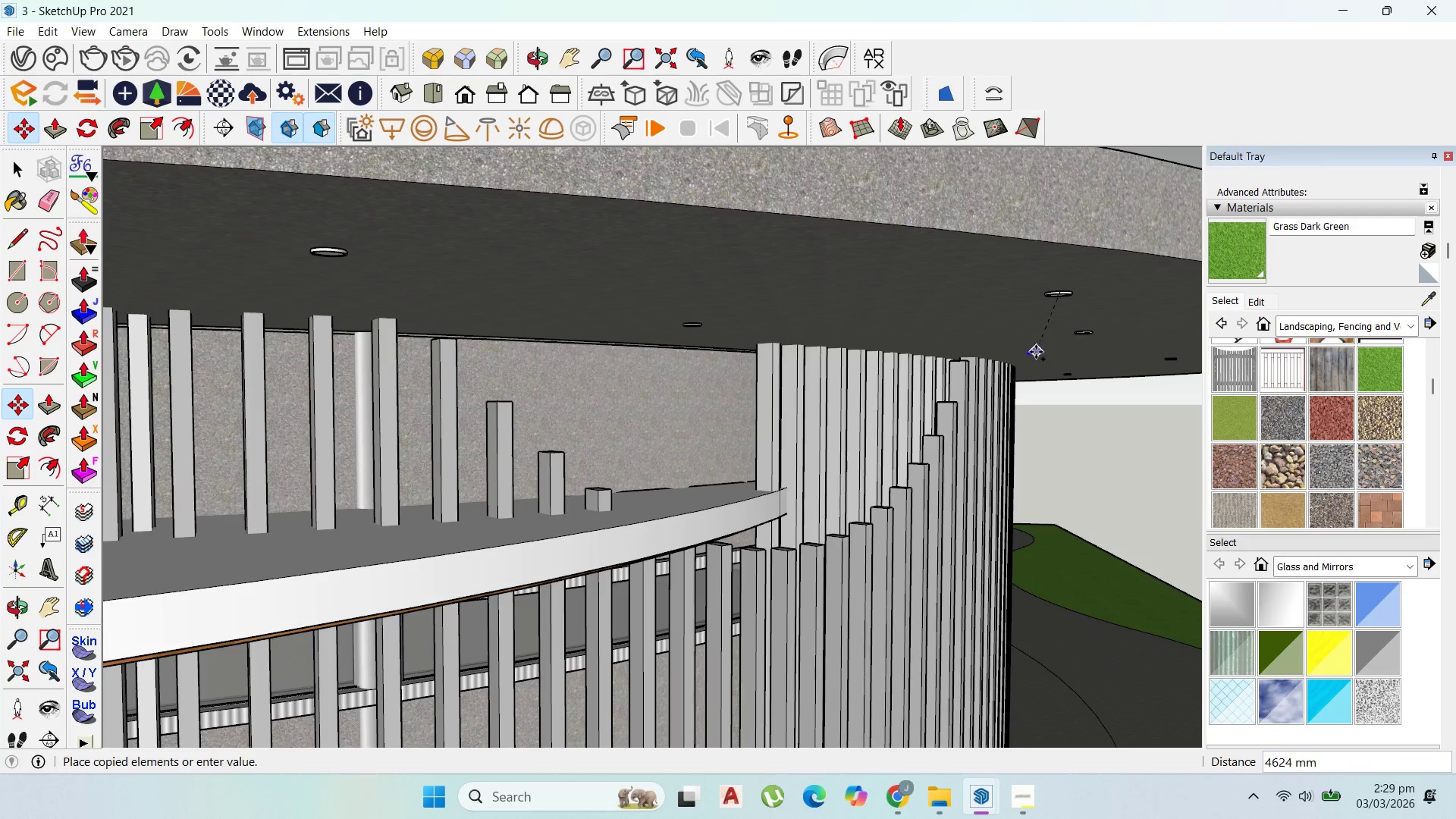 
scroll: coordinate [219, 429], scroll_direction: down, amount: 14.0
 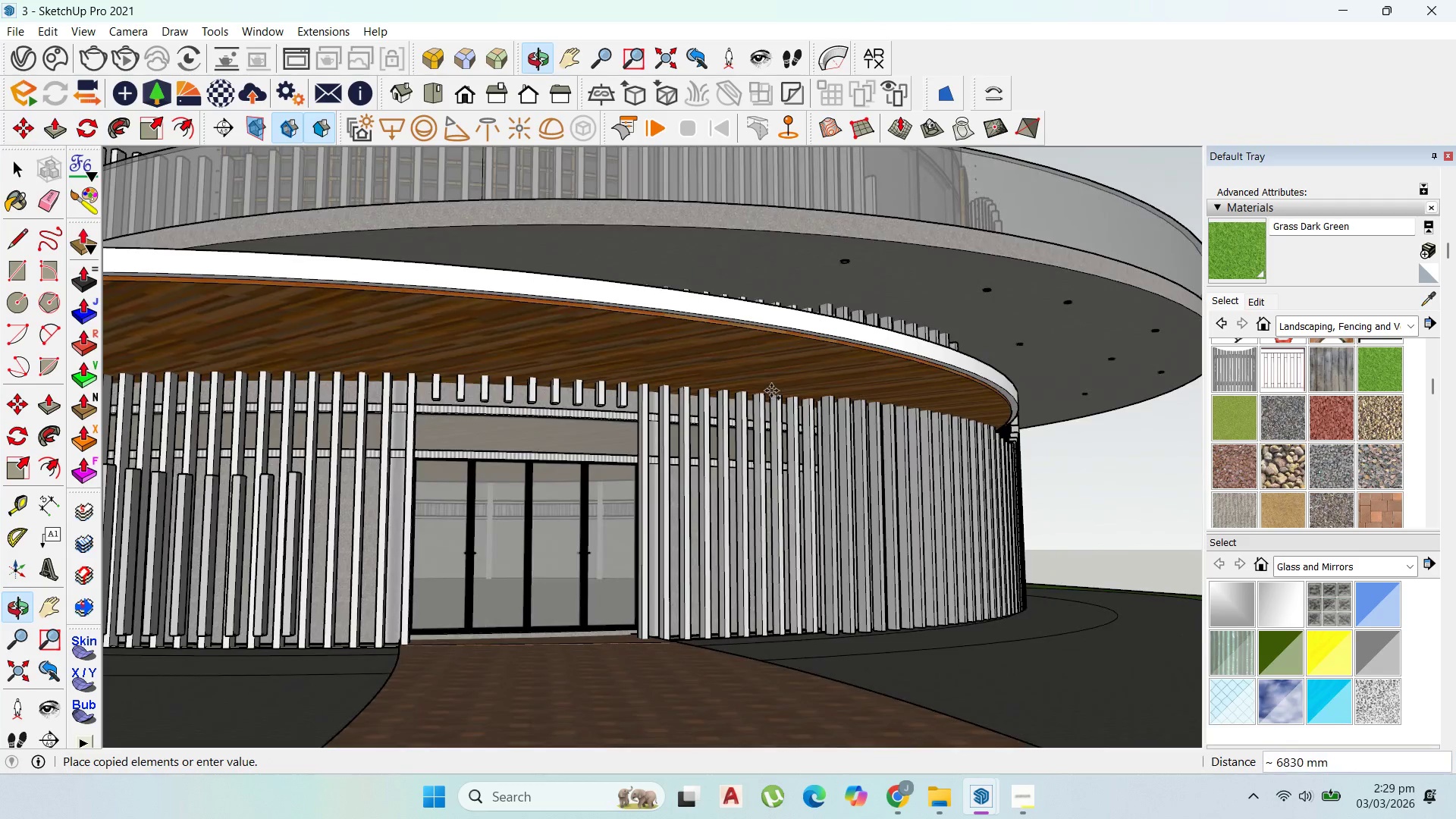 
left_click([879, 357])
 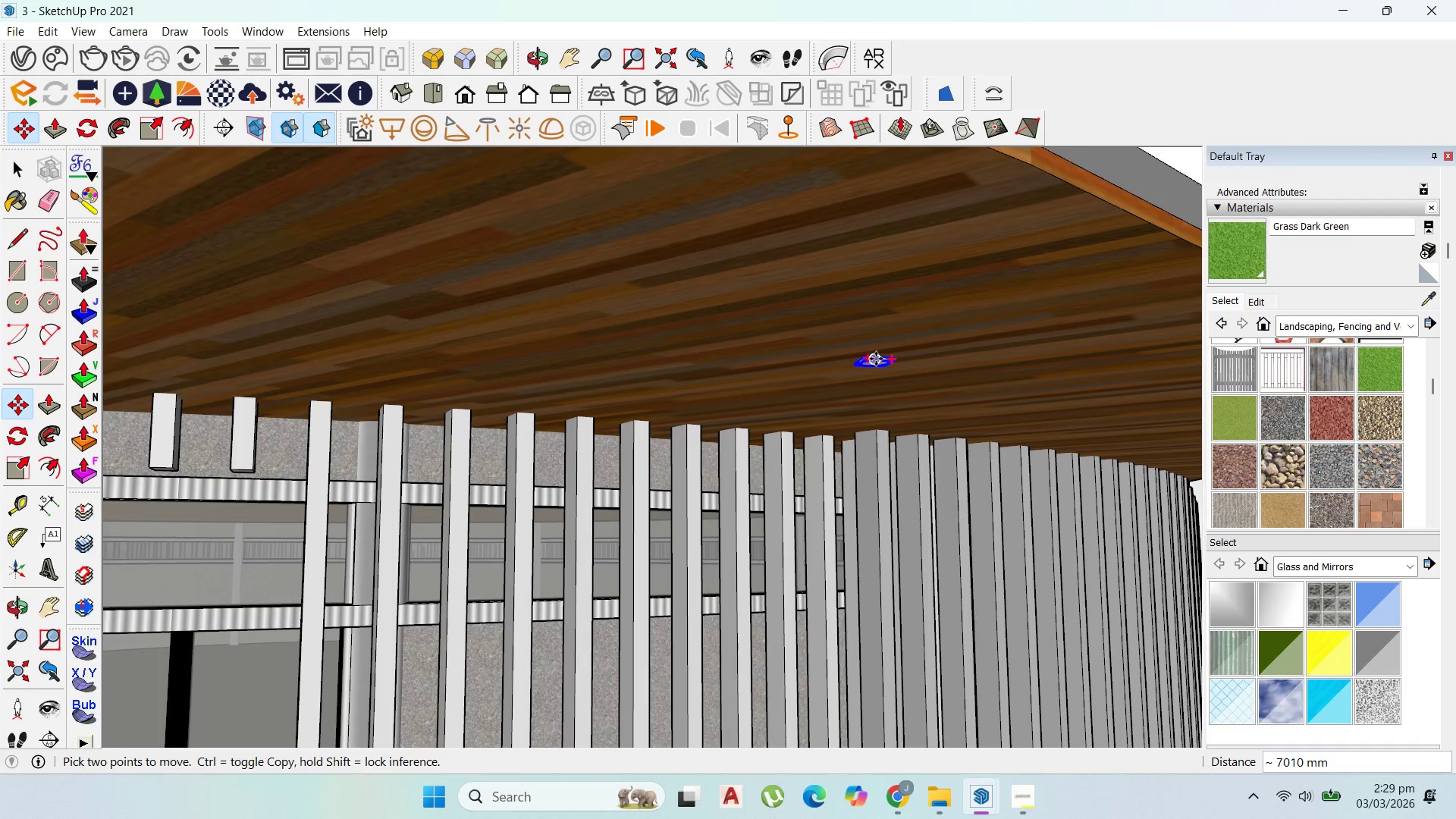 
scroll: coordinate [879, 357], scroll_direction: up, amount: 12.0
 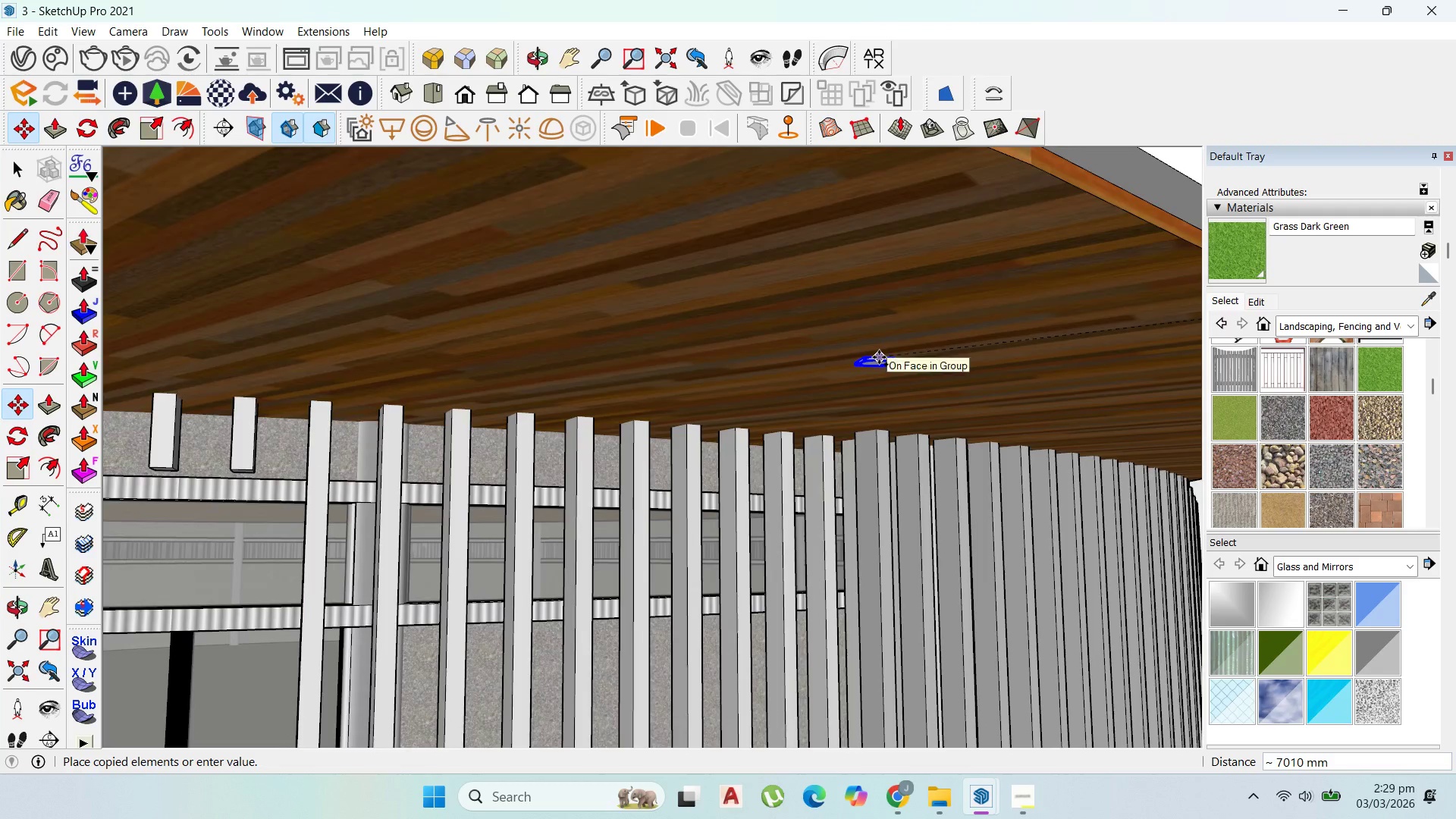 
left_click([876, 356])
 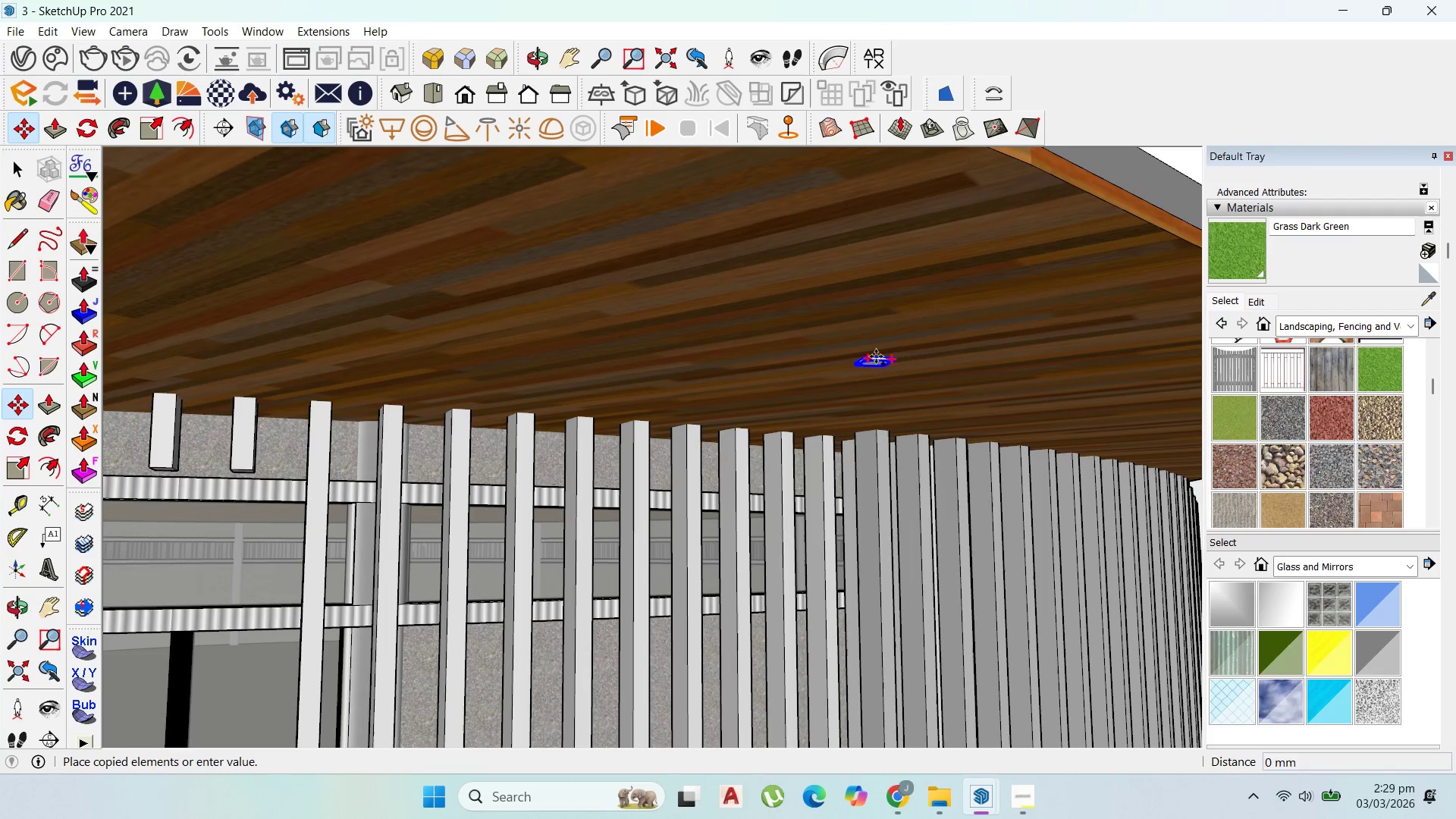 
key(Control+ControlLeft)
 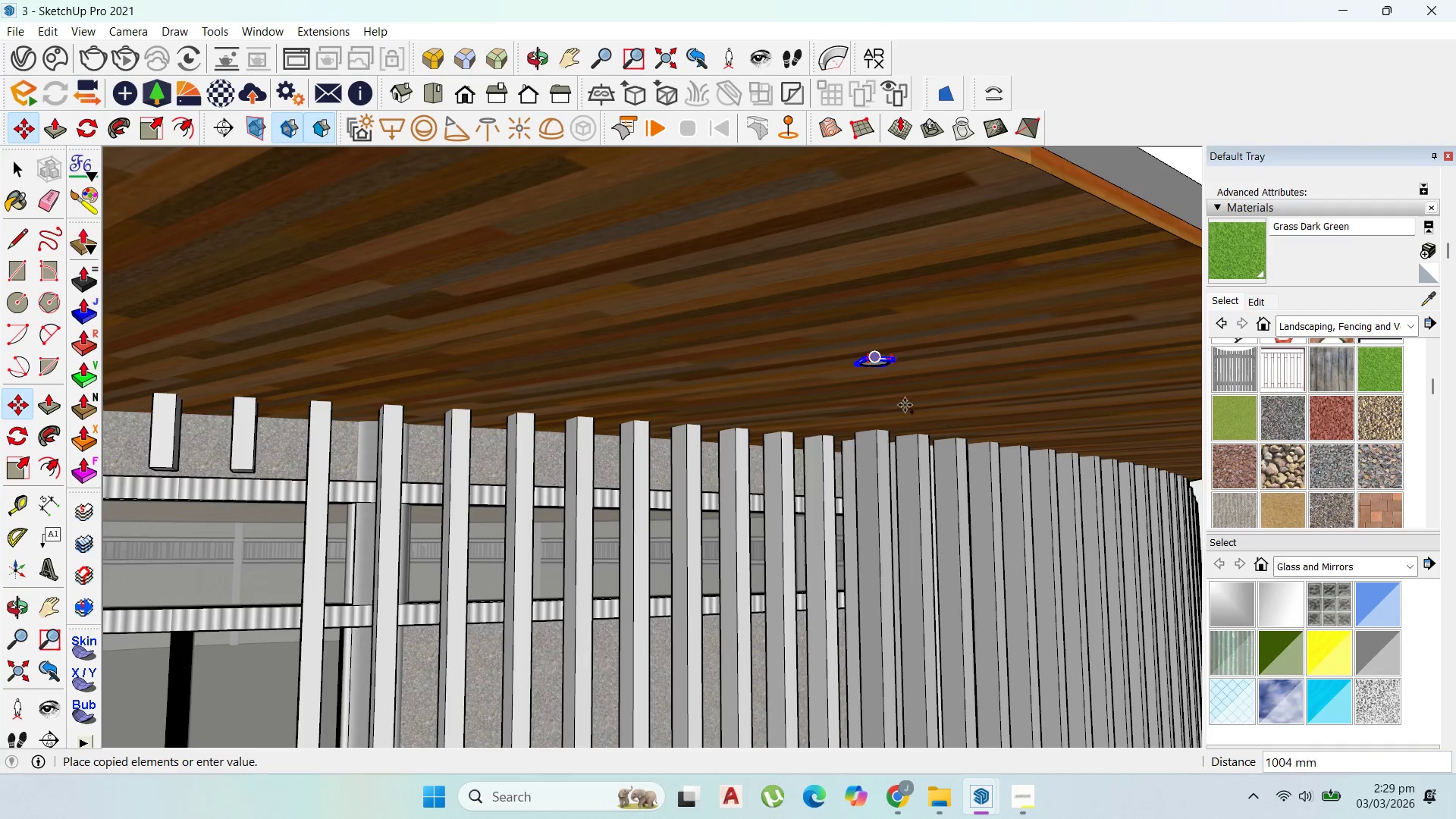 
scroll: coordinate [741, 419], scroll_direction: down, amount: 6.0
 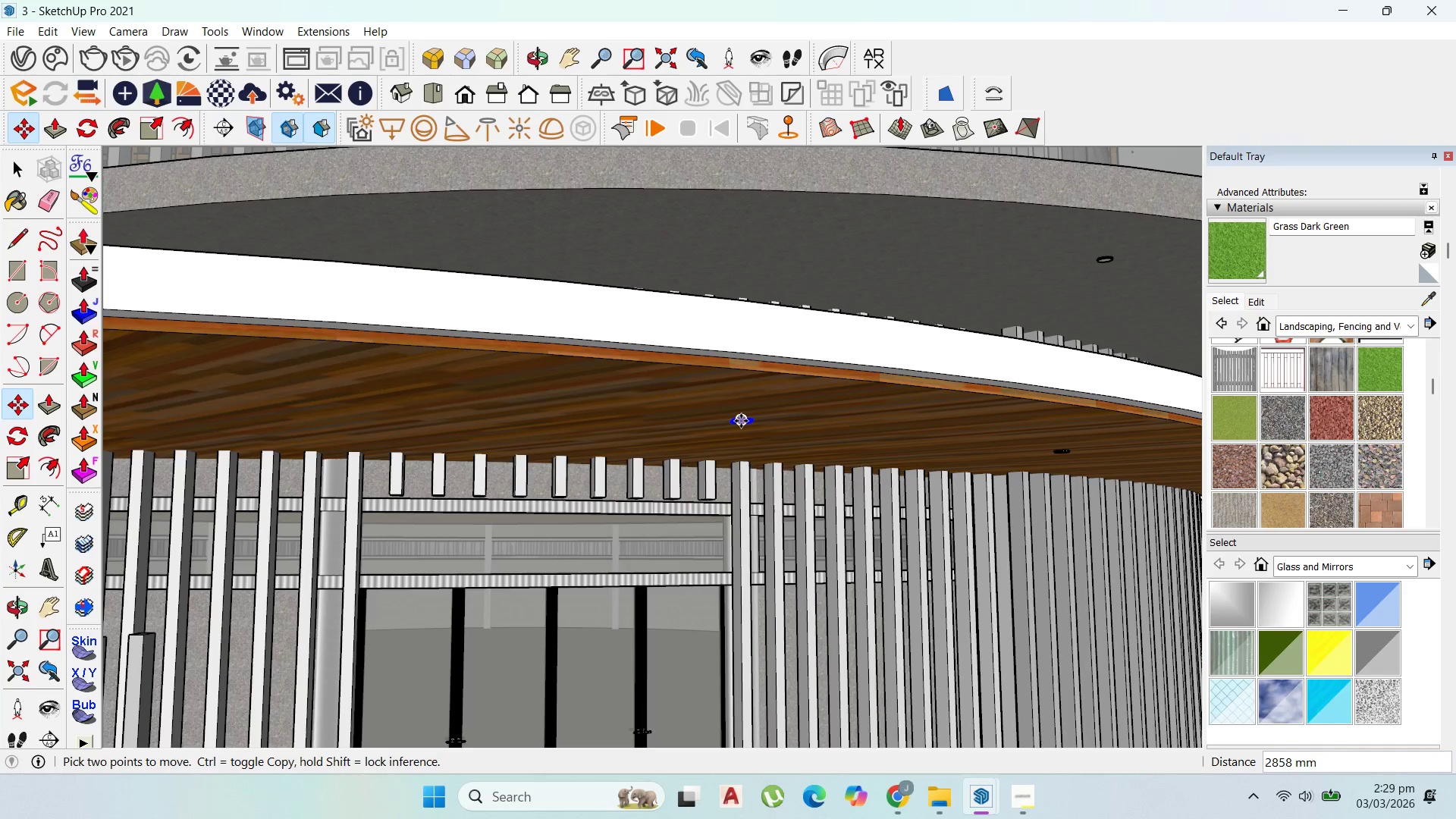 
key(Control+ControlLeft)
 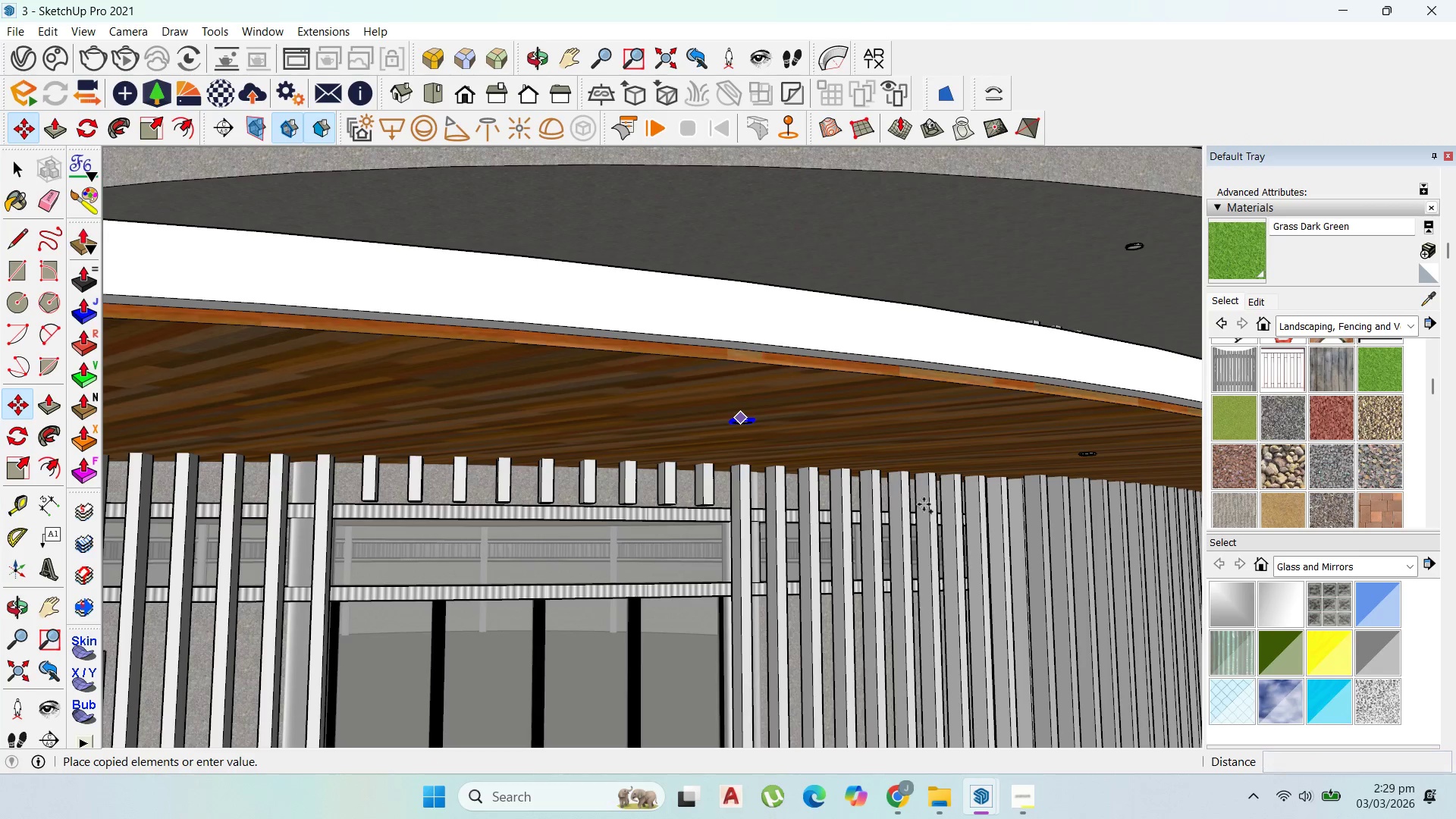 
scroll: coordinate [741, 419], scroll_direction: up, amount: 1.0
 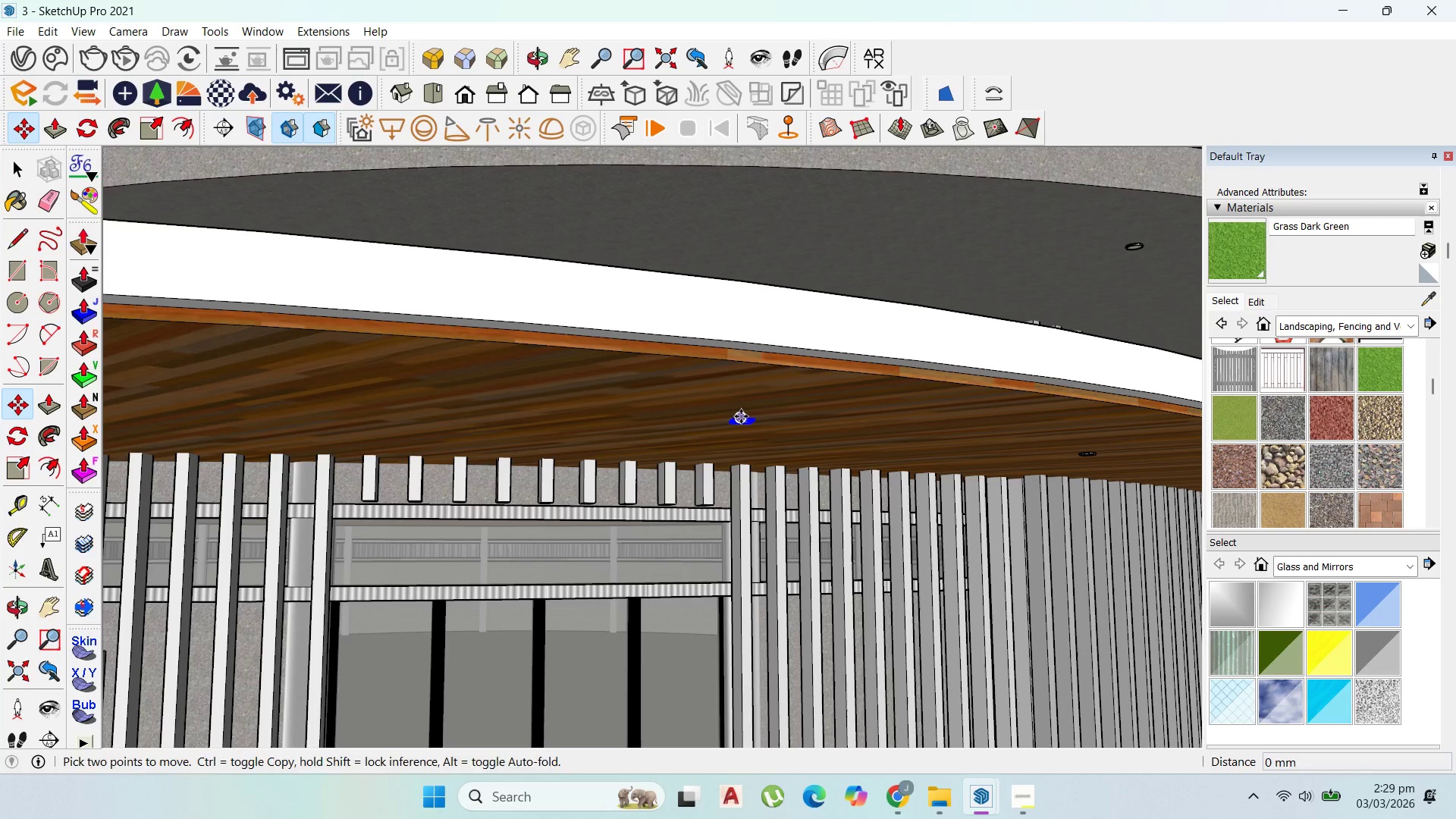 
scroll: coordinate [993, 522], scroll_direction: down, amount: 9.0
 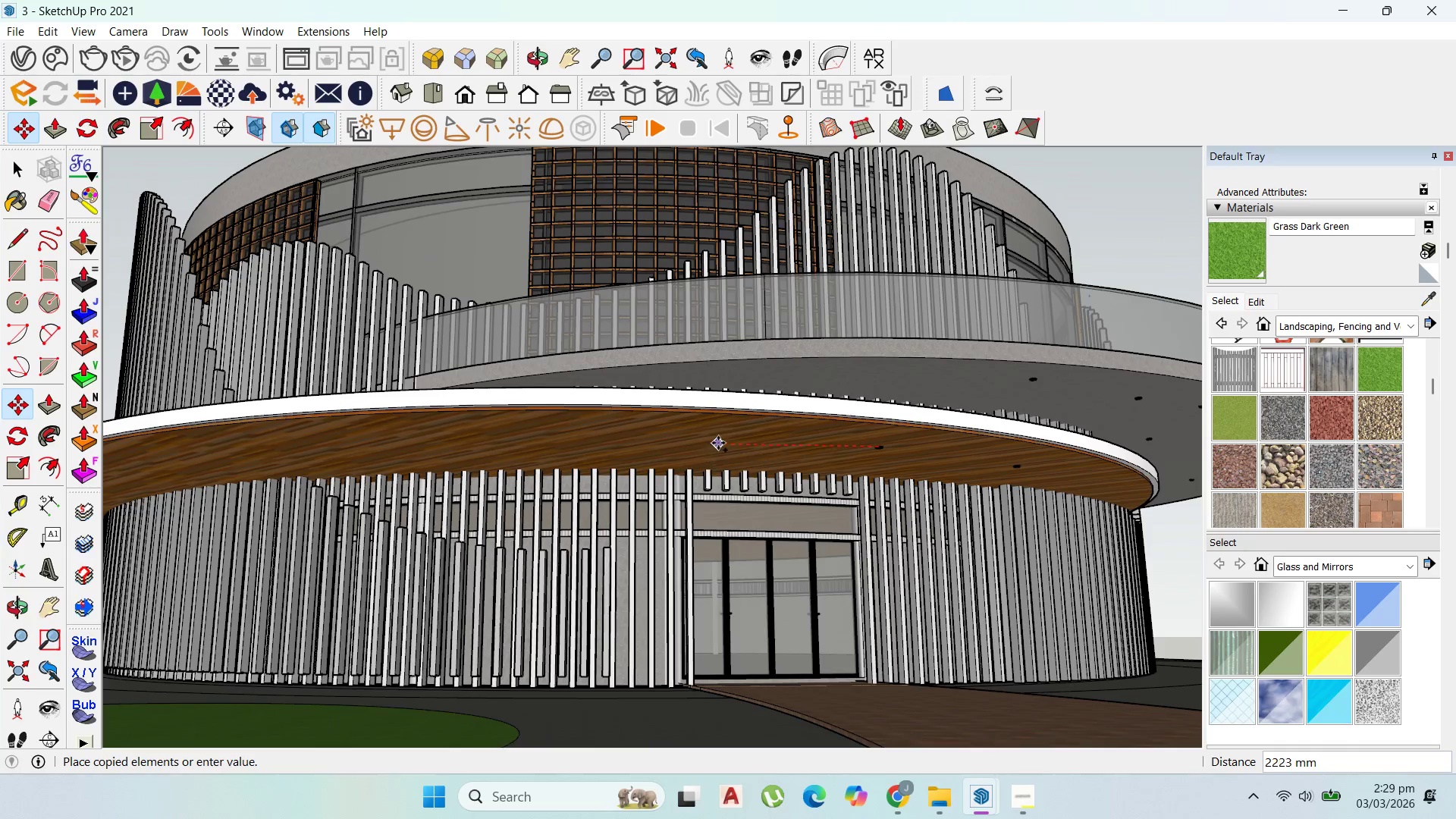 
left_click([718, 441])
 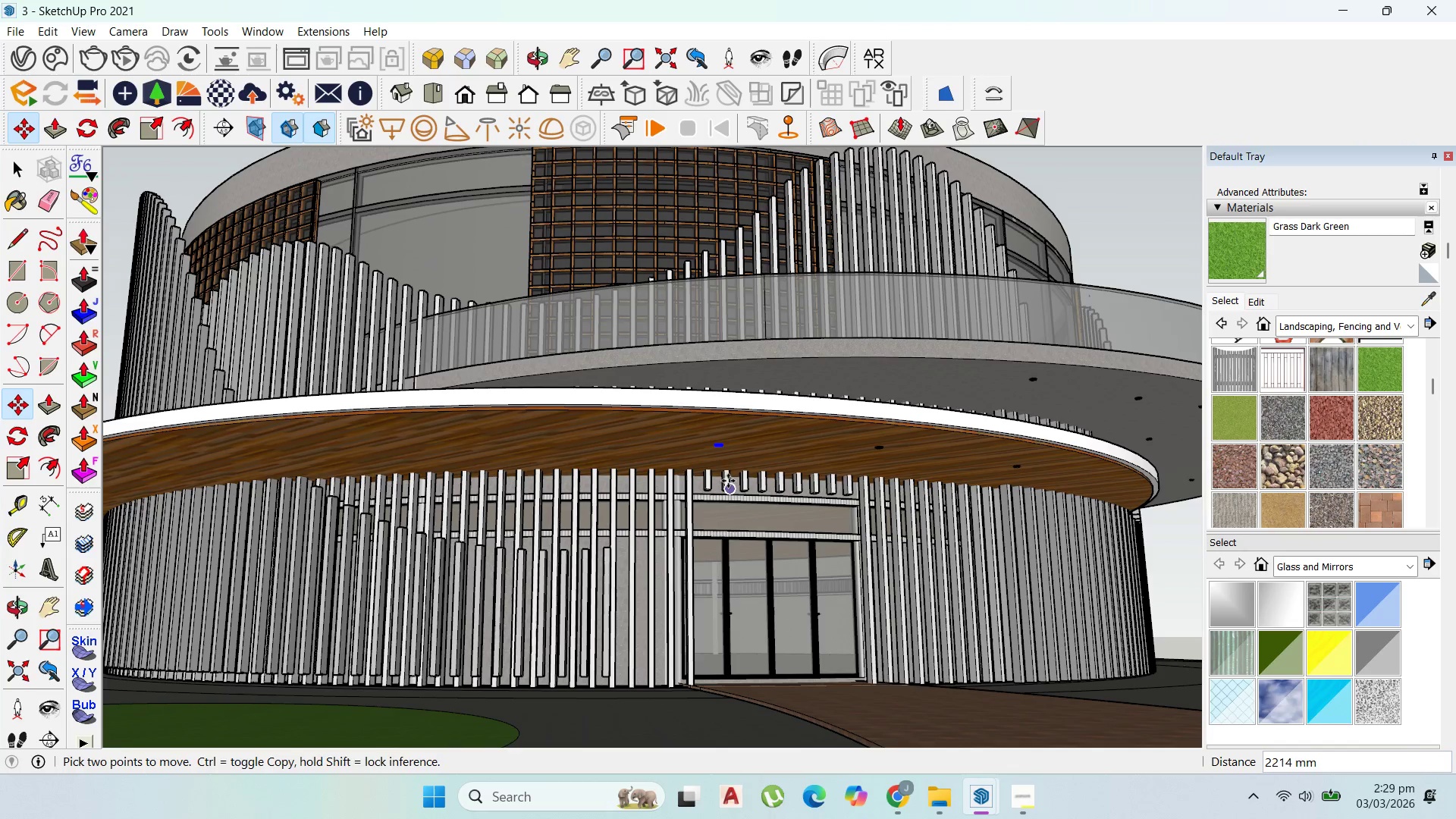 
scroll: coordinate [727, 469], scroll_direction: up, amount: 1.0
 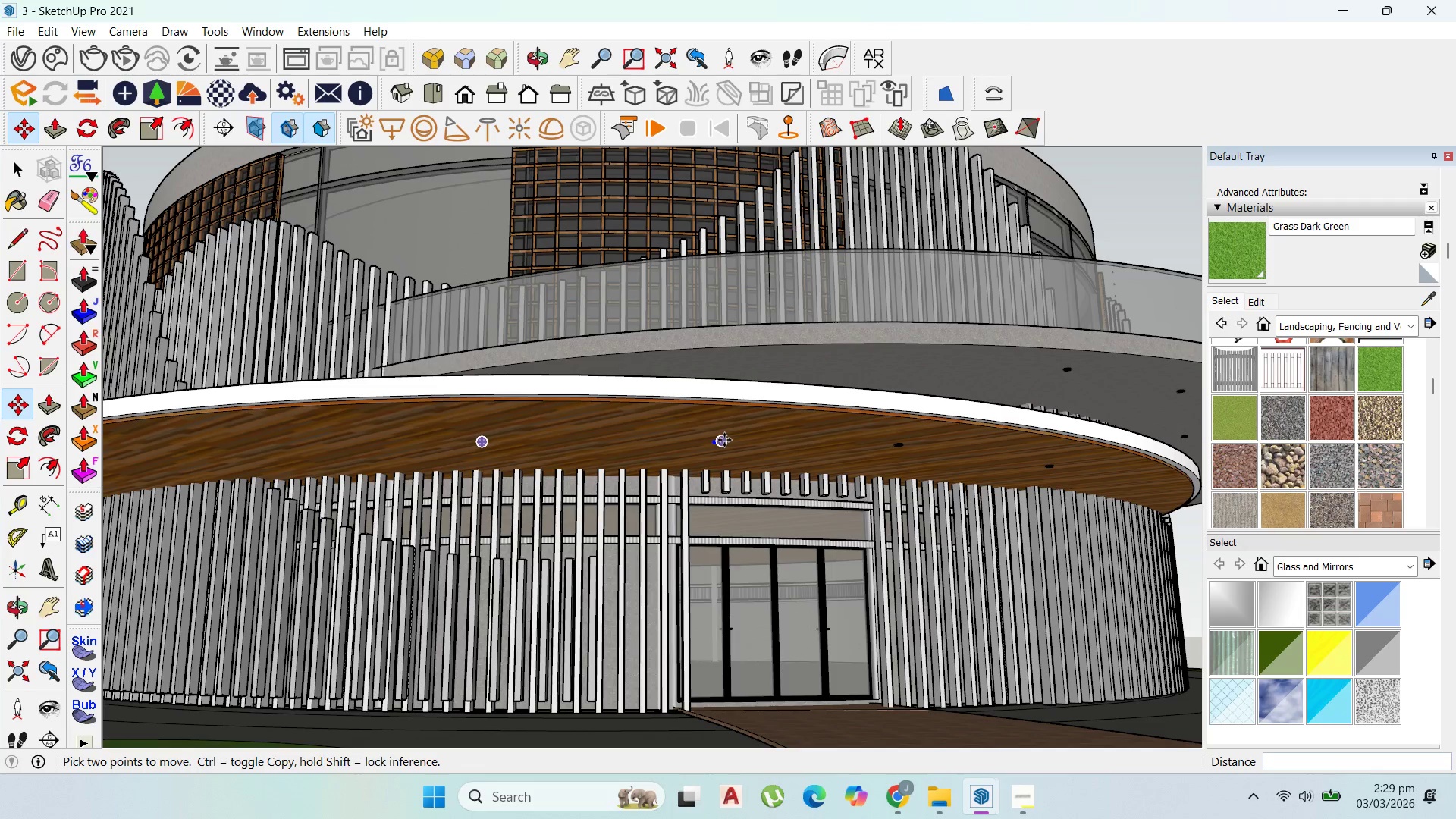 
left_click([724, 439])
 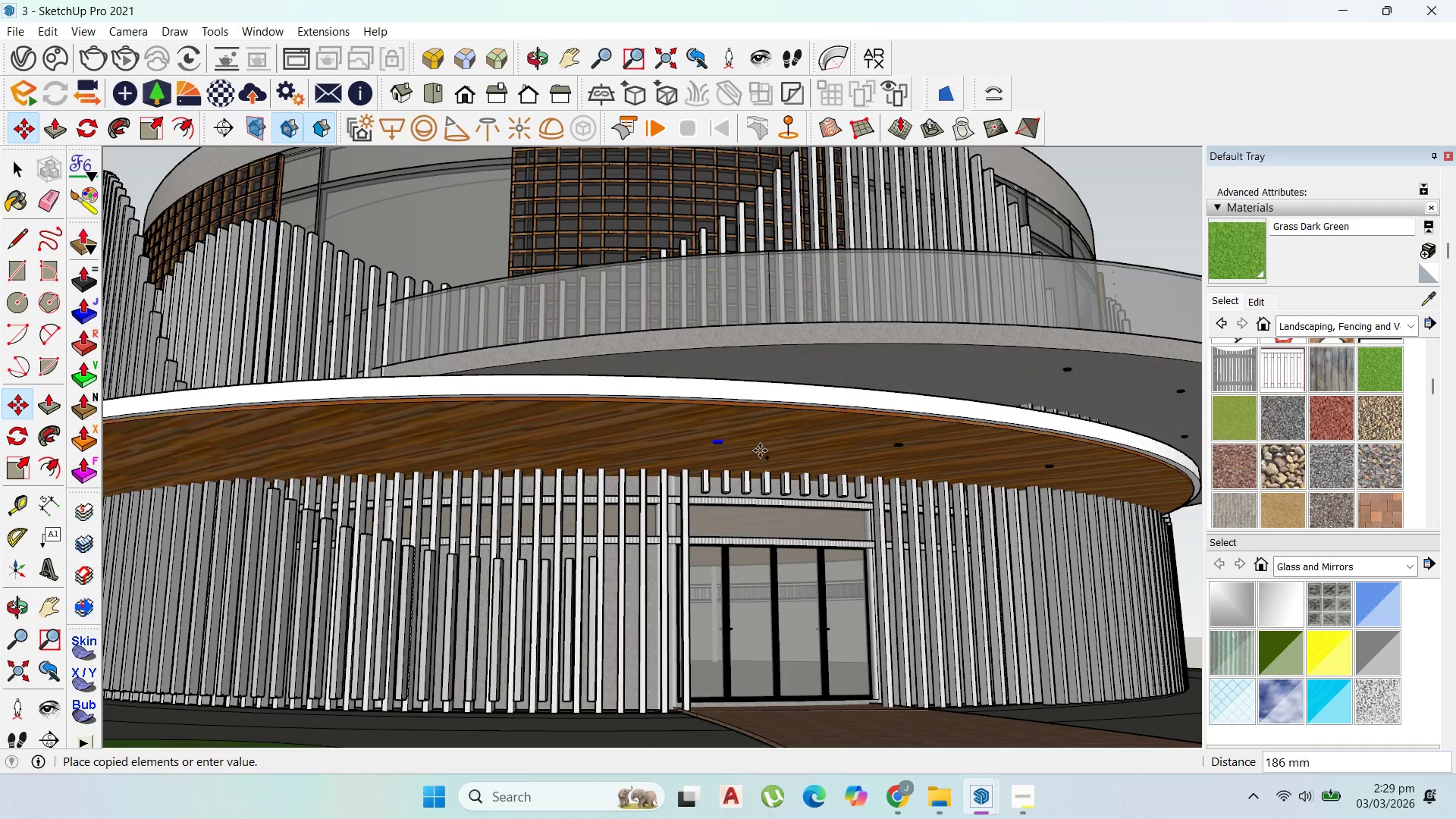 
key(Control+ControlLeft)
 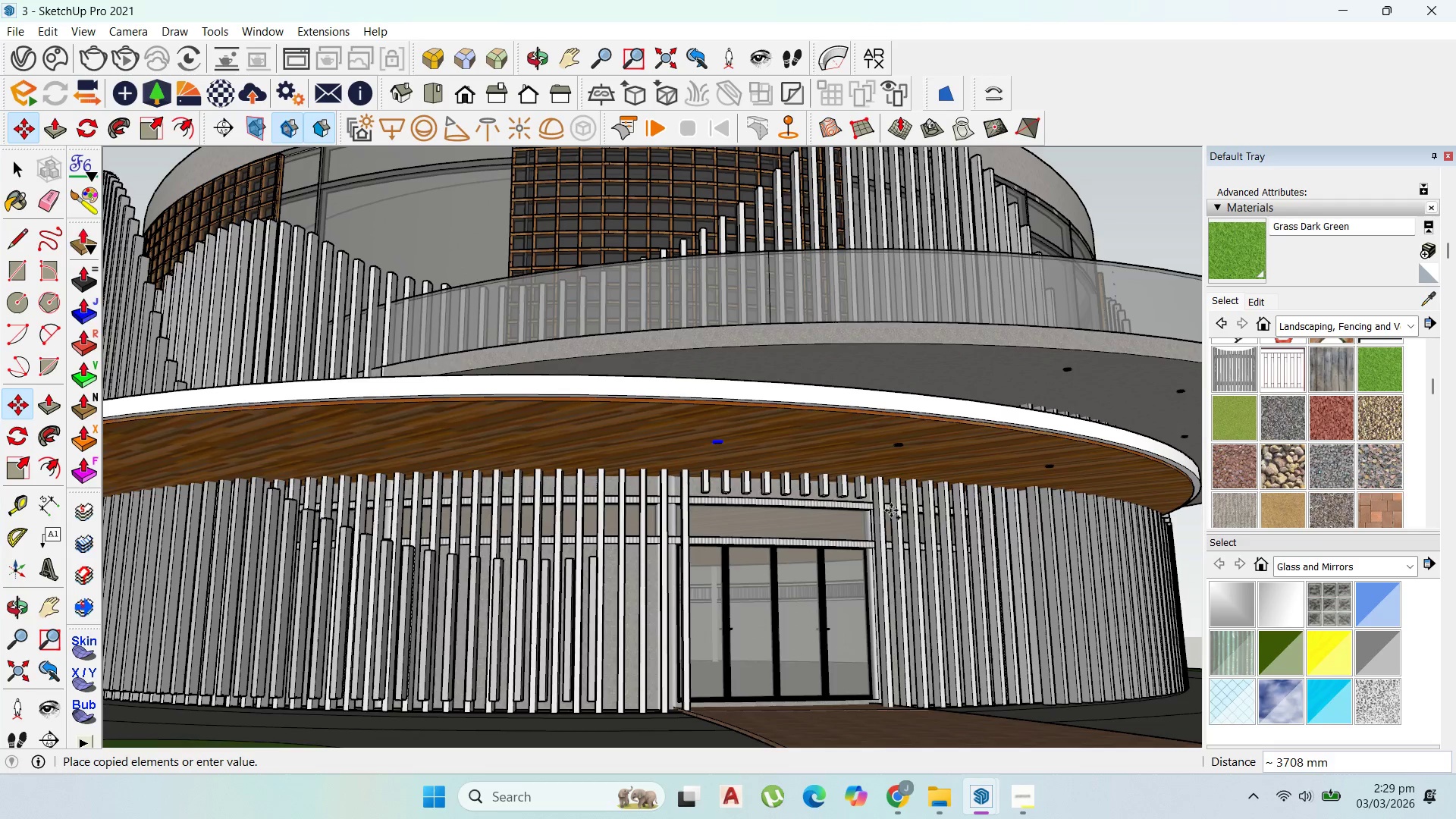 
scroll: coordinate [900, 553], scroll_direction: down, amount: 3.0
 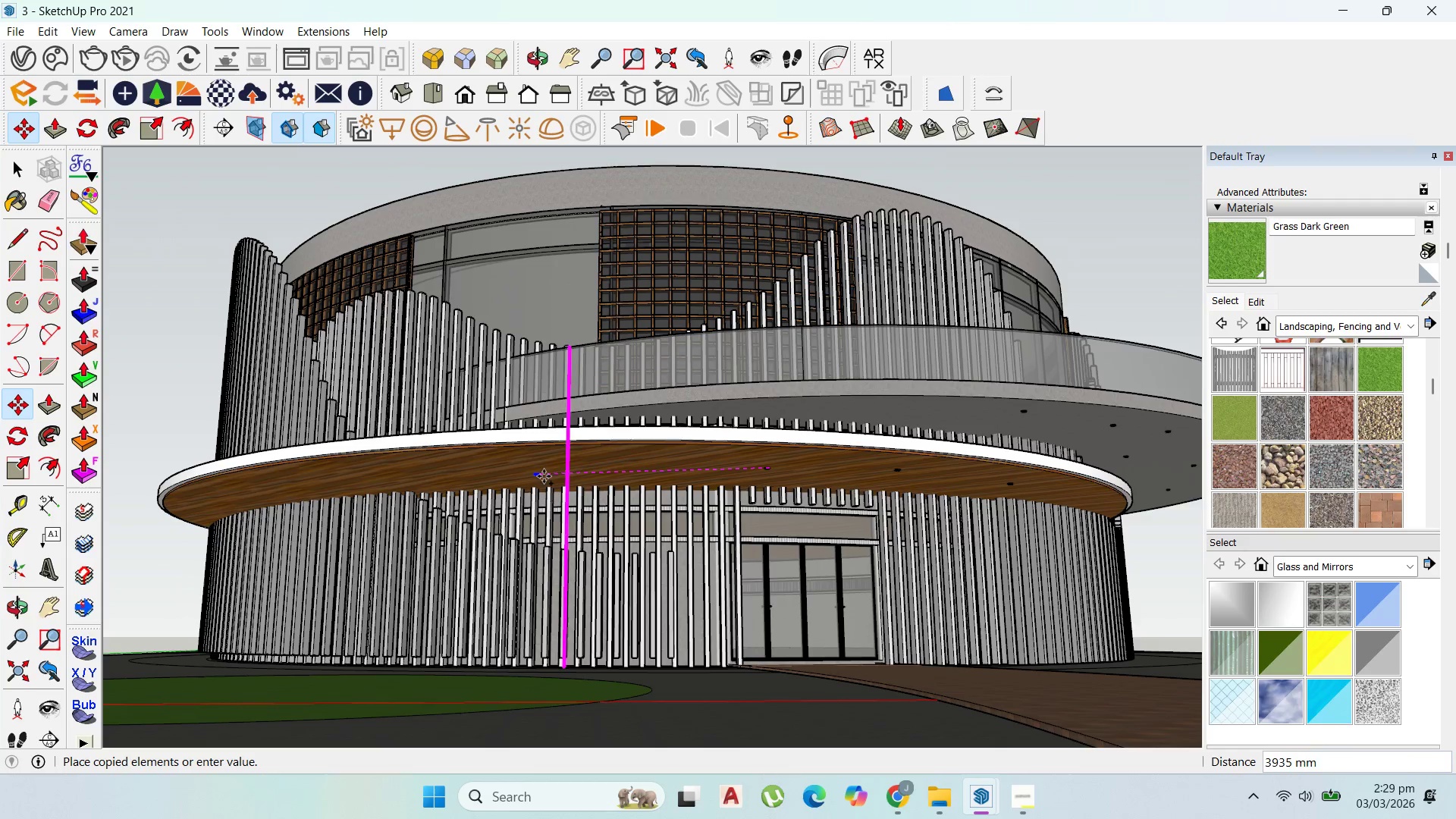 
left_click([605, 456])
 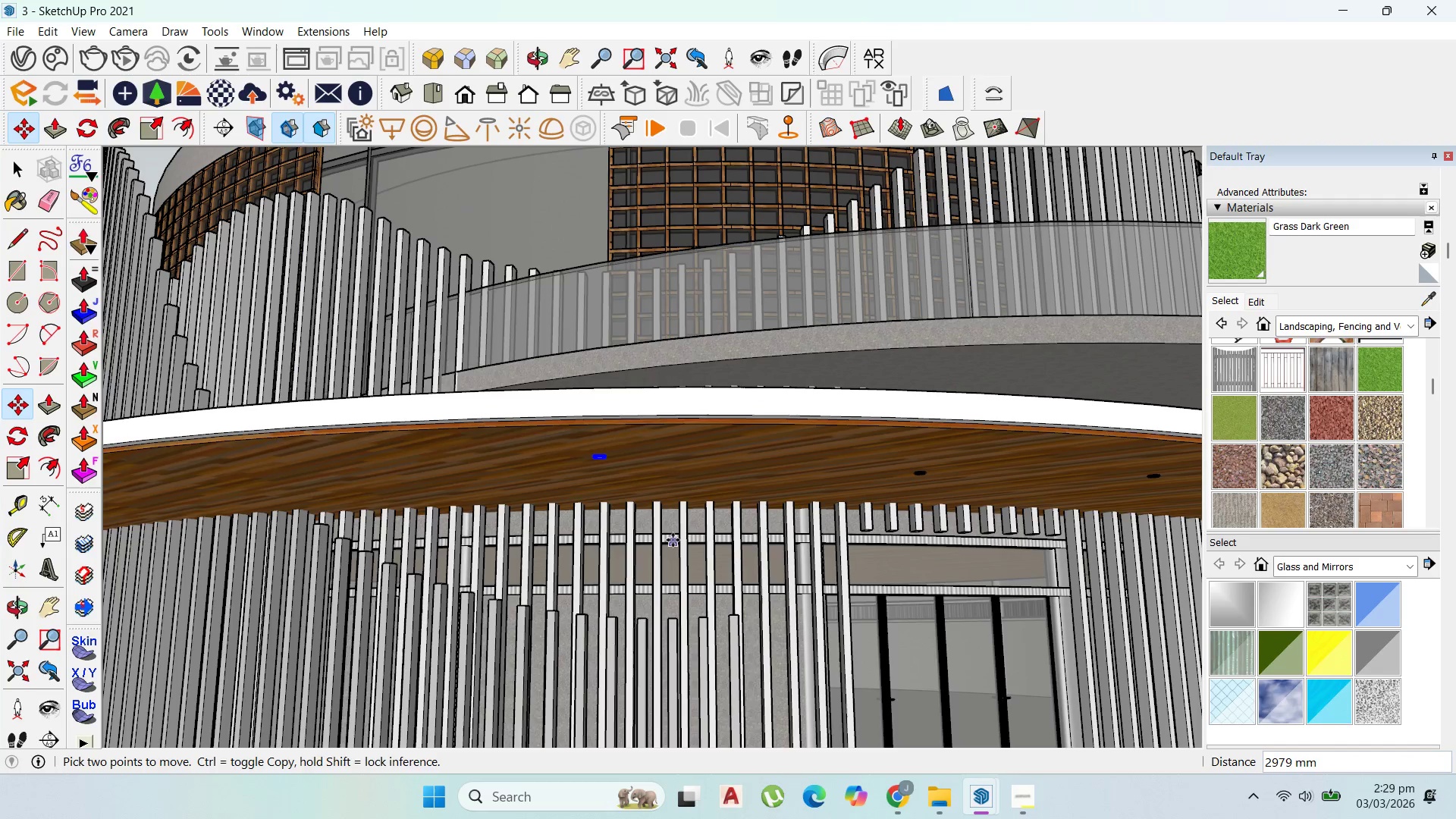 
scroll: coordinate [605, 456], scroll_direction: up, amount: 7.0
 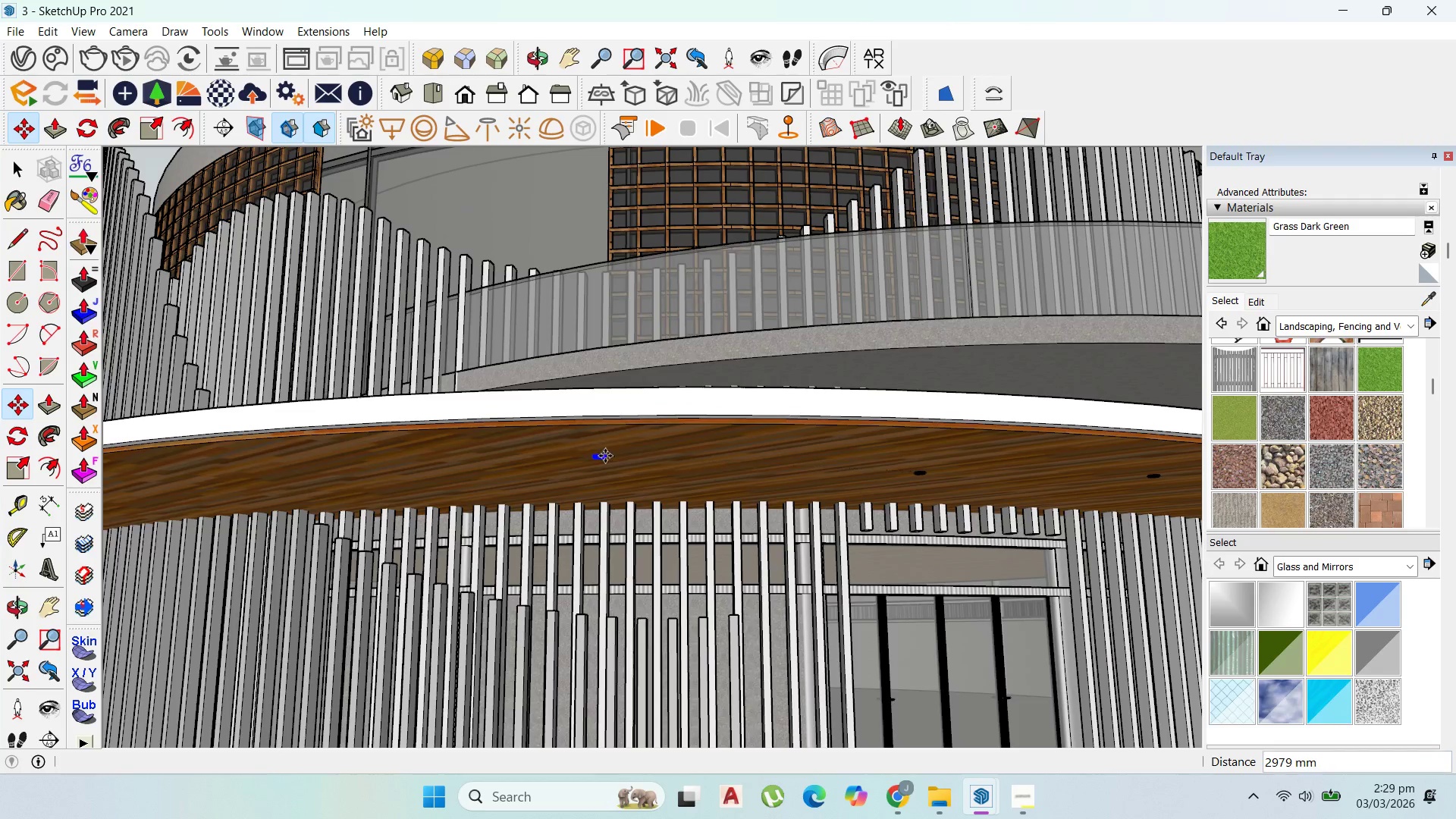 
wait(7.37)
 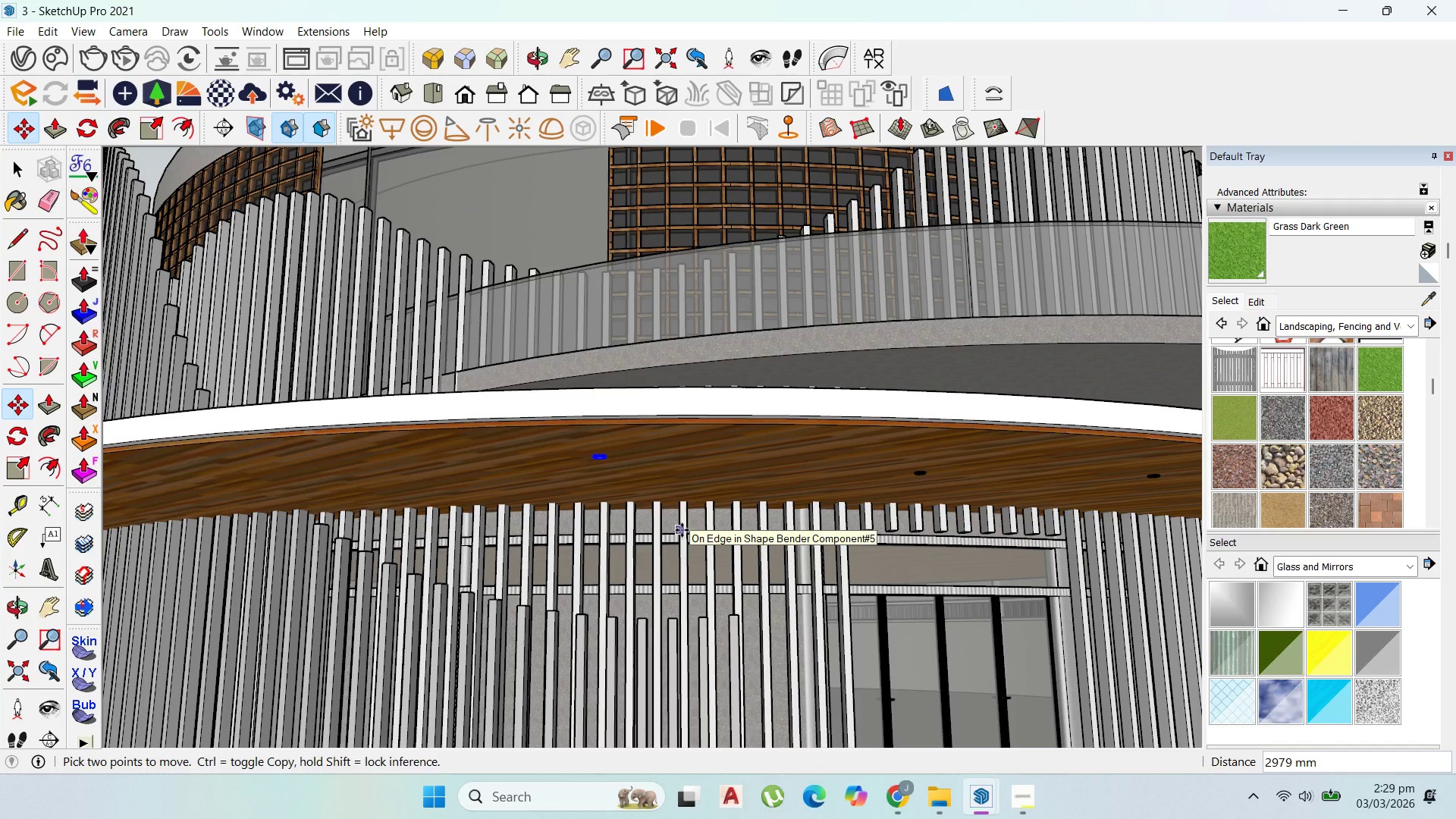 
scroll: coordinate [575, 428], scroll_direction: up, amount: 12.0
 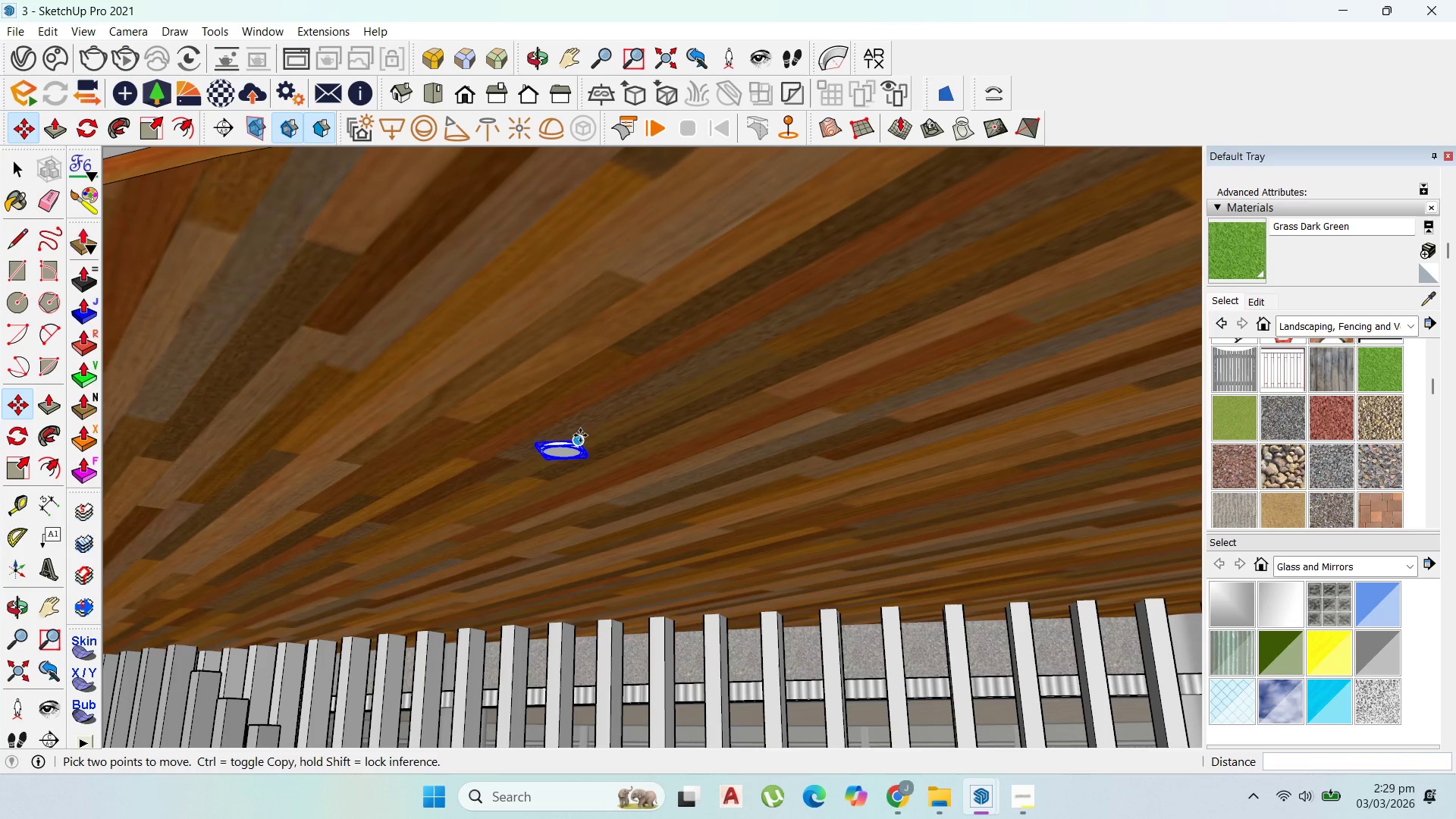 
left_click([580, 435])
 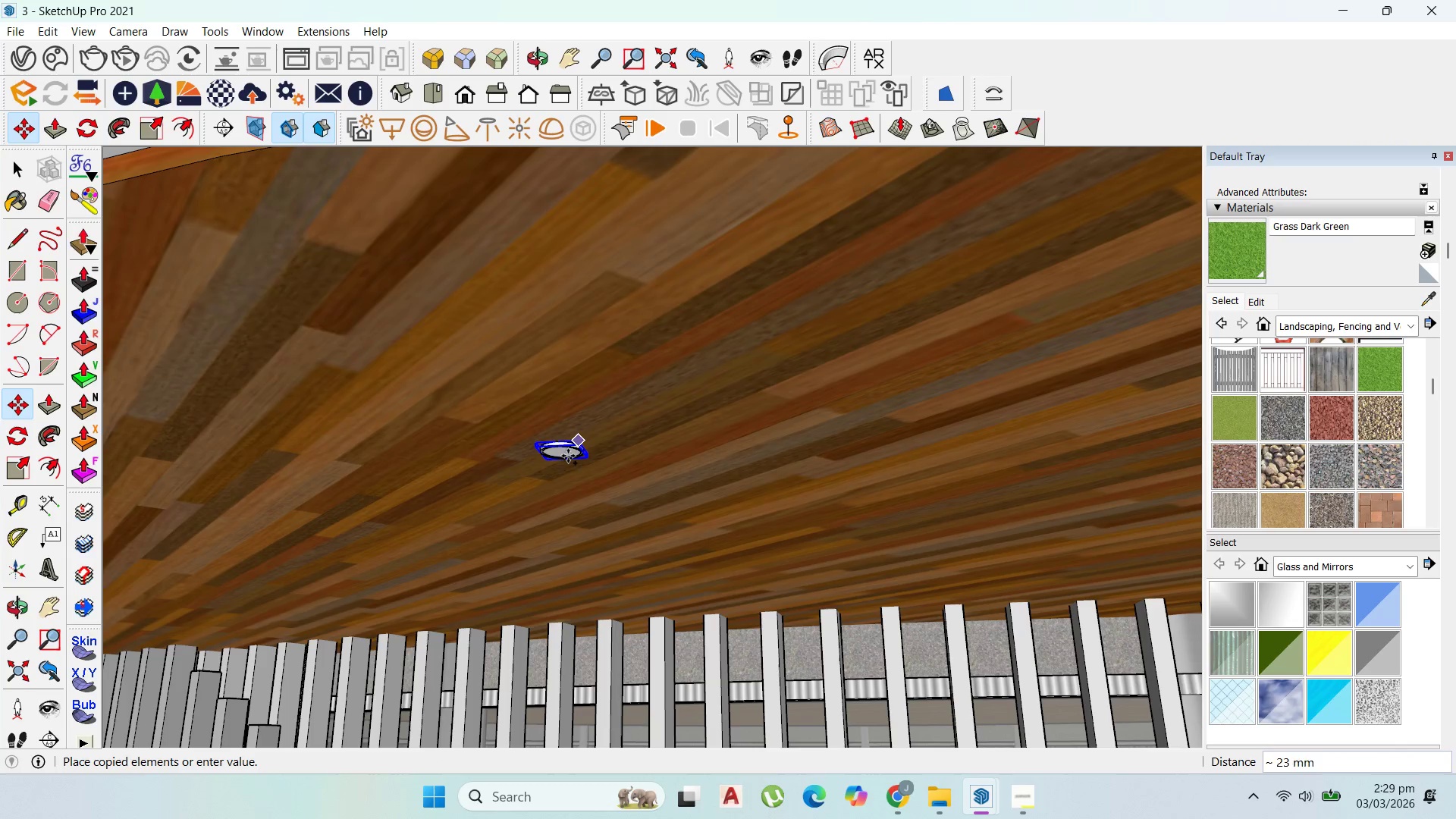 
key(Control+ControlLeft)
 